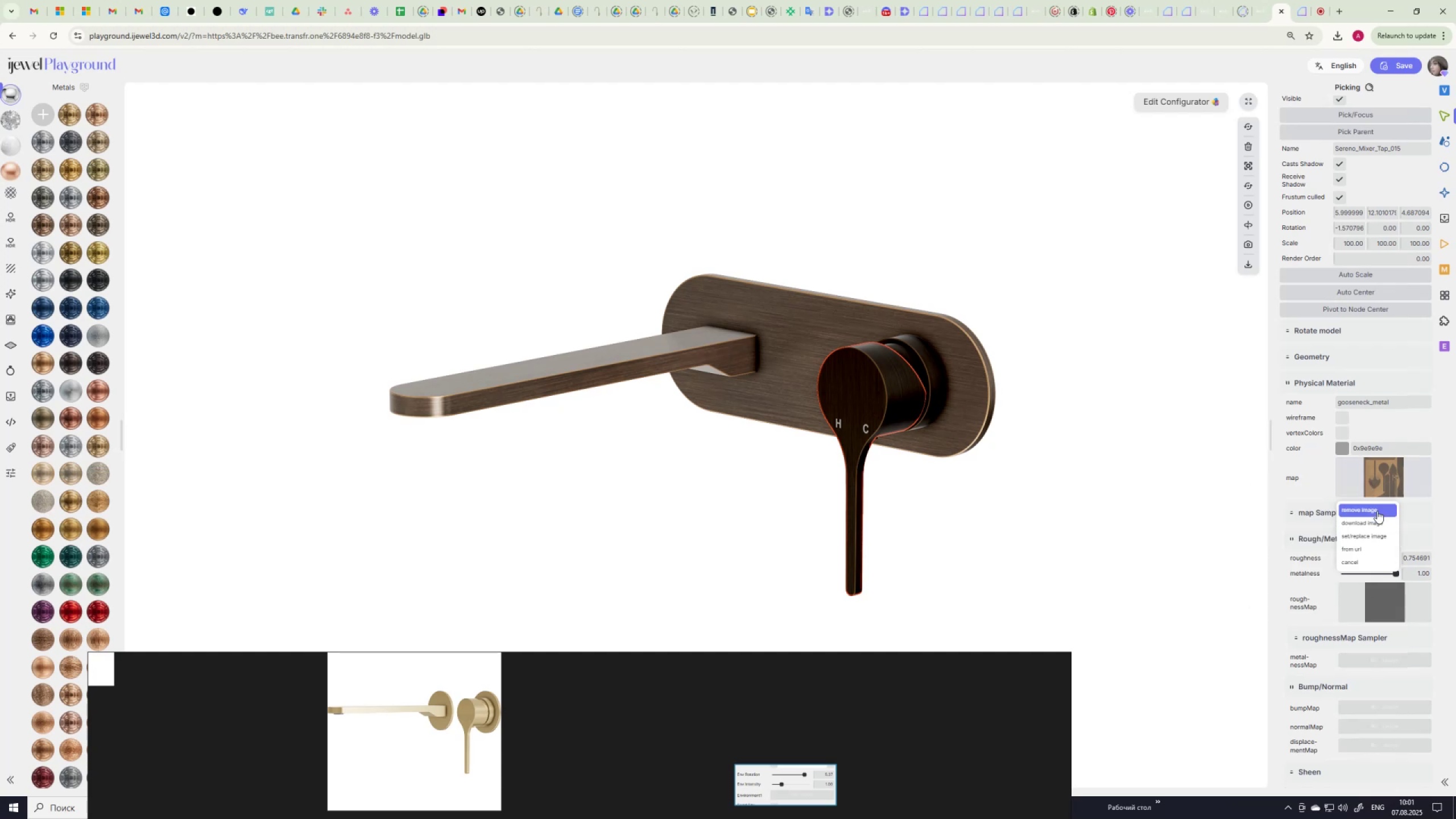 
left_click([1377, 510])
 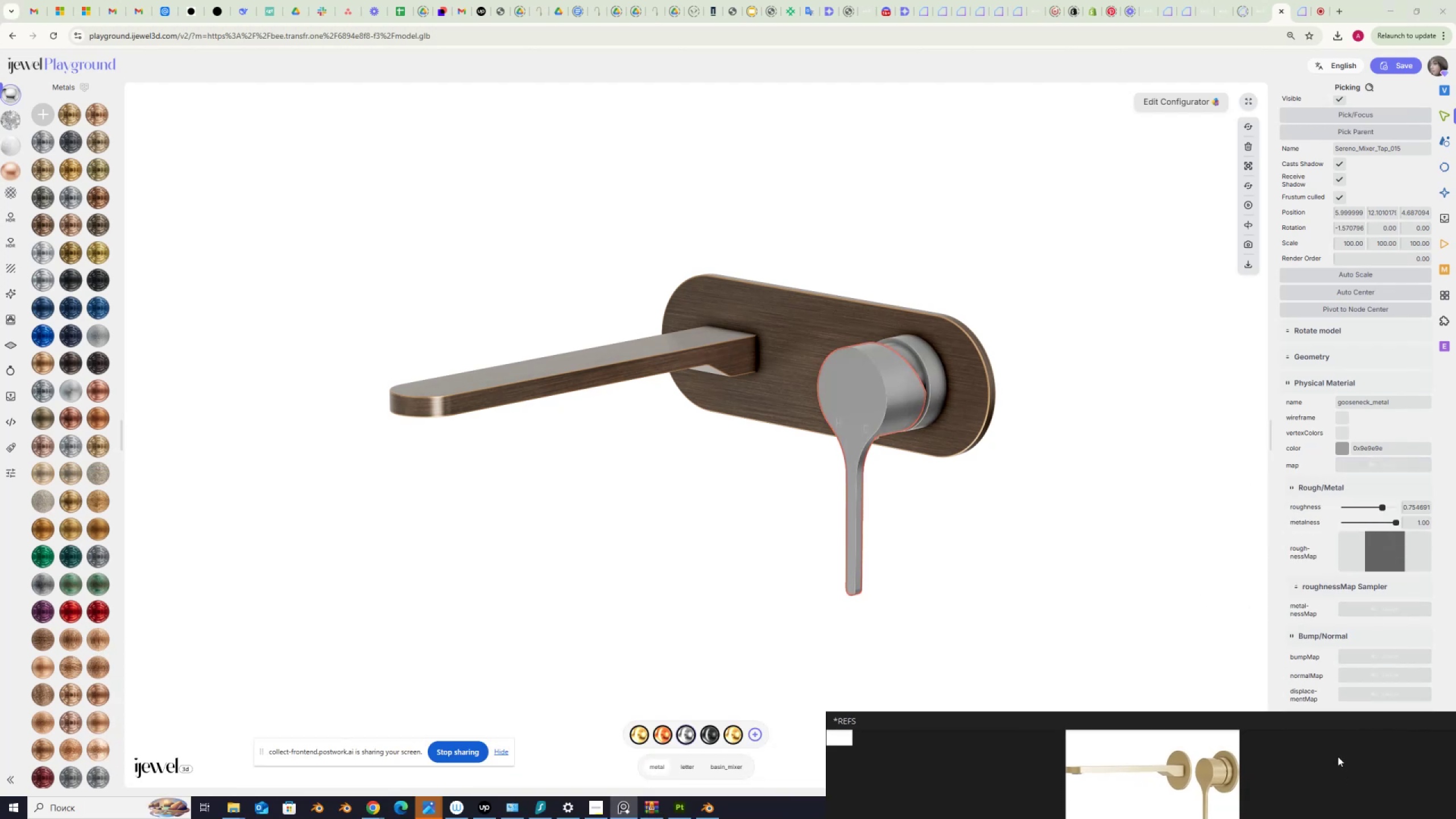 
wait(5.81)
 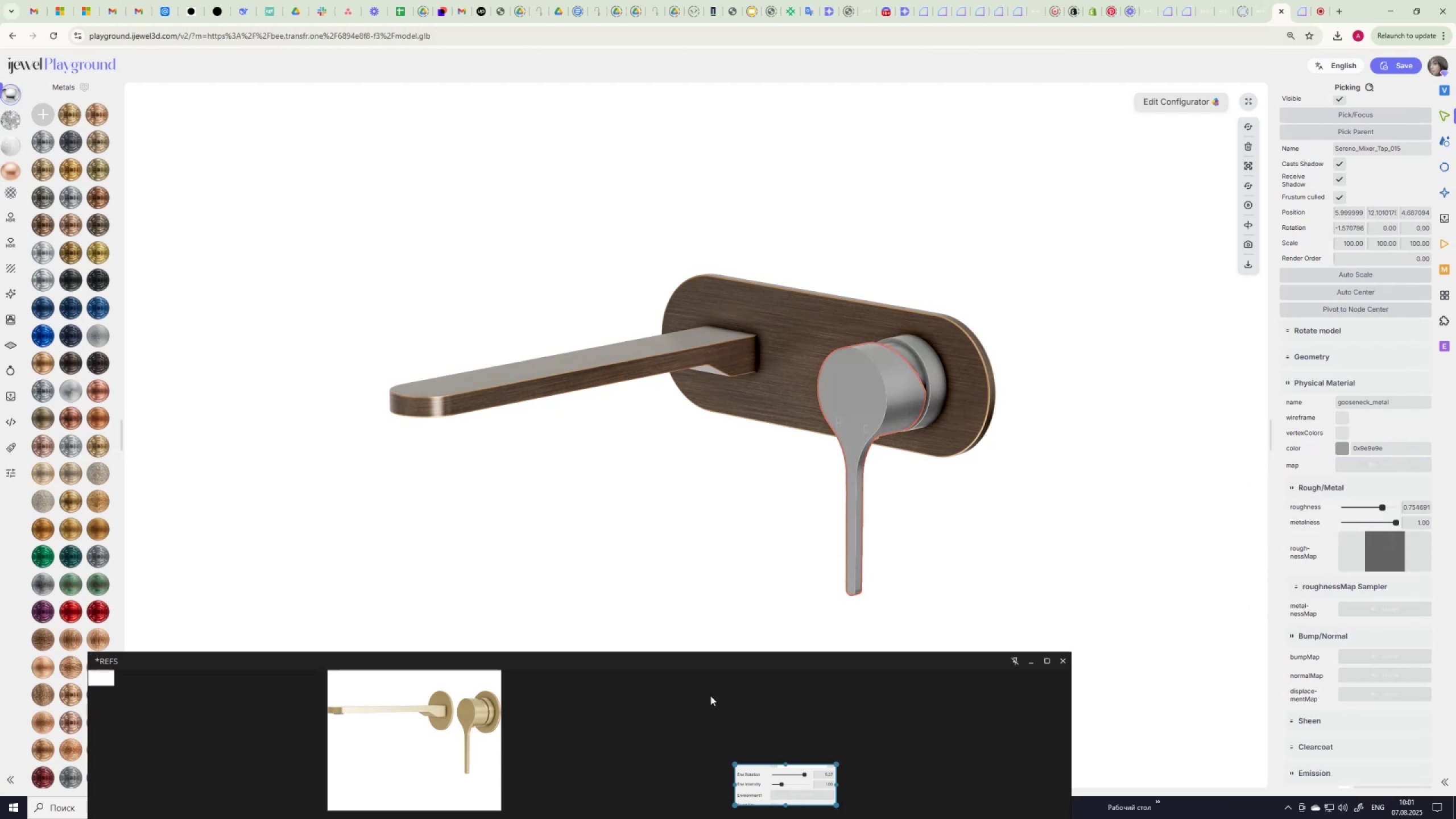 
left_click([1341, 451])
 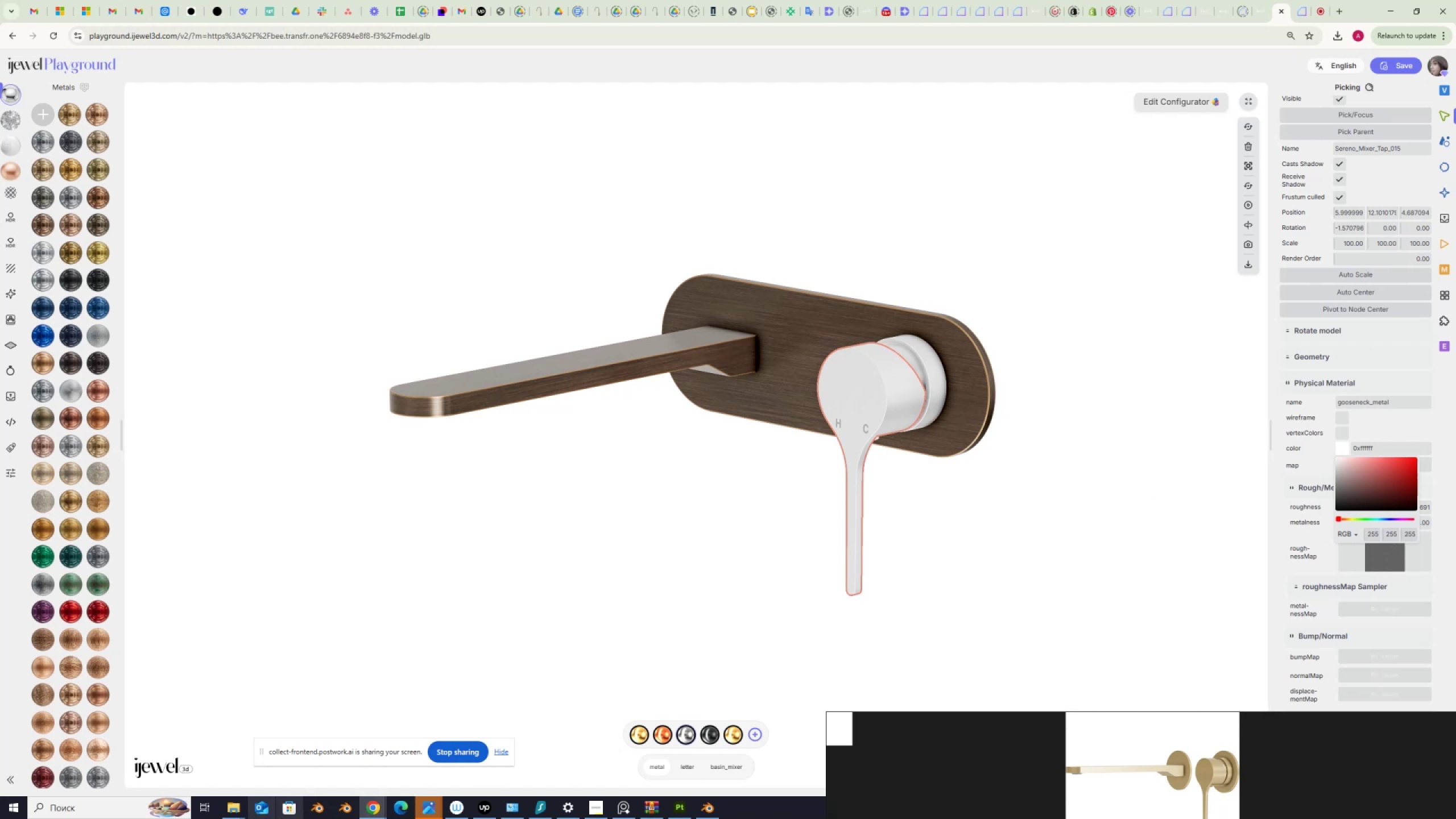 
left_click([235, 806])
 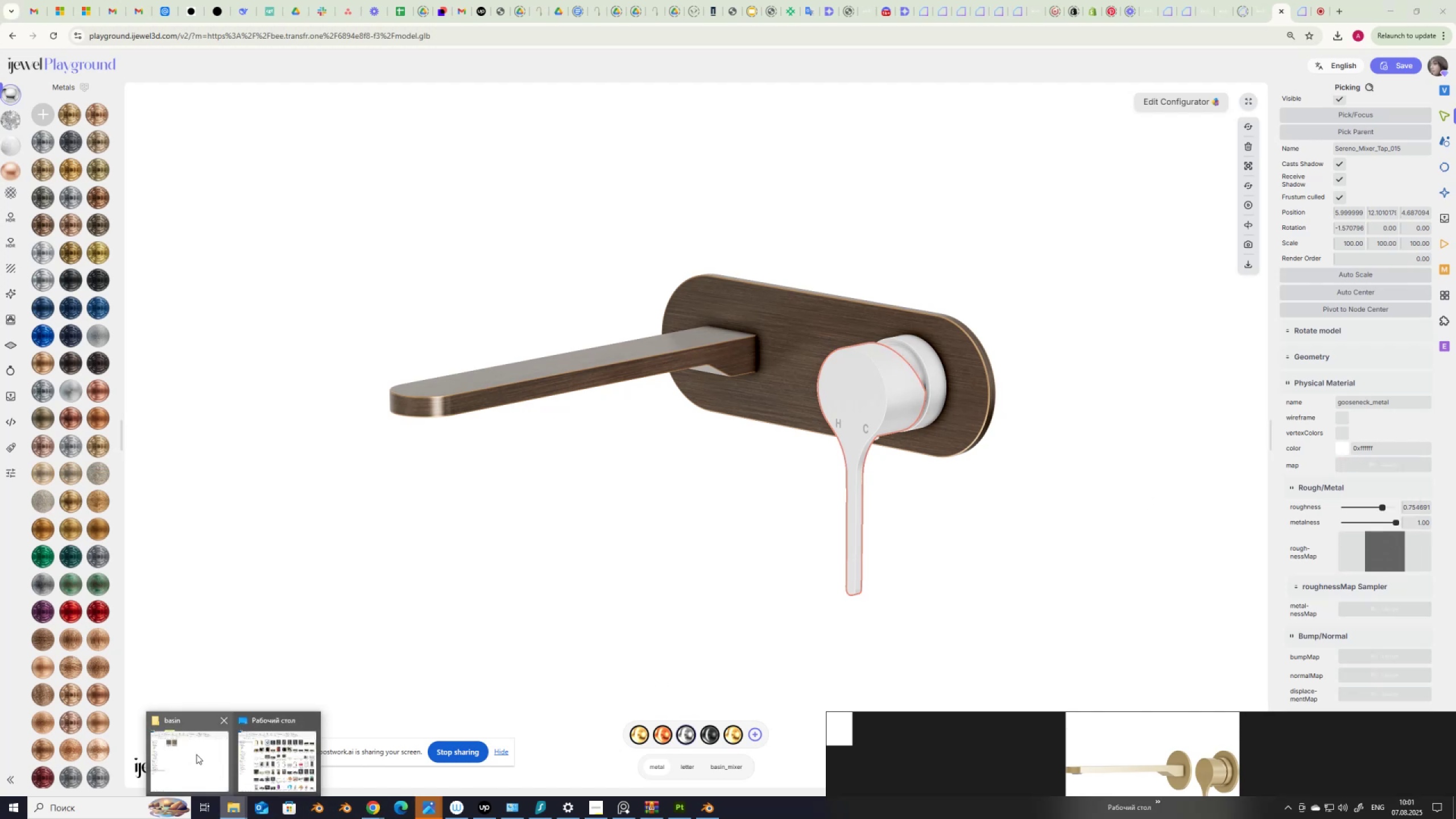 
left_click([196, 754])
 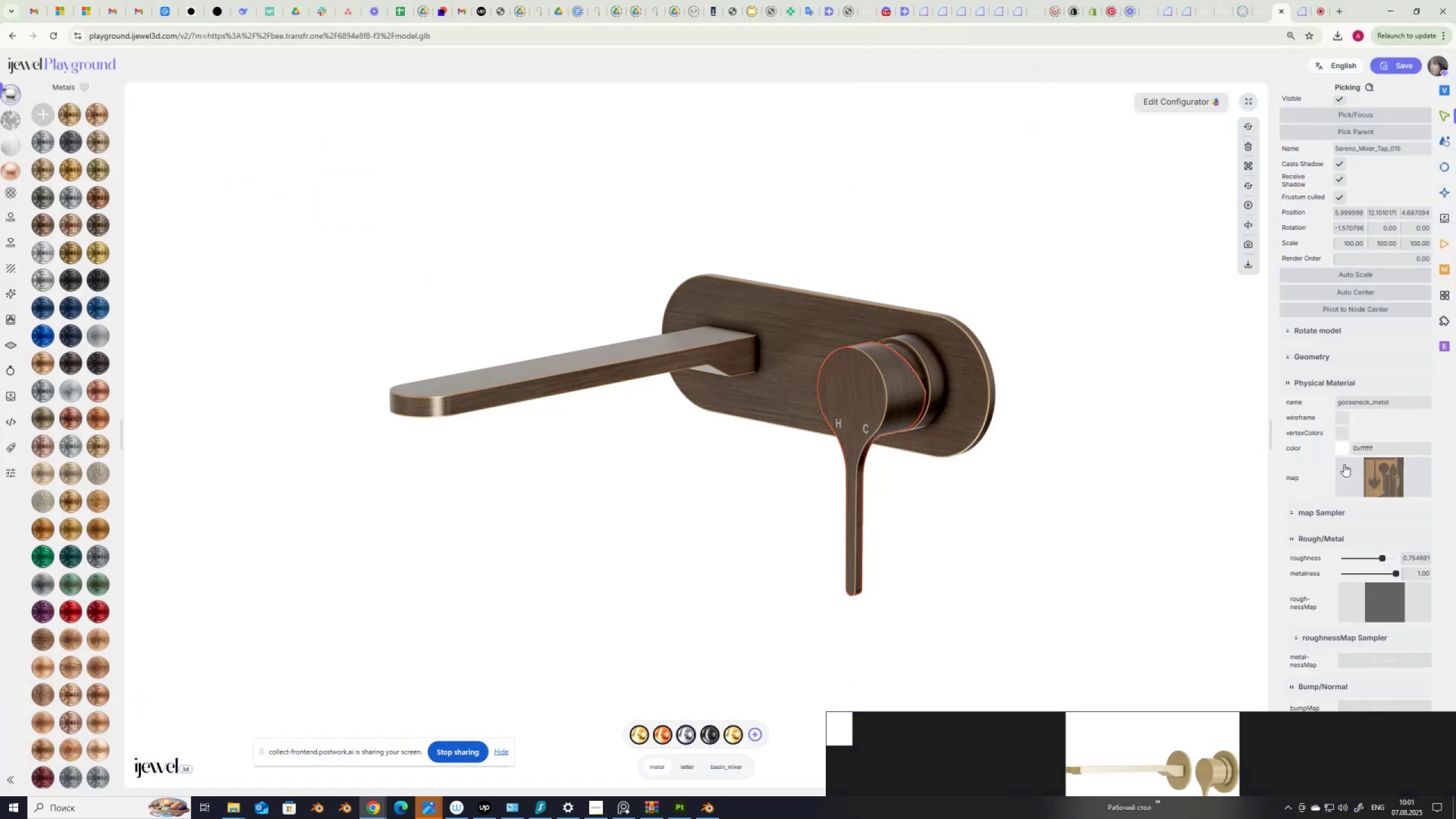 
wait(6.81)
 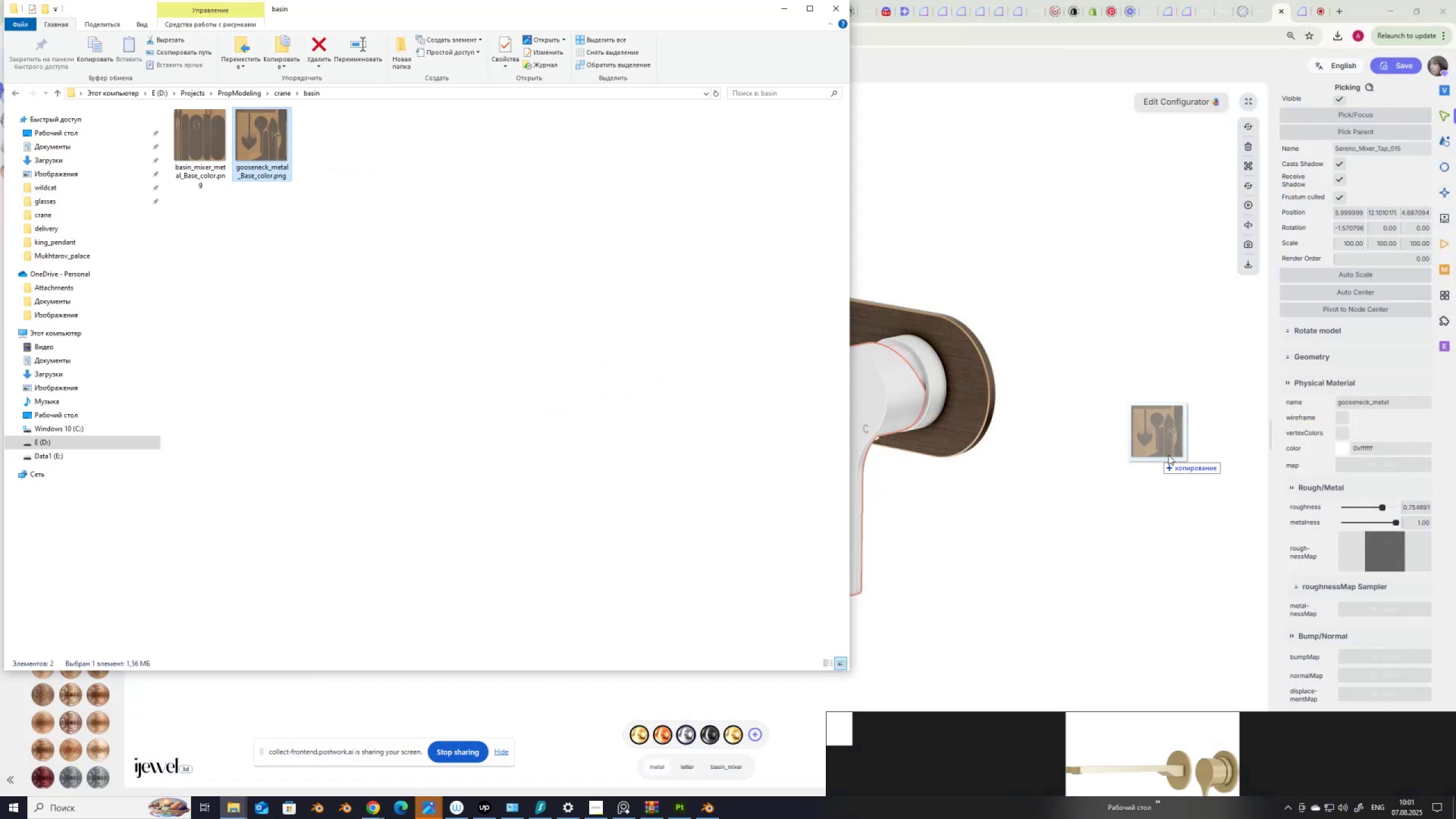 
left_click([684, 766])
 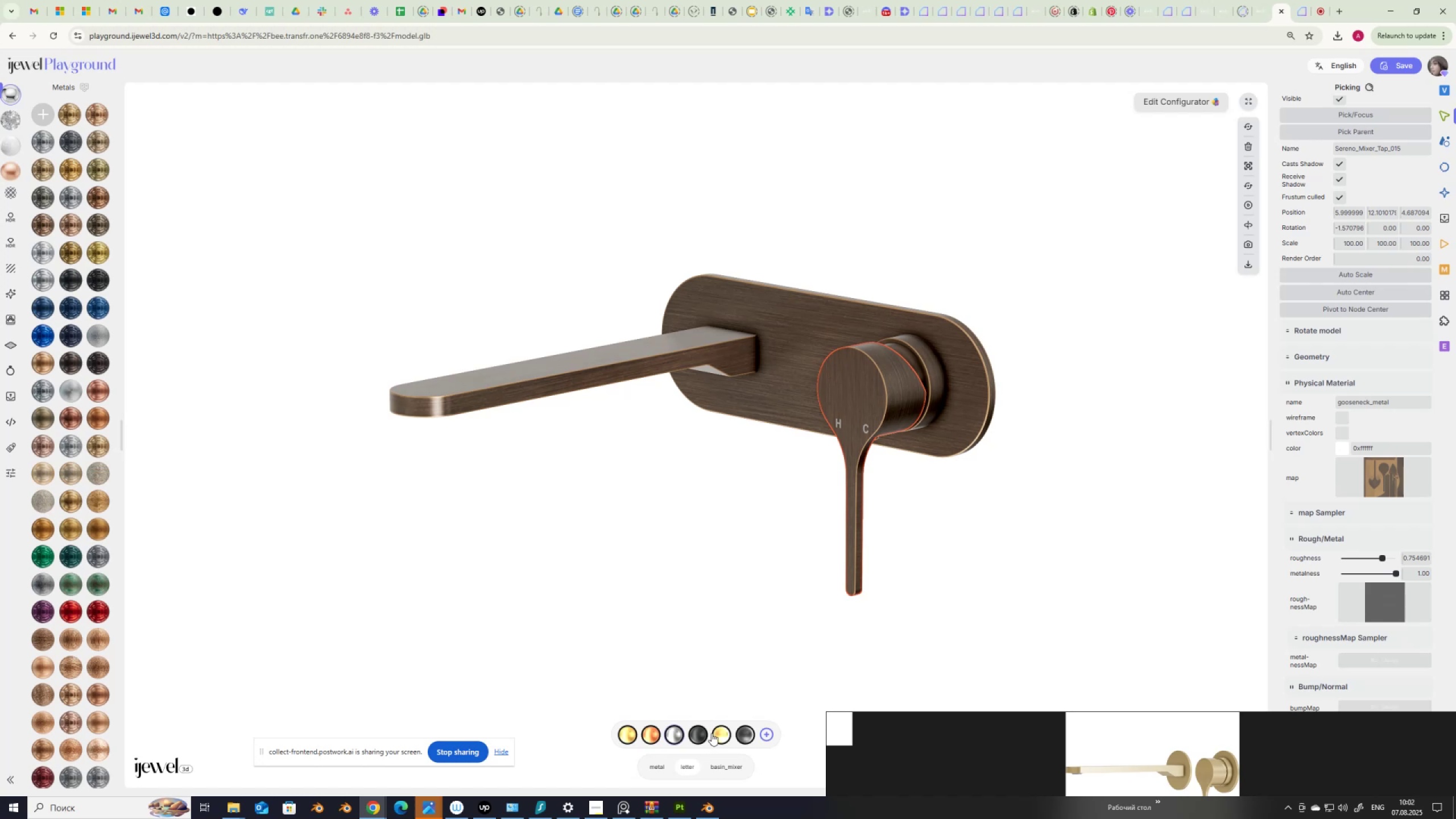 
left_click([718, 733])
 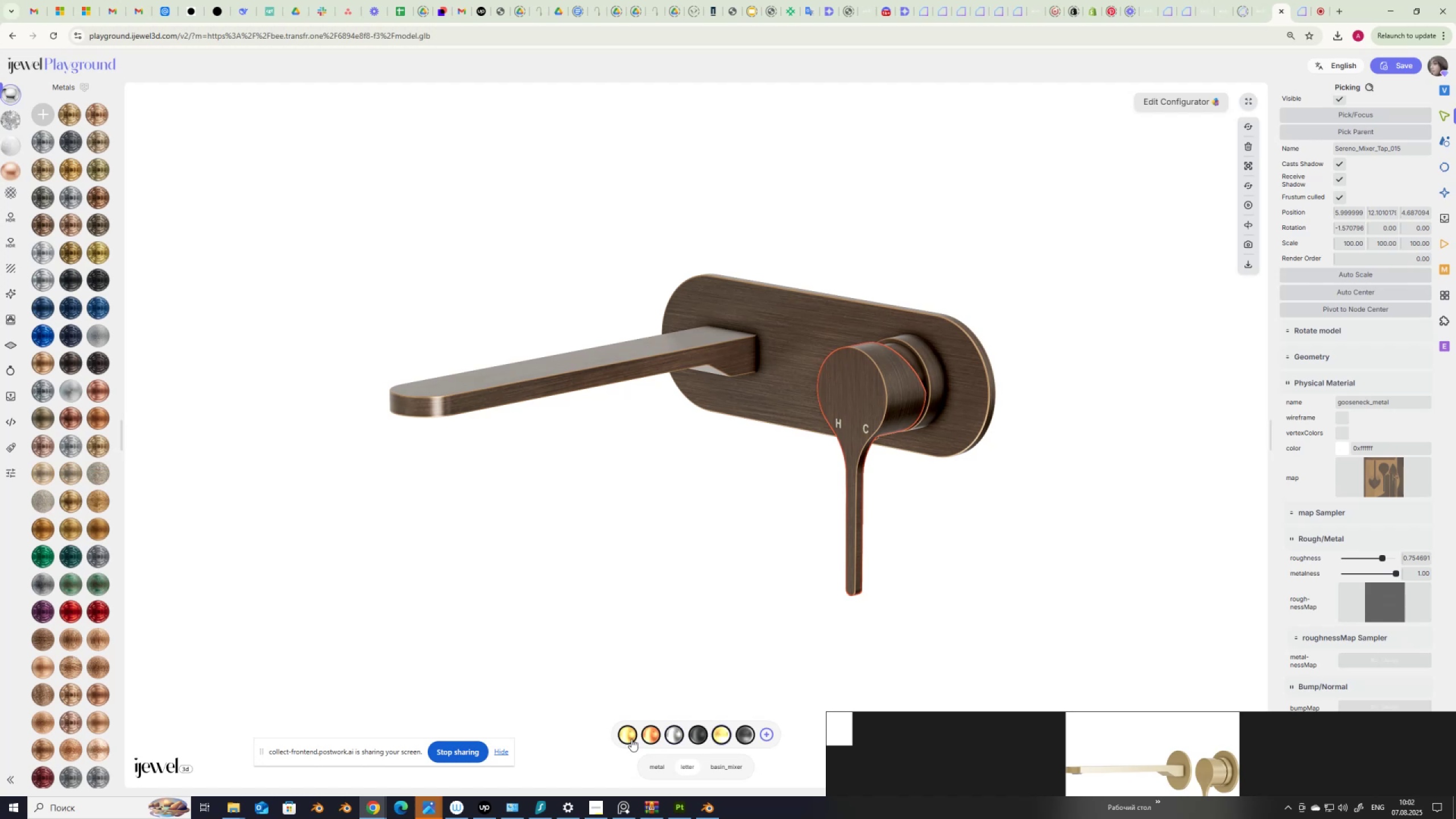 
left_click([631, 739])
 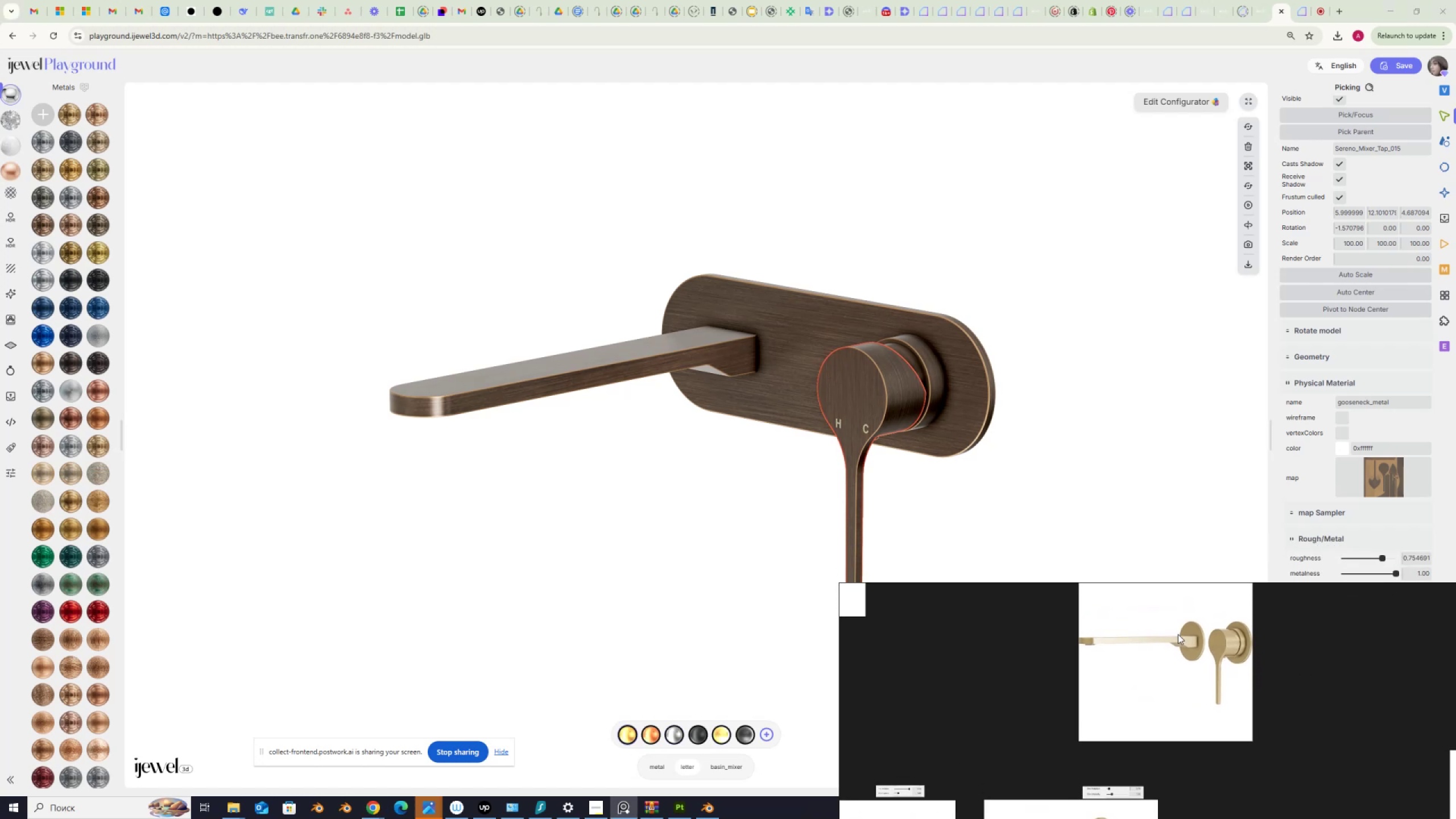 
wait(5.3)
 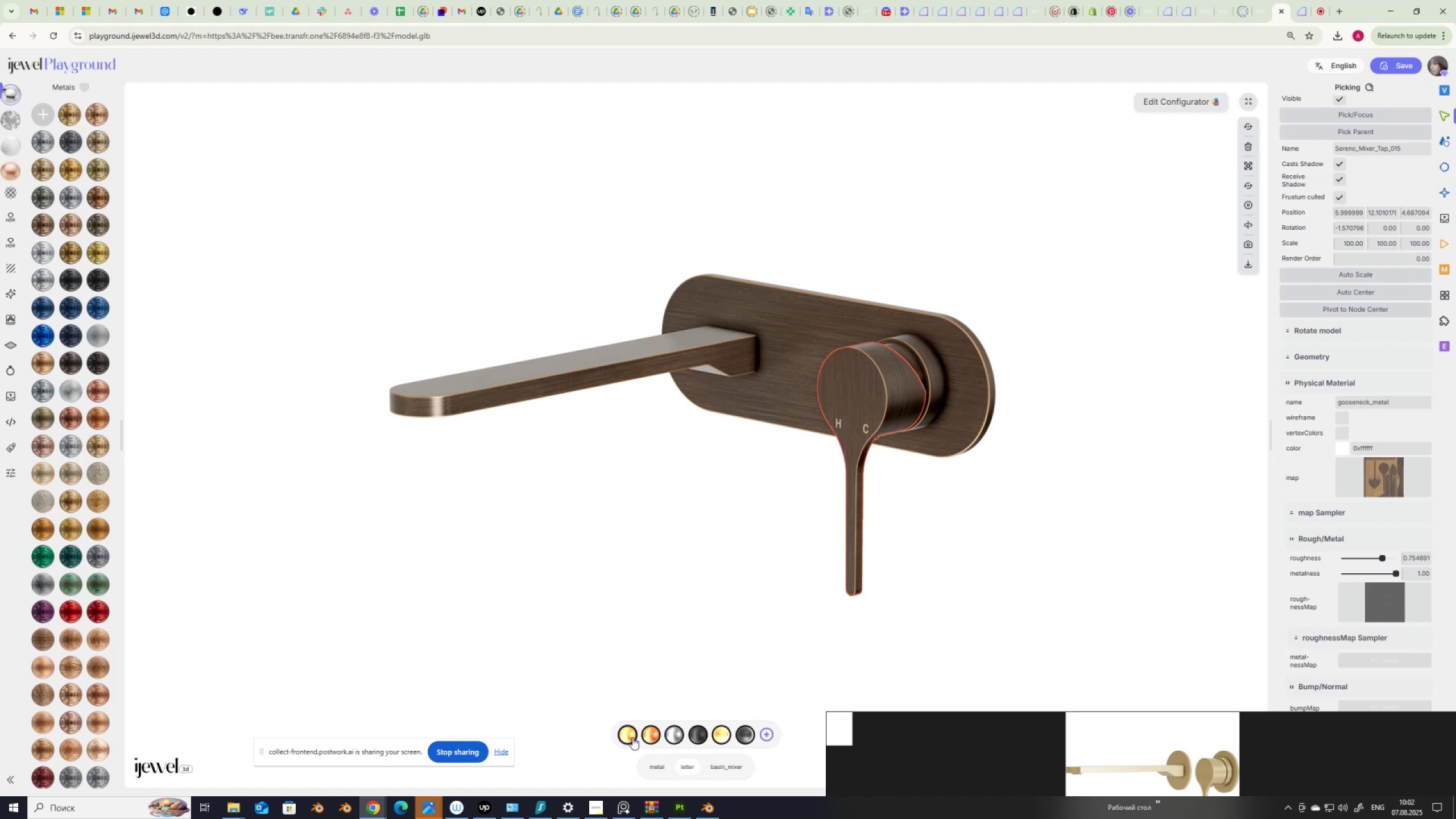 
left_click([1151, 543])
 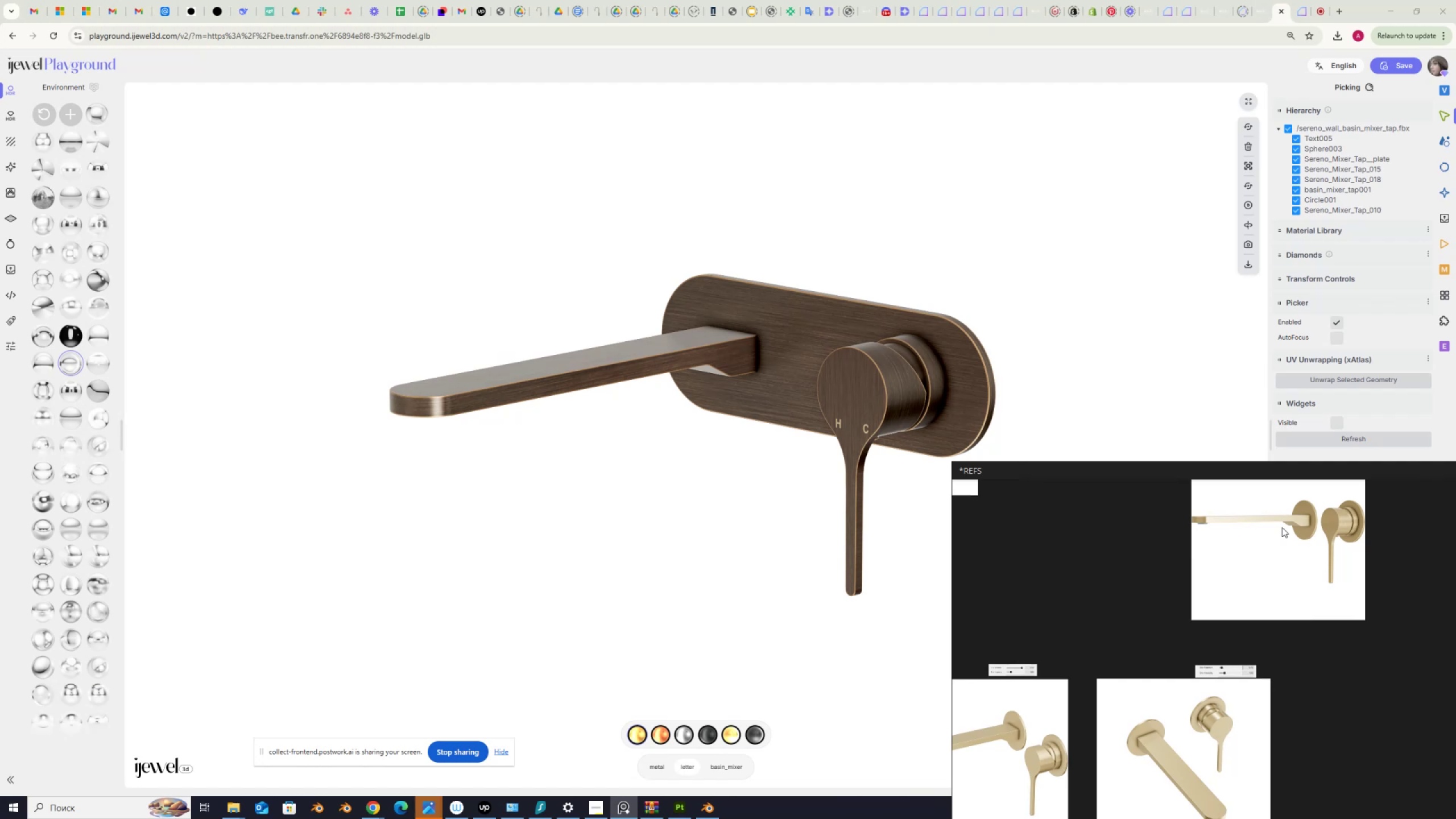 
scroll: coordinate [1410, 589], scroll_direction: down, amount: 1.0
 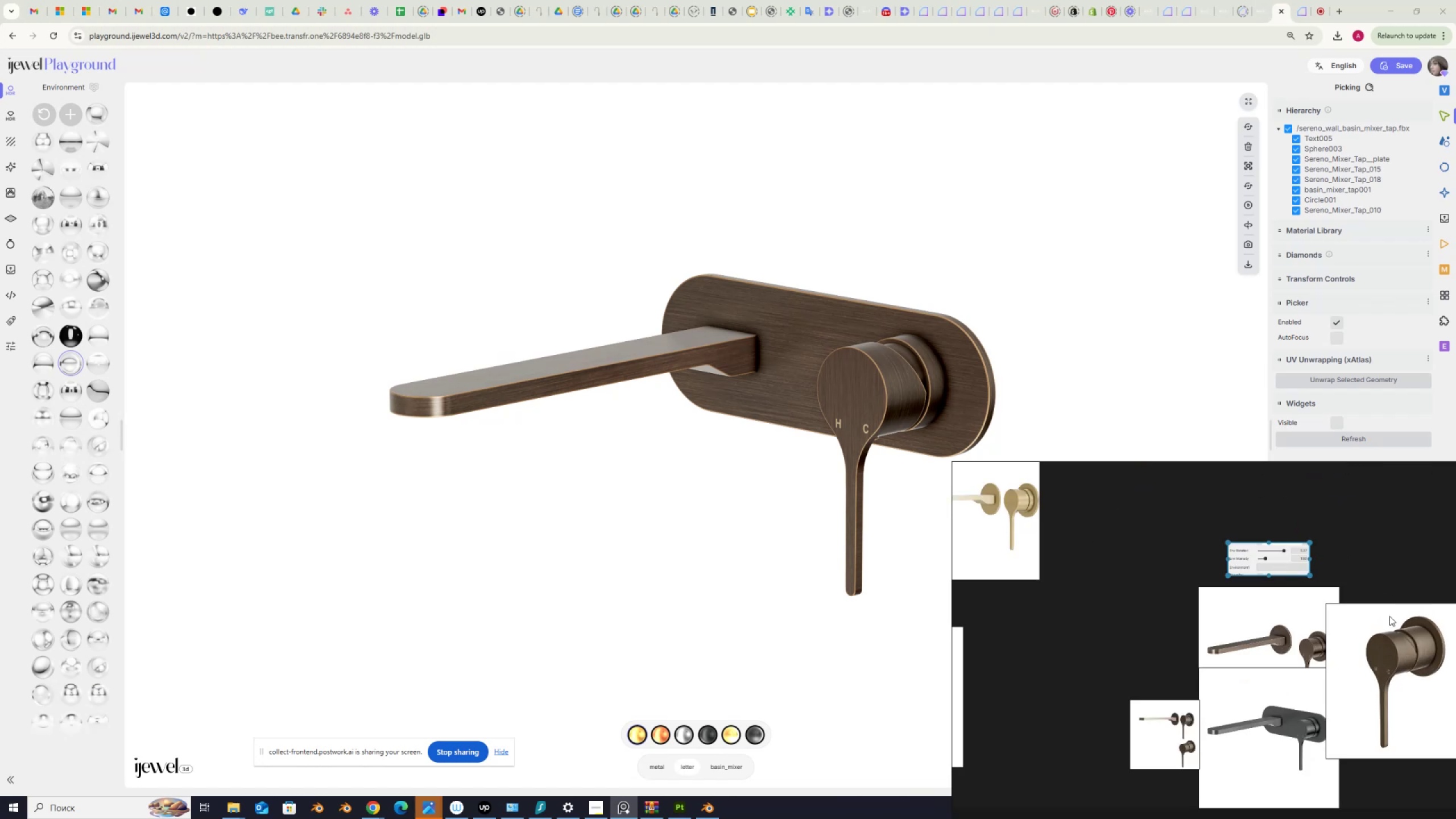 
scroll: coordinate [1388, 618], scroll_direction: up, amount: 1.0
 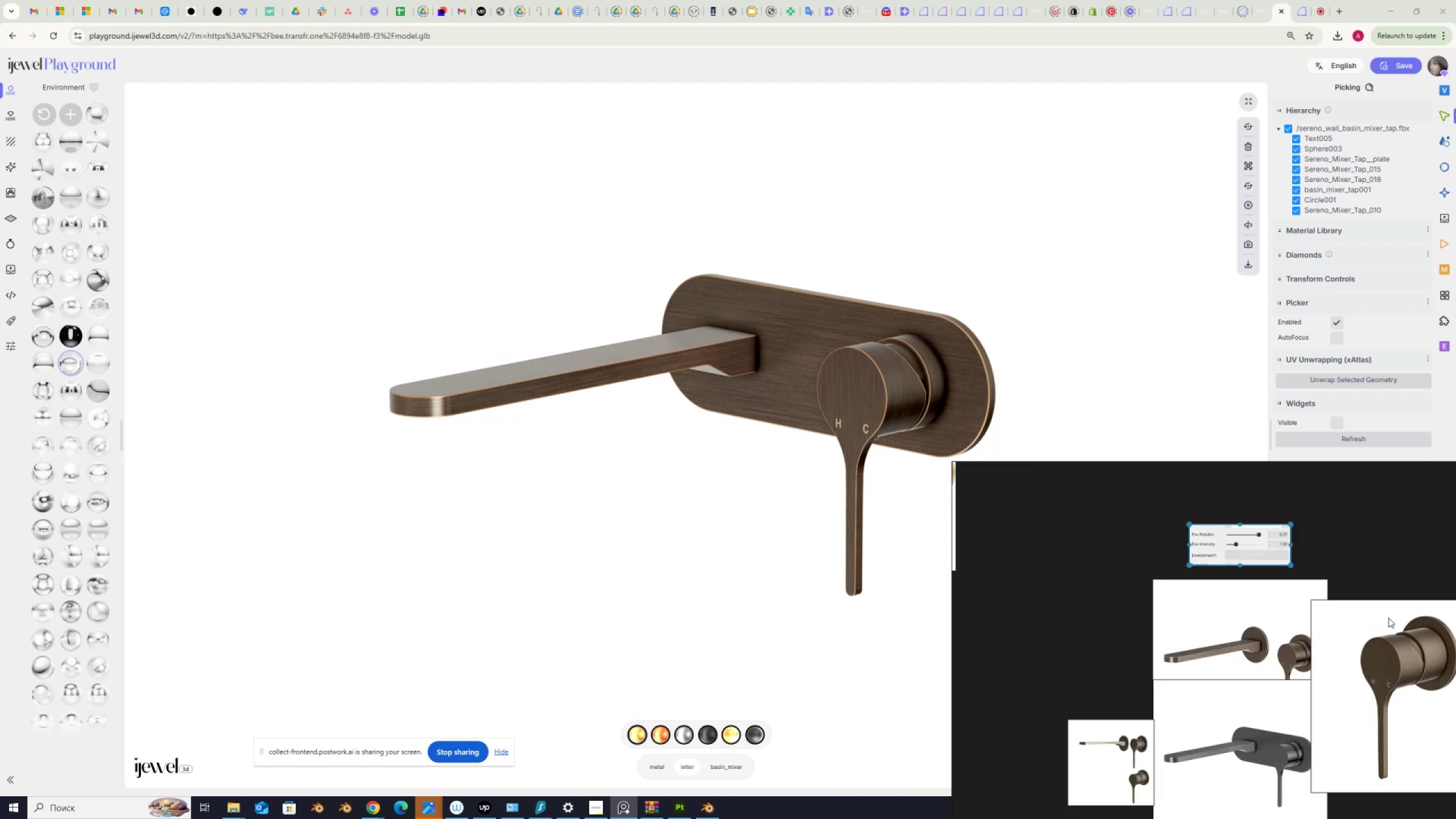 
wait(9.37)
 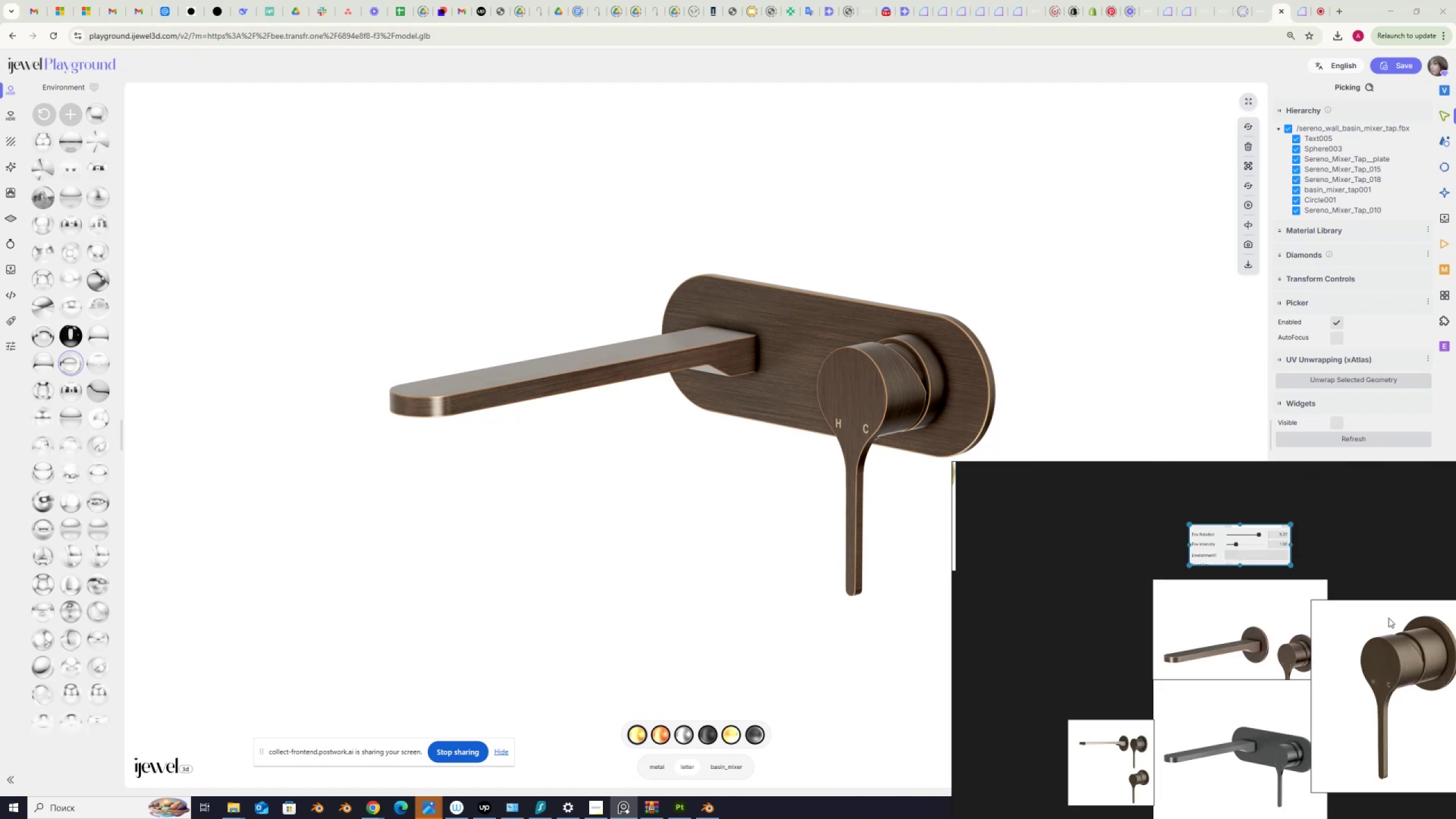 
scroll: coordinate [1350, 642], scroll_direction: down, amount: 8.0
 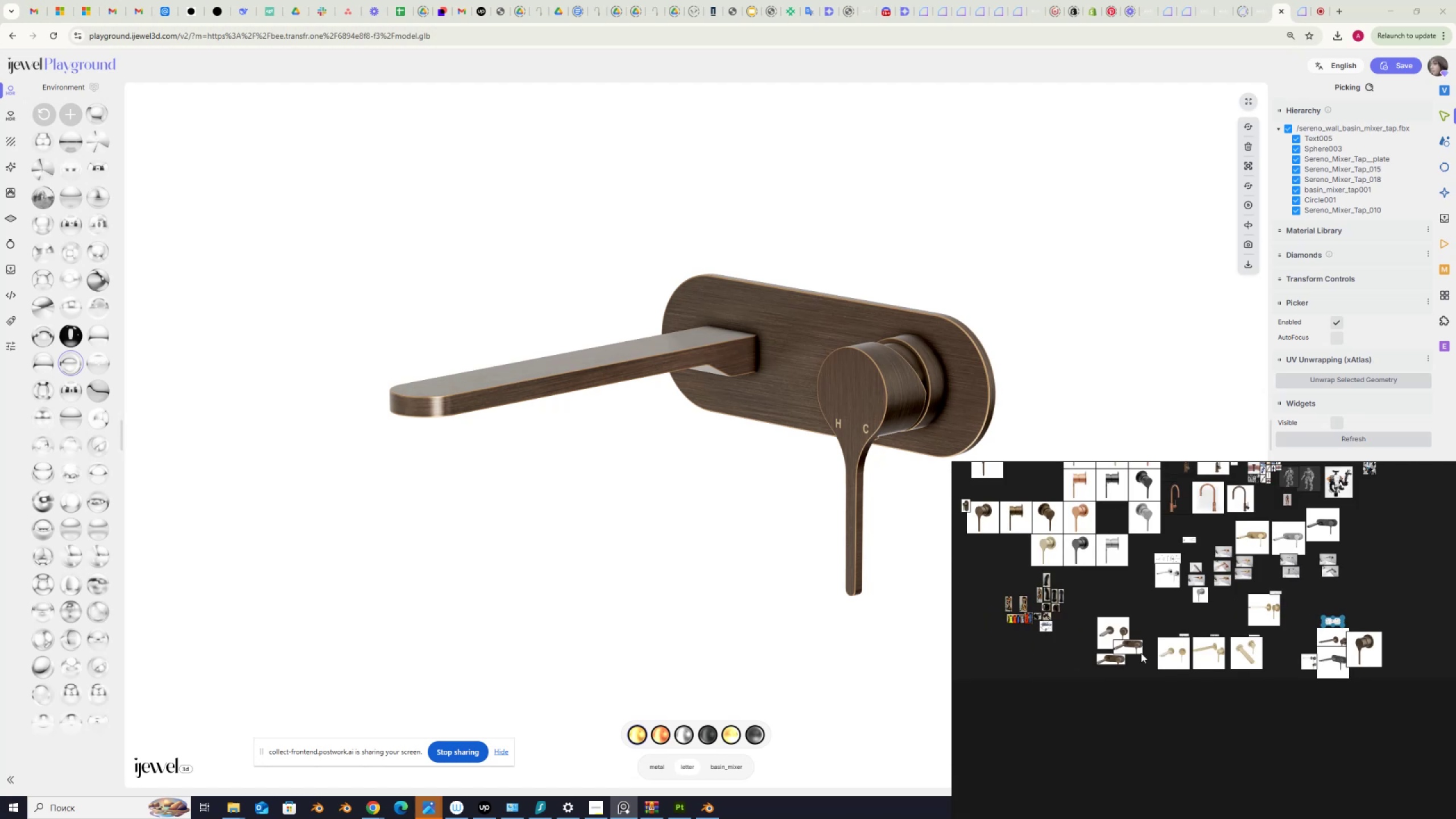 
scroll: coordinate [1252, 640], scroll_direction: up, amount: 10.0
 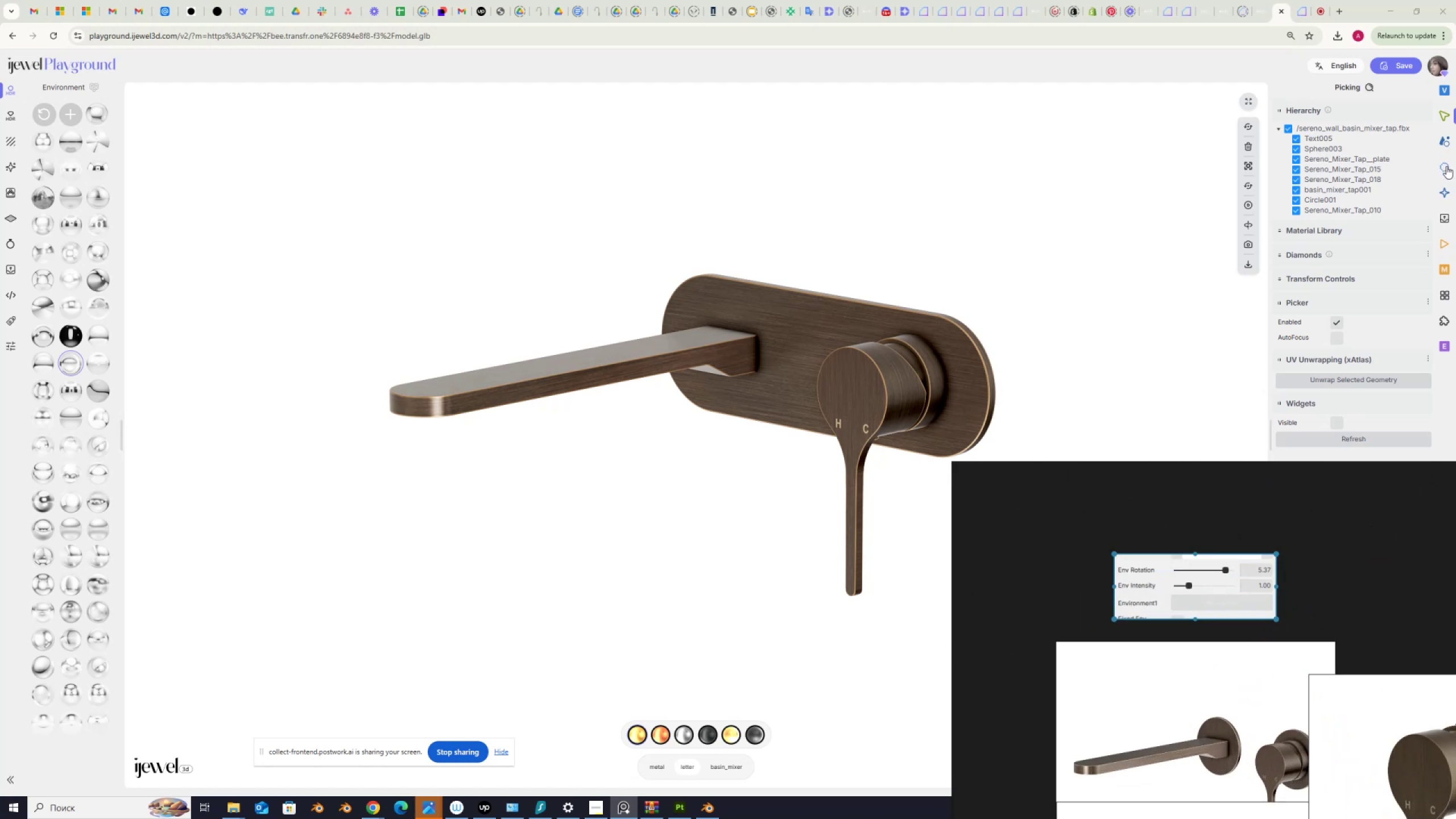 
left_click([1444, 144])
 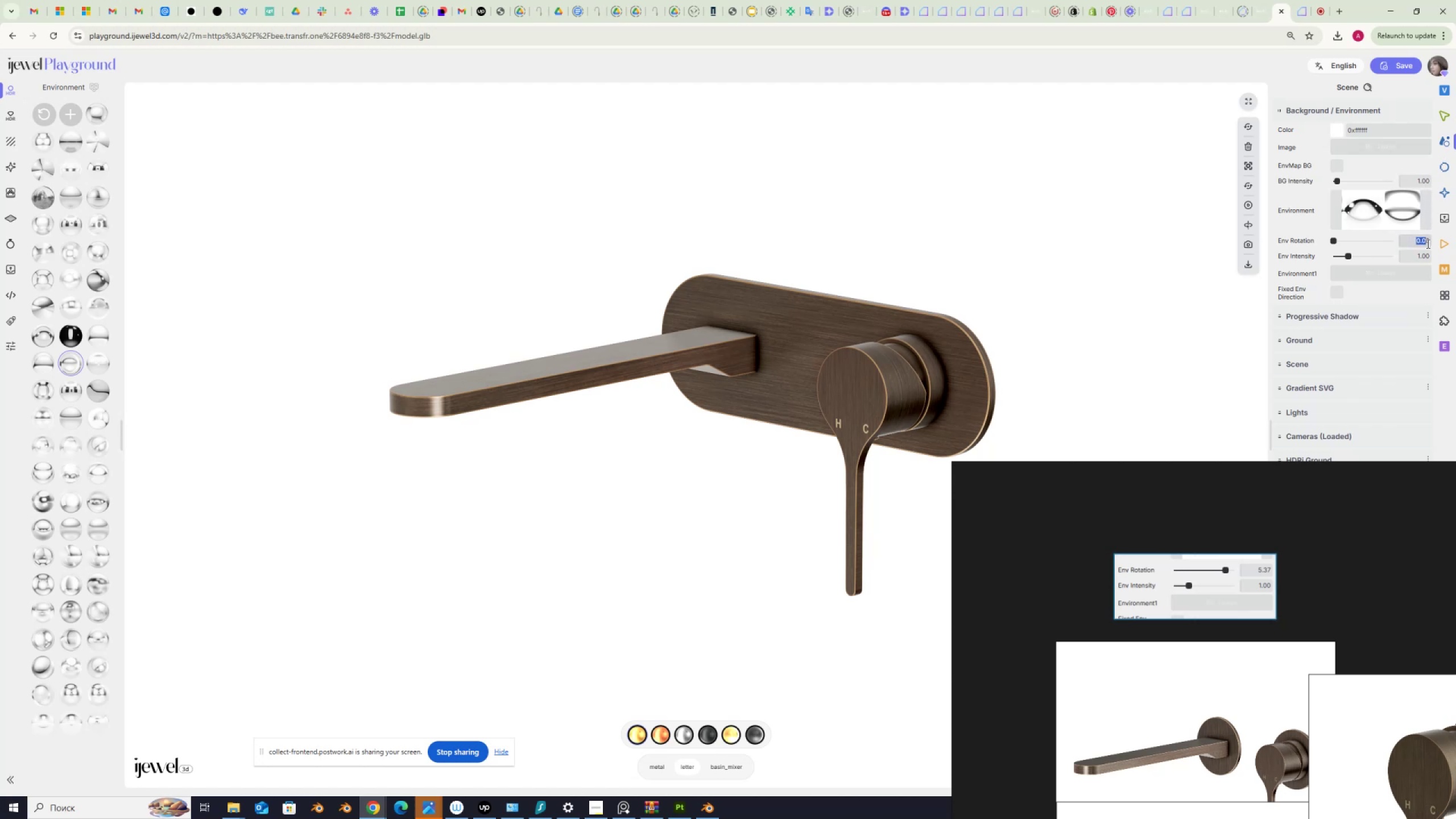 
key(Numpad5)
 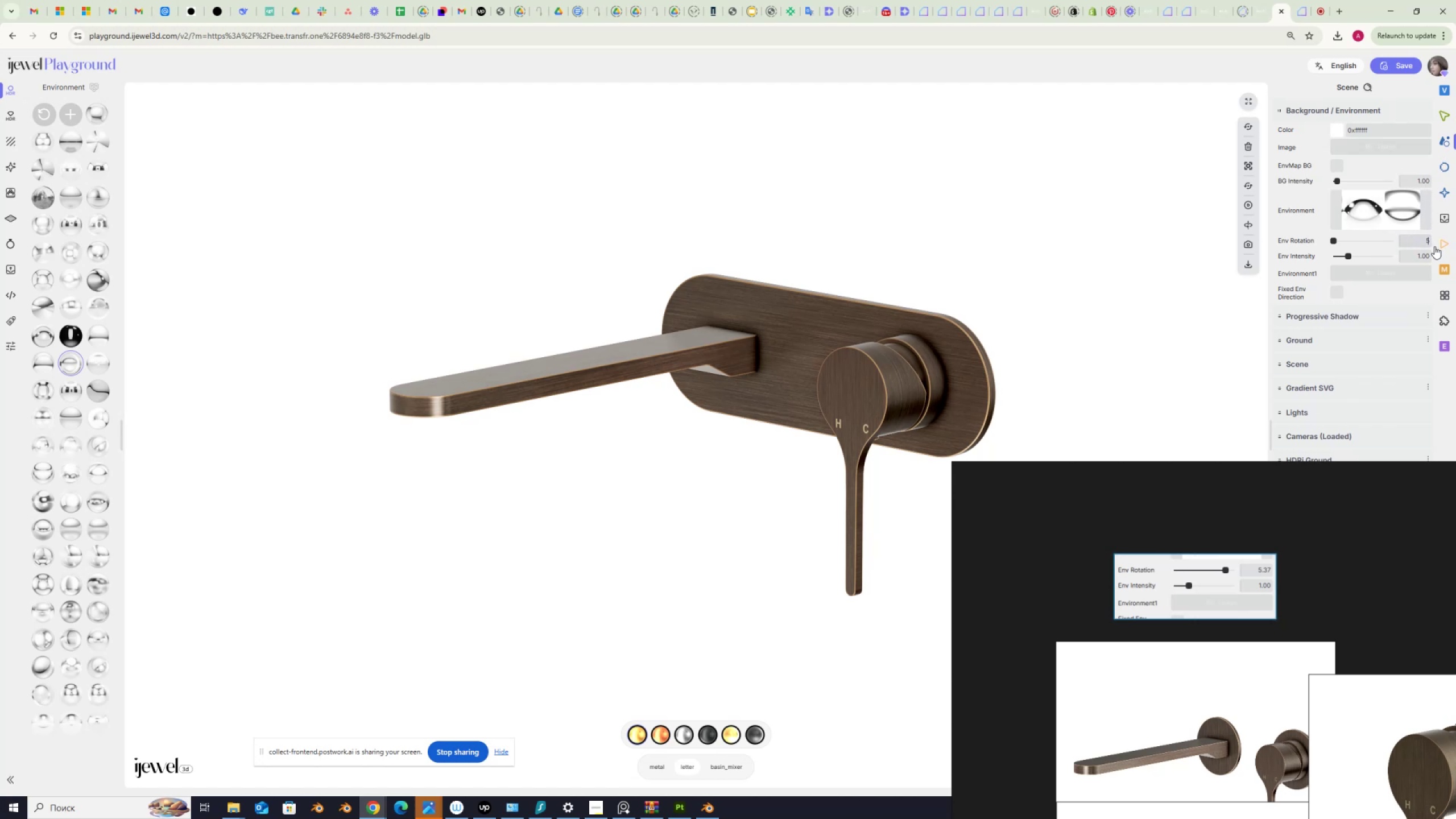 
key(NumpadDecimal)
 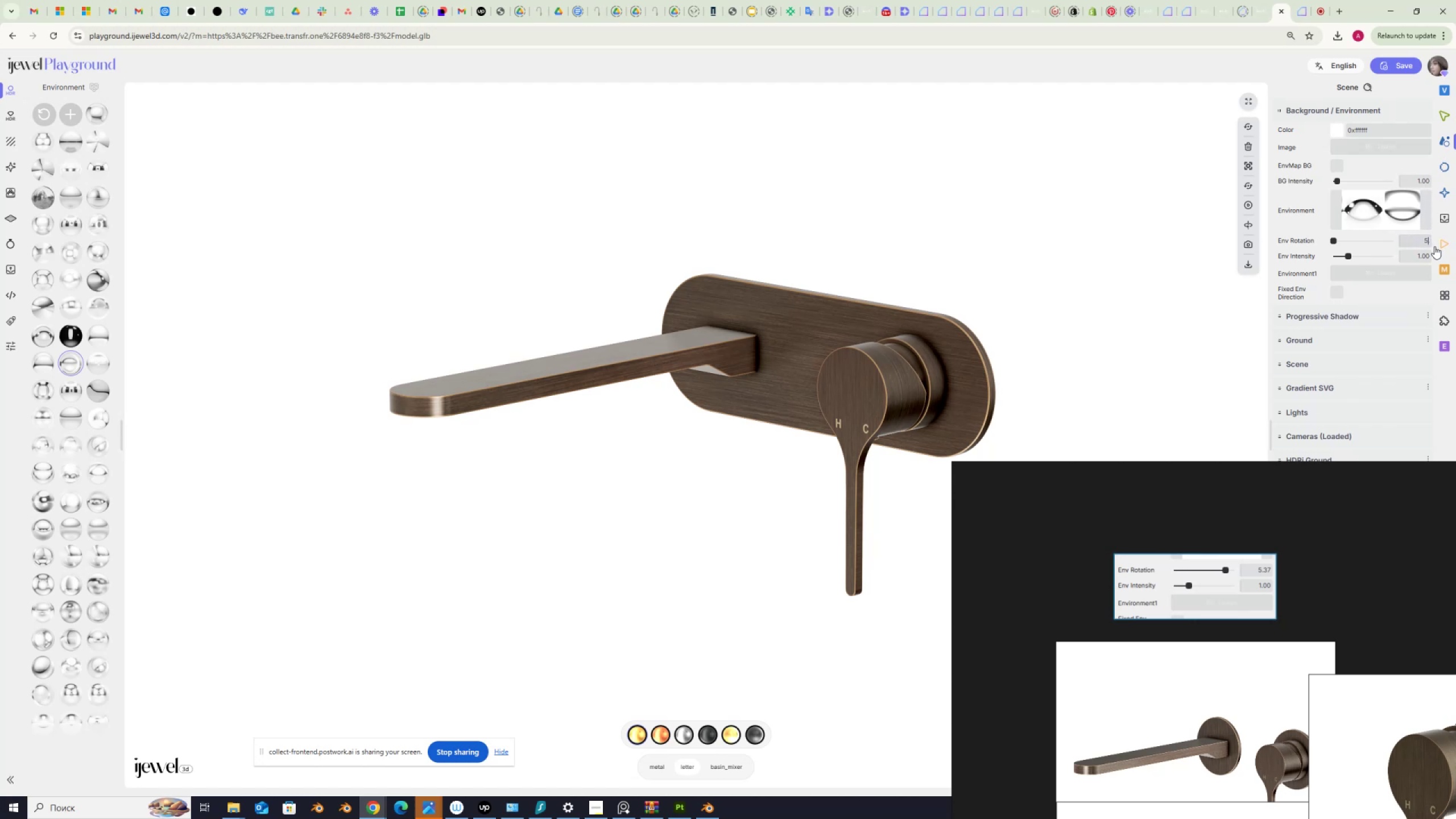 
key(Numpad3)
 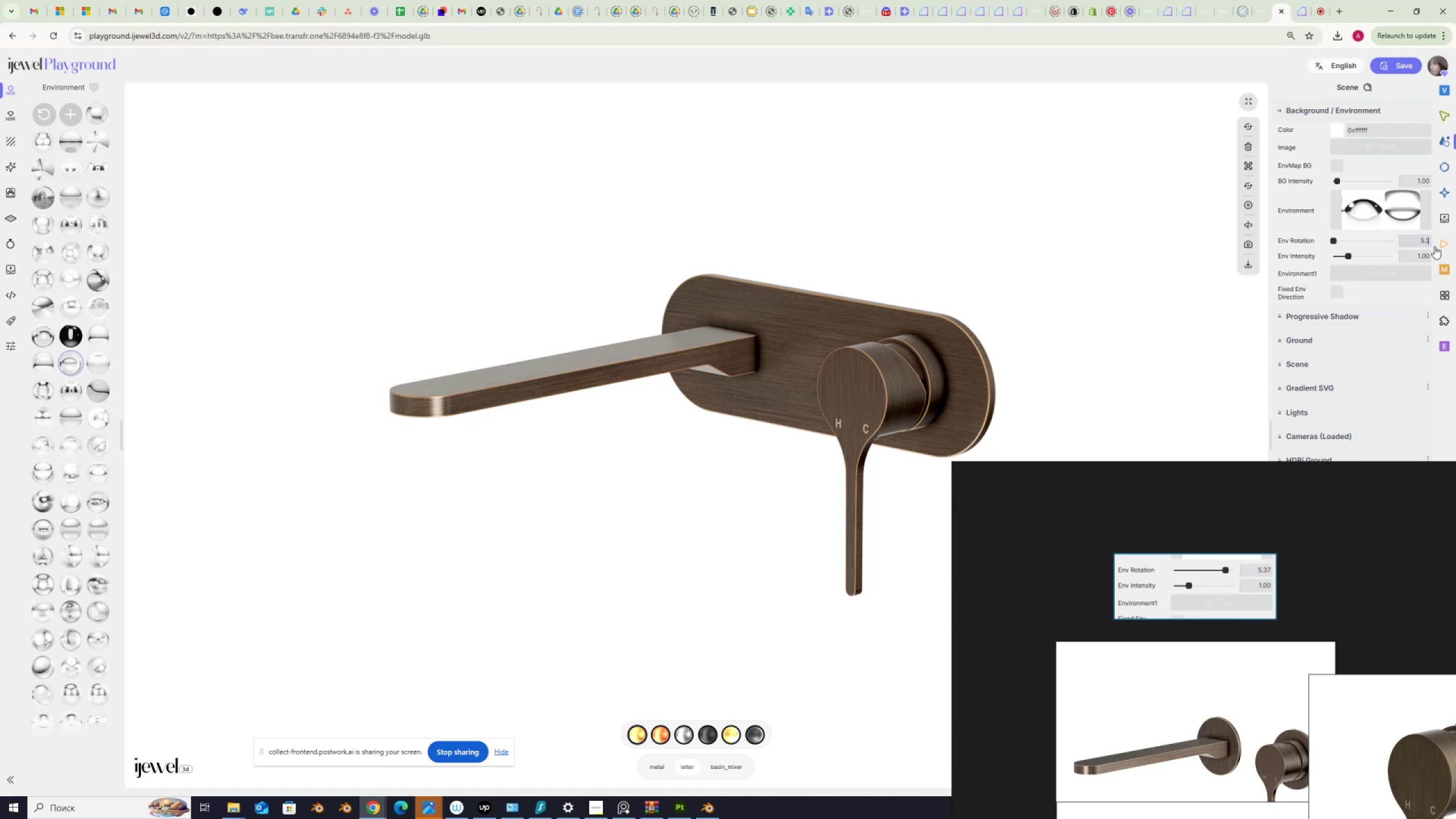 
key(Numpad7)
 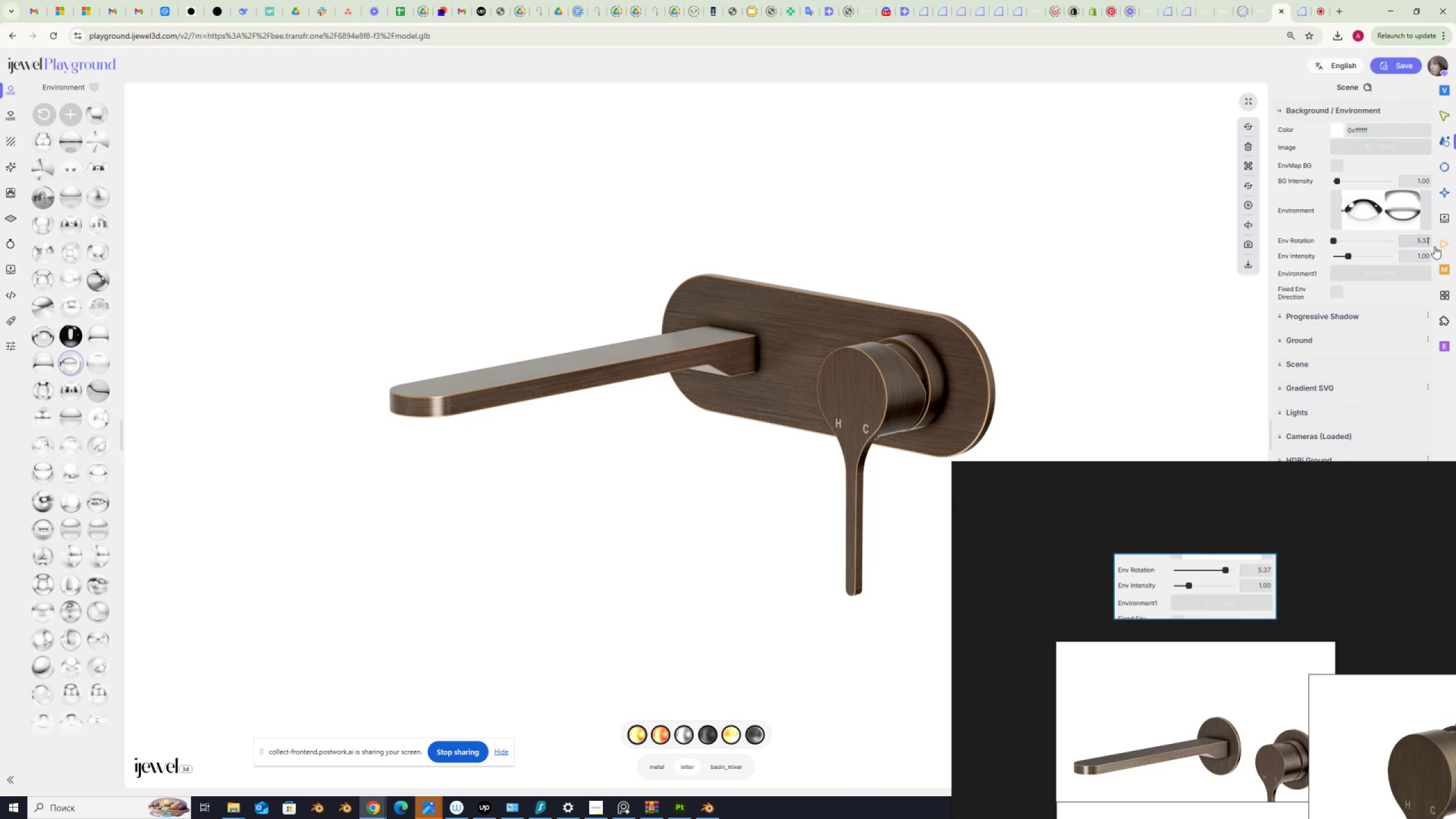 
key(NumpadEnter)
 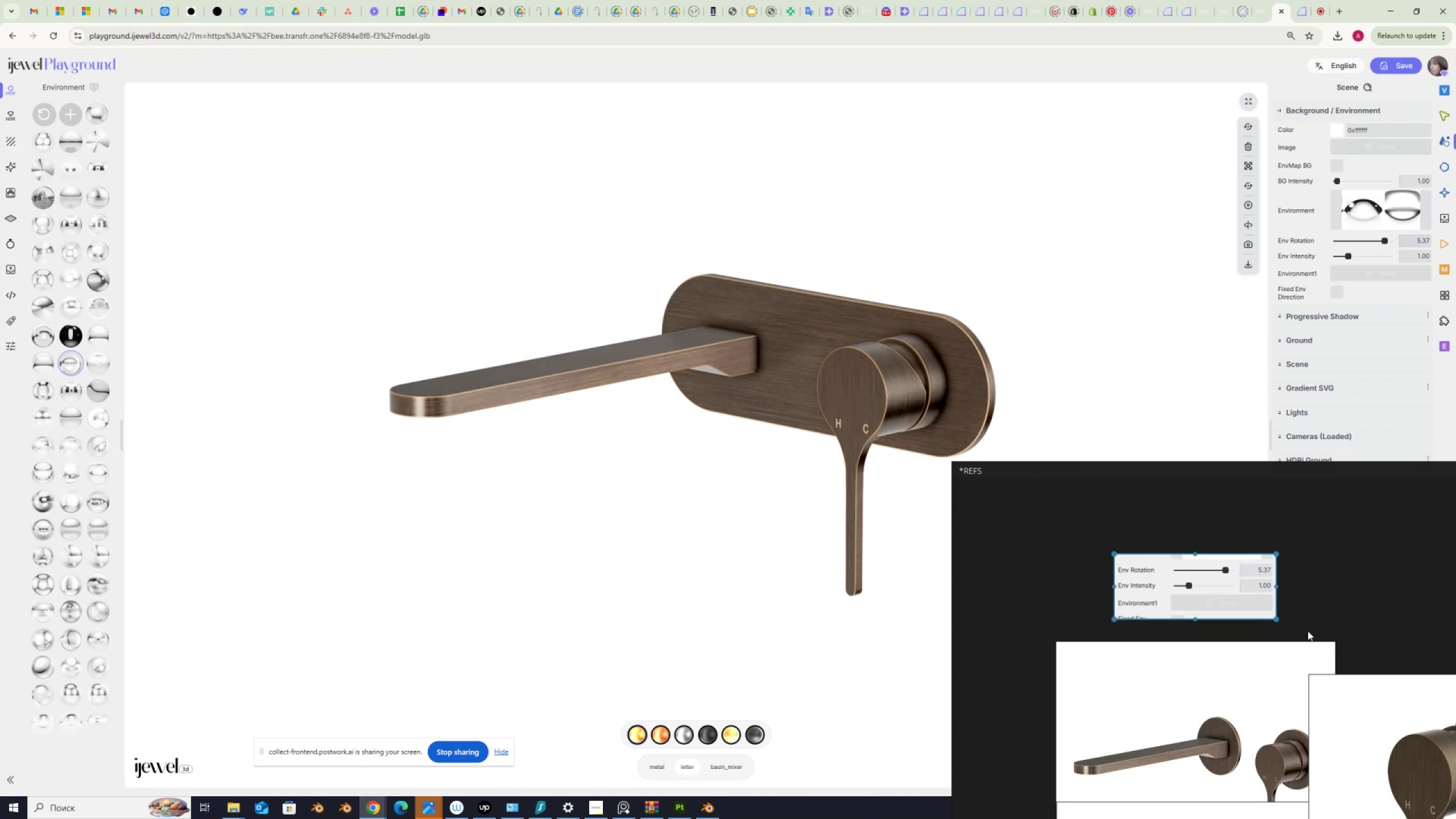 
scroll: coordinate [1308, 631], scroll_direction: down, amount: 6.0
 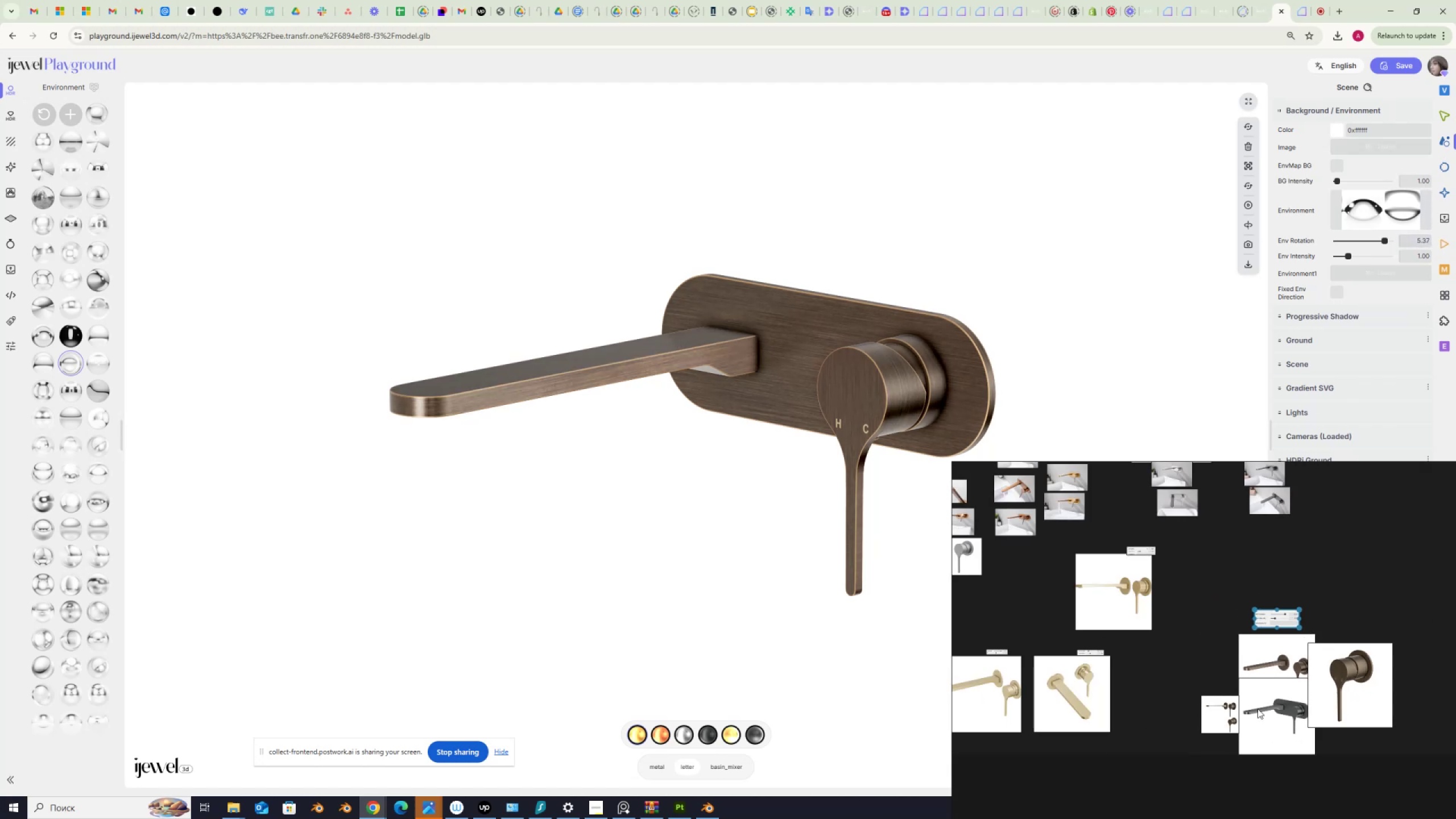 
scroll: coordinate [1261, 717], scroll_direction: up, amount: 3.0
 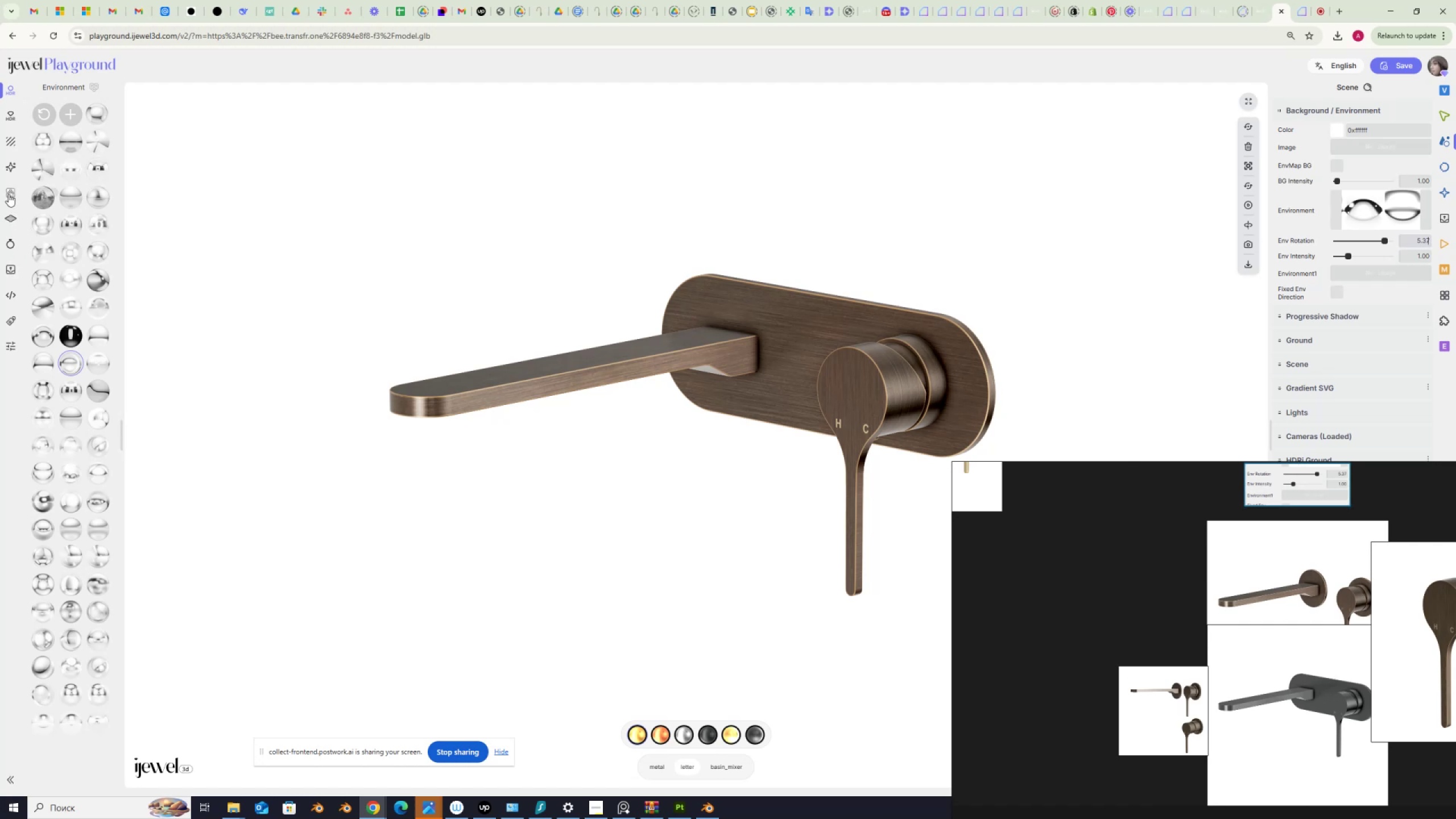 
left_click([10, 263])
 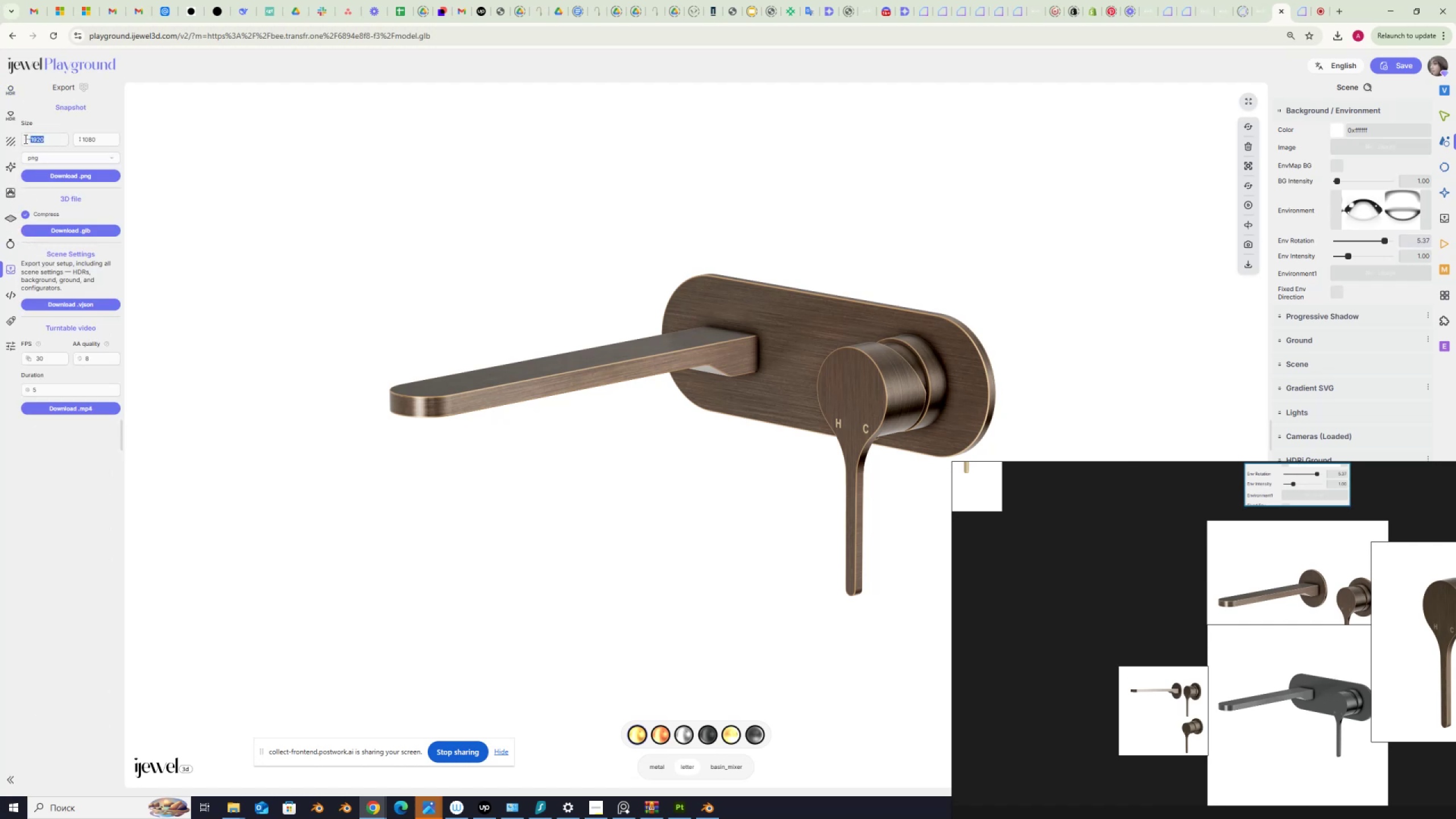 
key(Numpad1)
 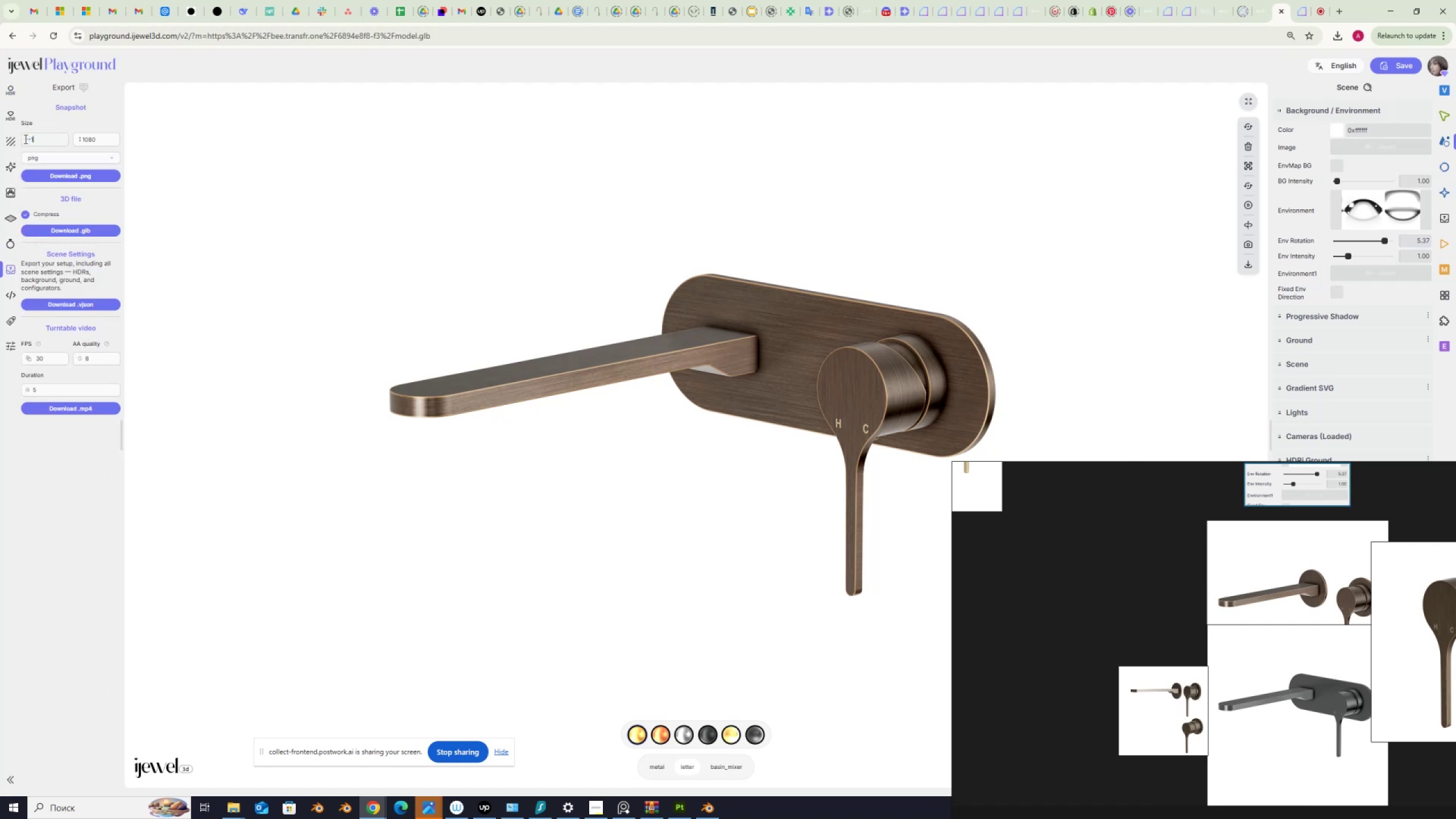 
key(Numpad4)
 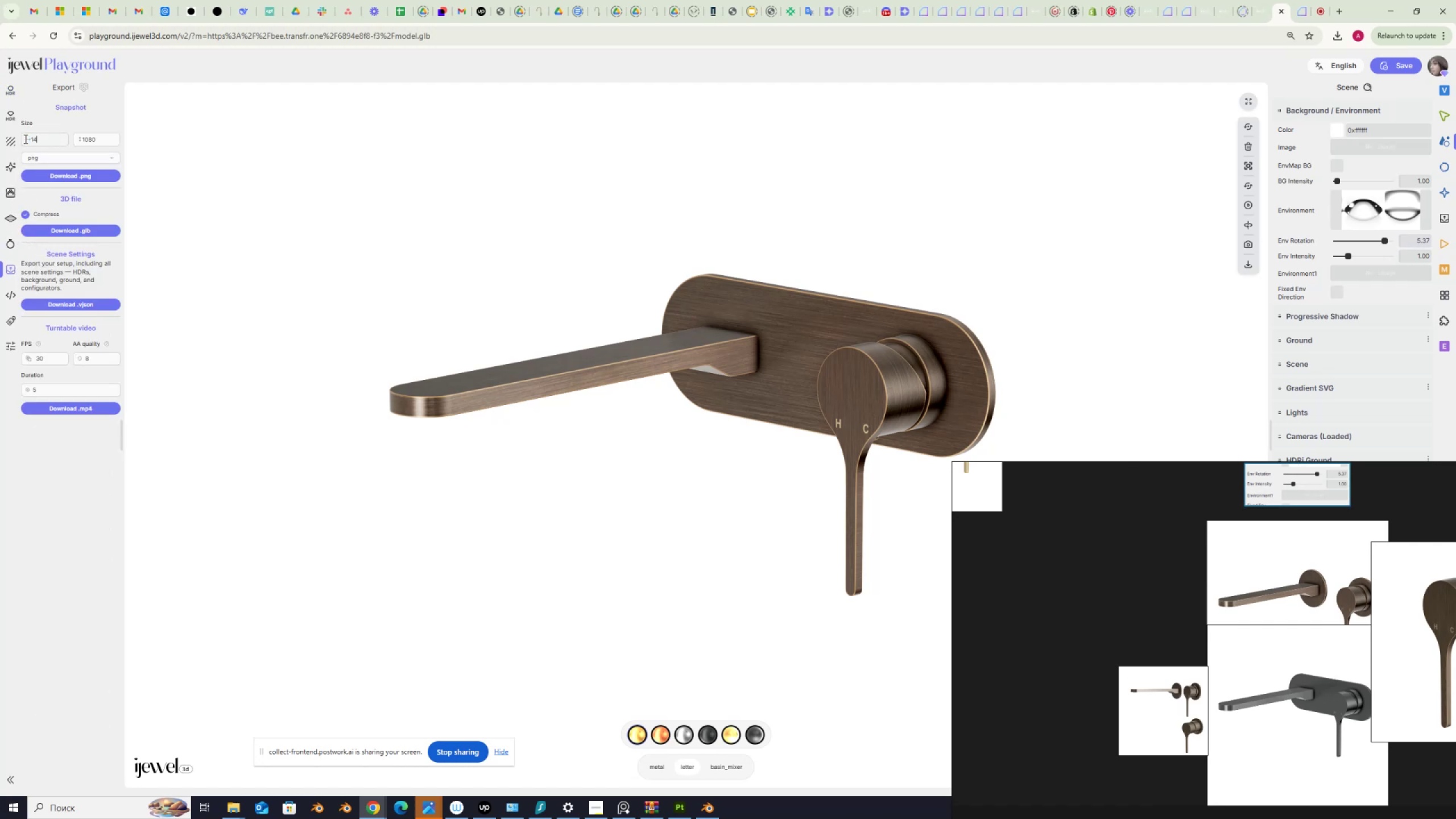 
key(Numpad0)
 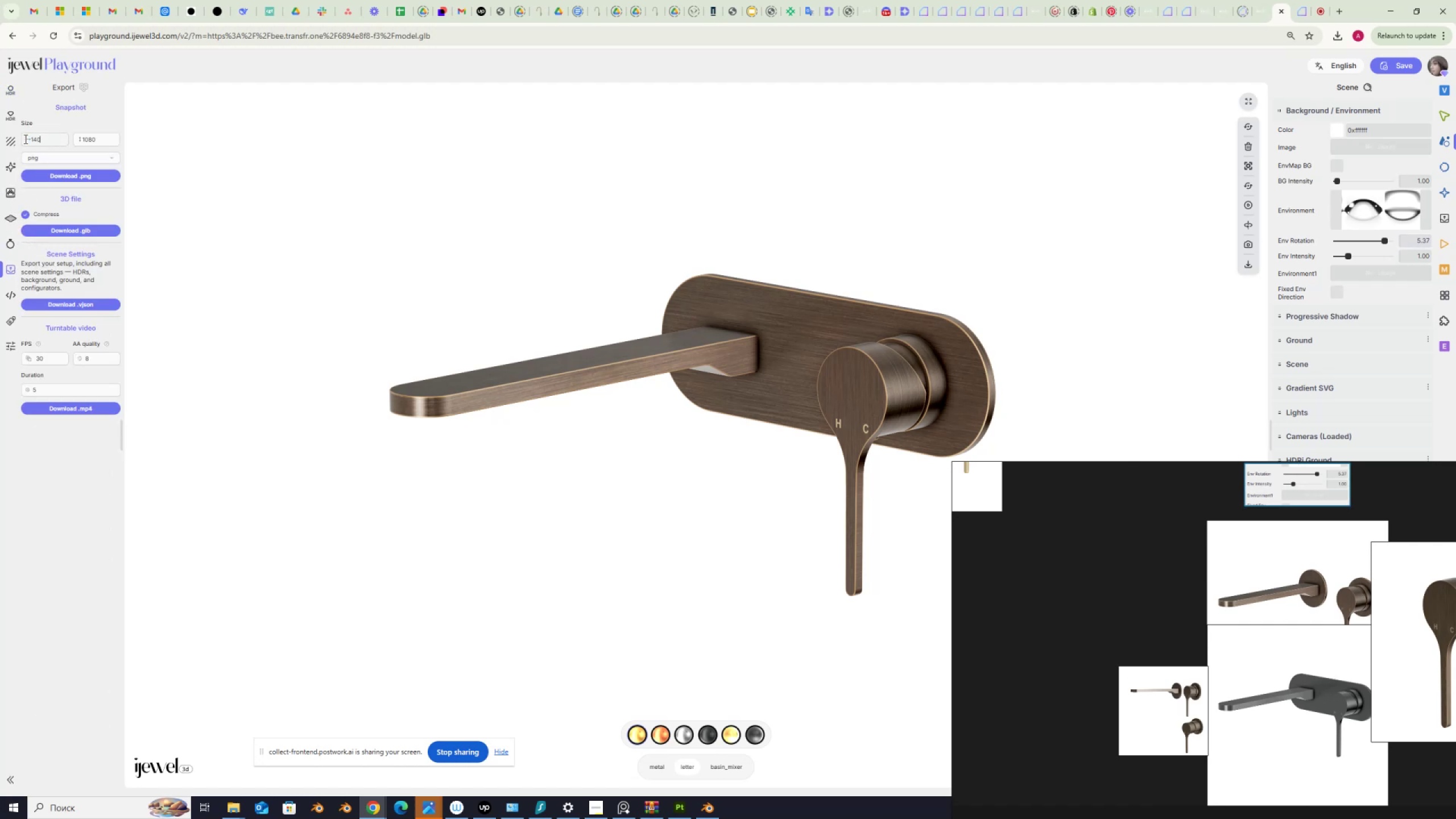 
key(Numpad0)
 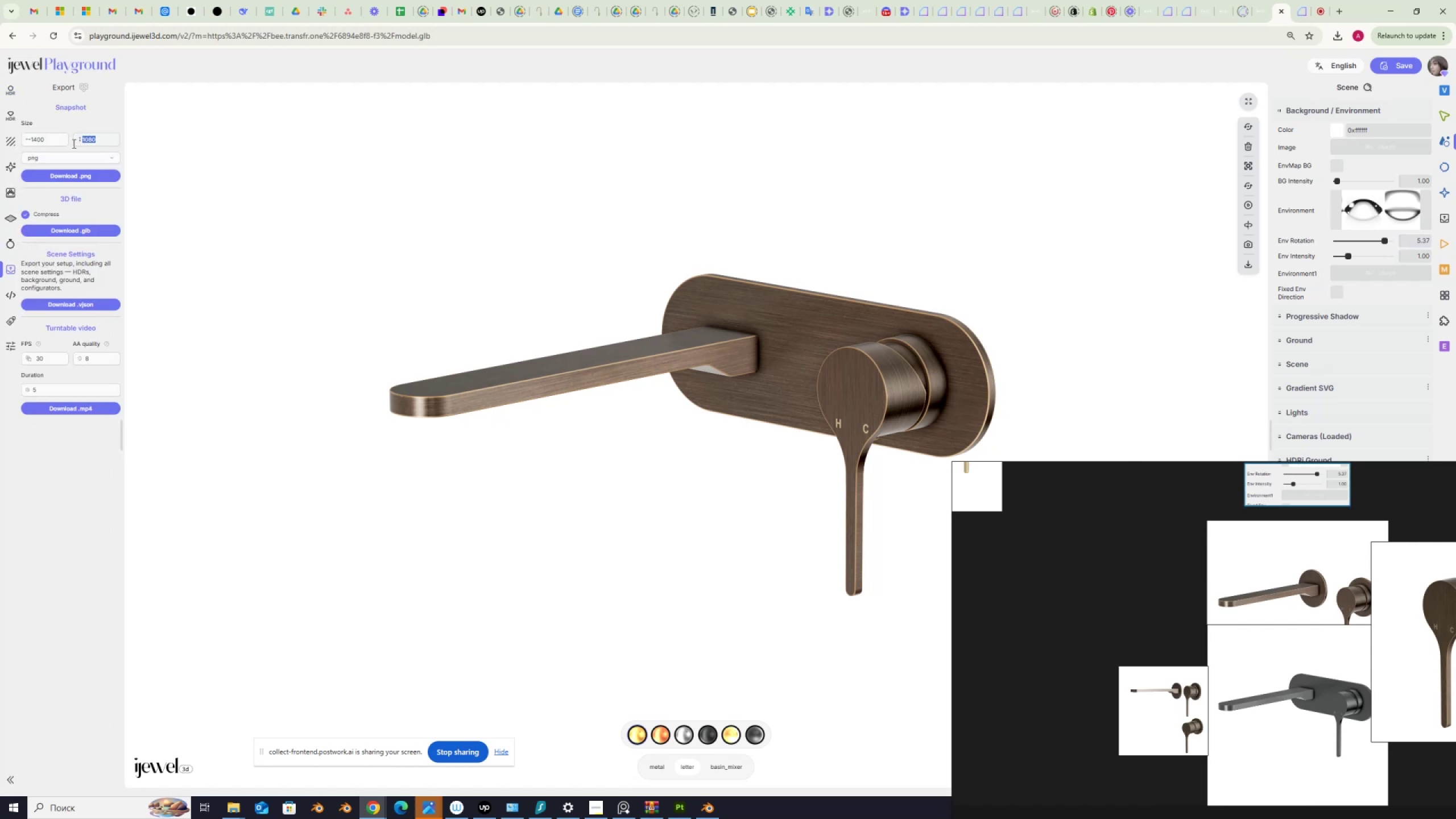 
key(Numpad1)
 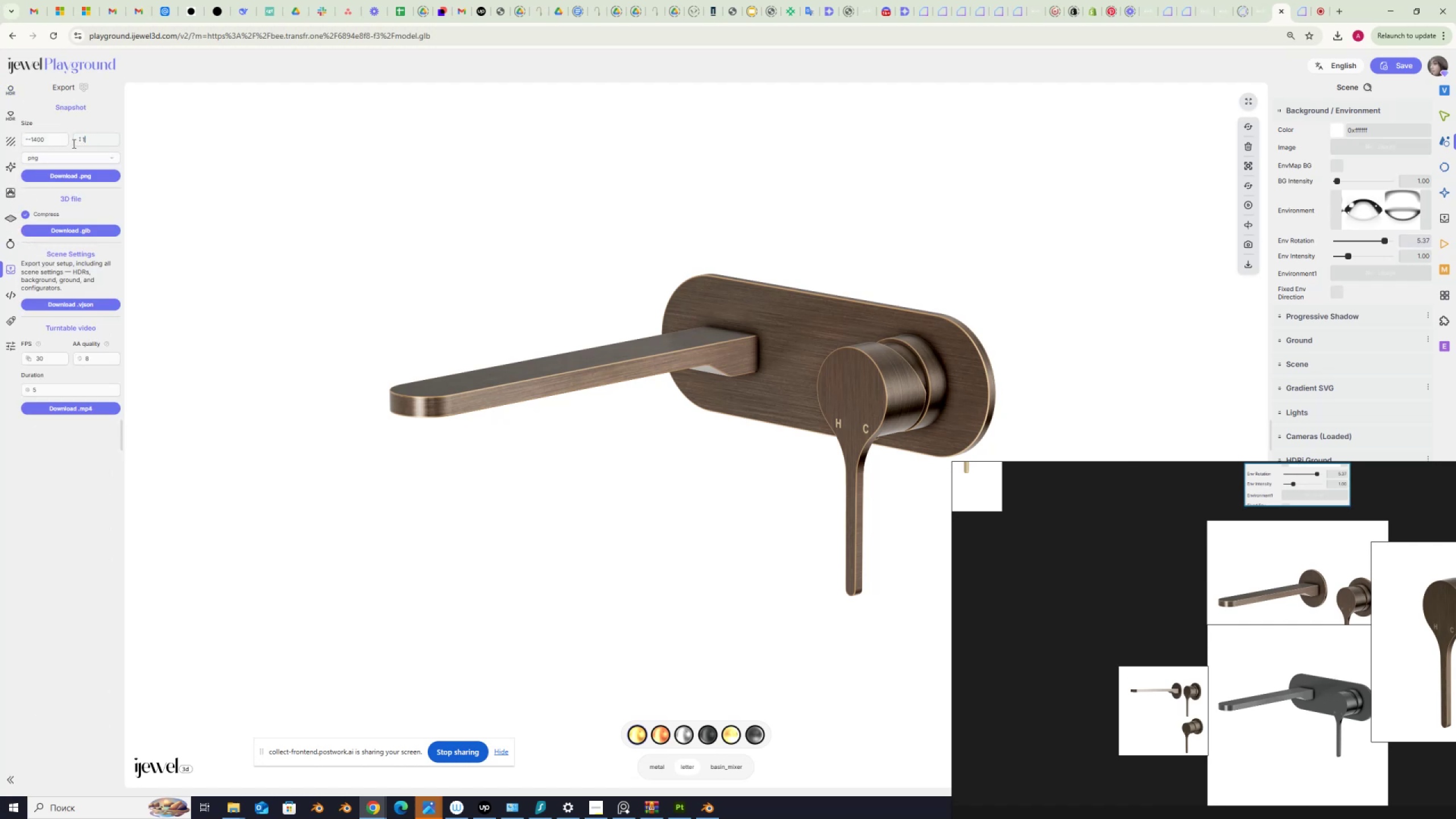 
key(Numpad4)
 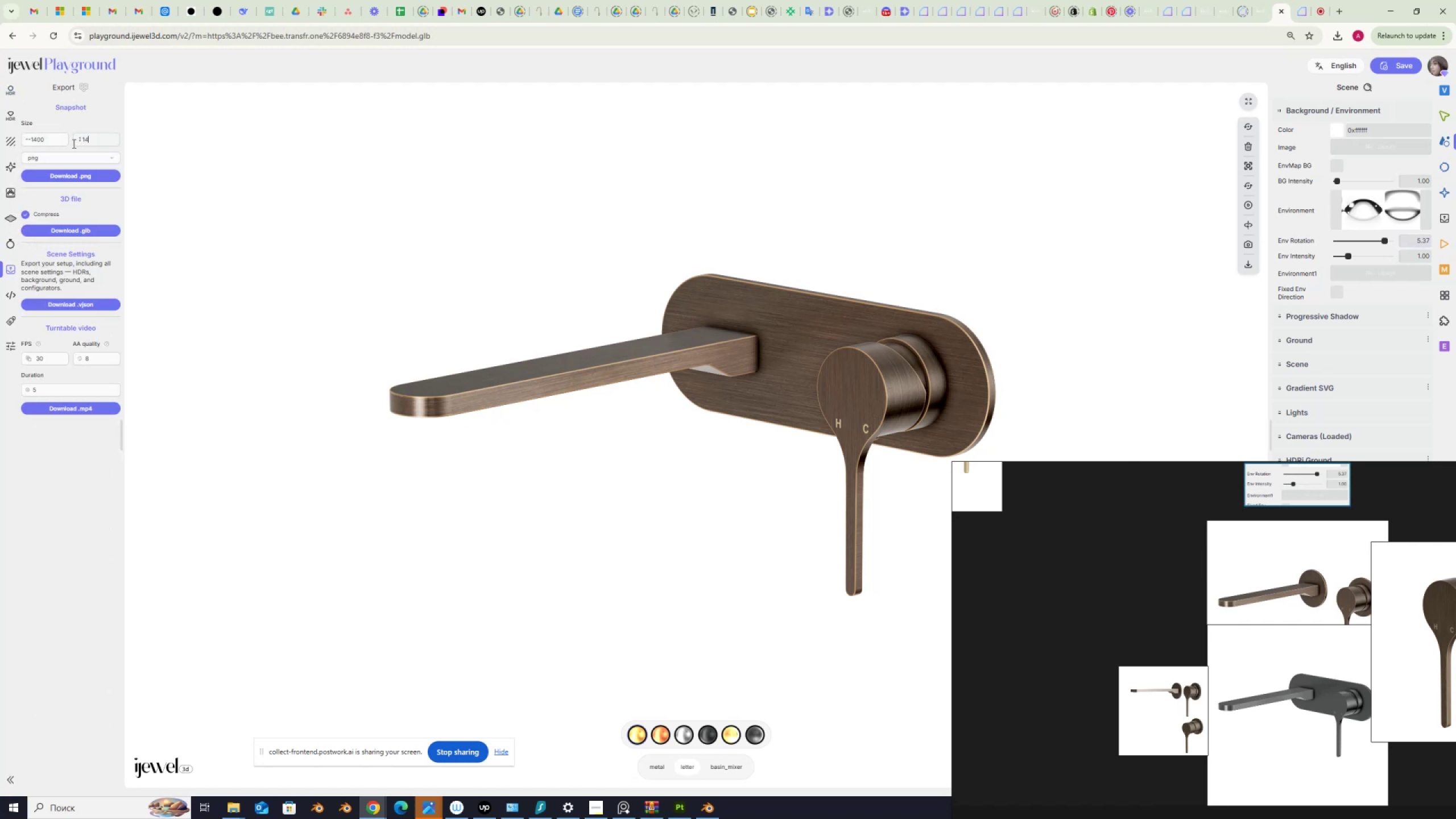 
key(Numpad0)
 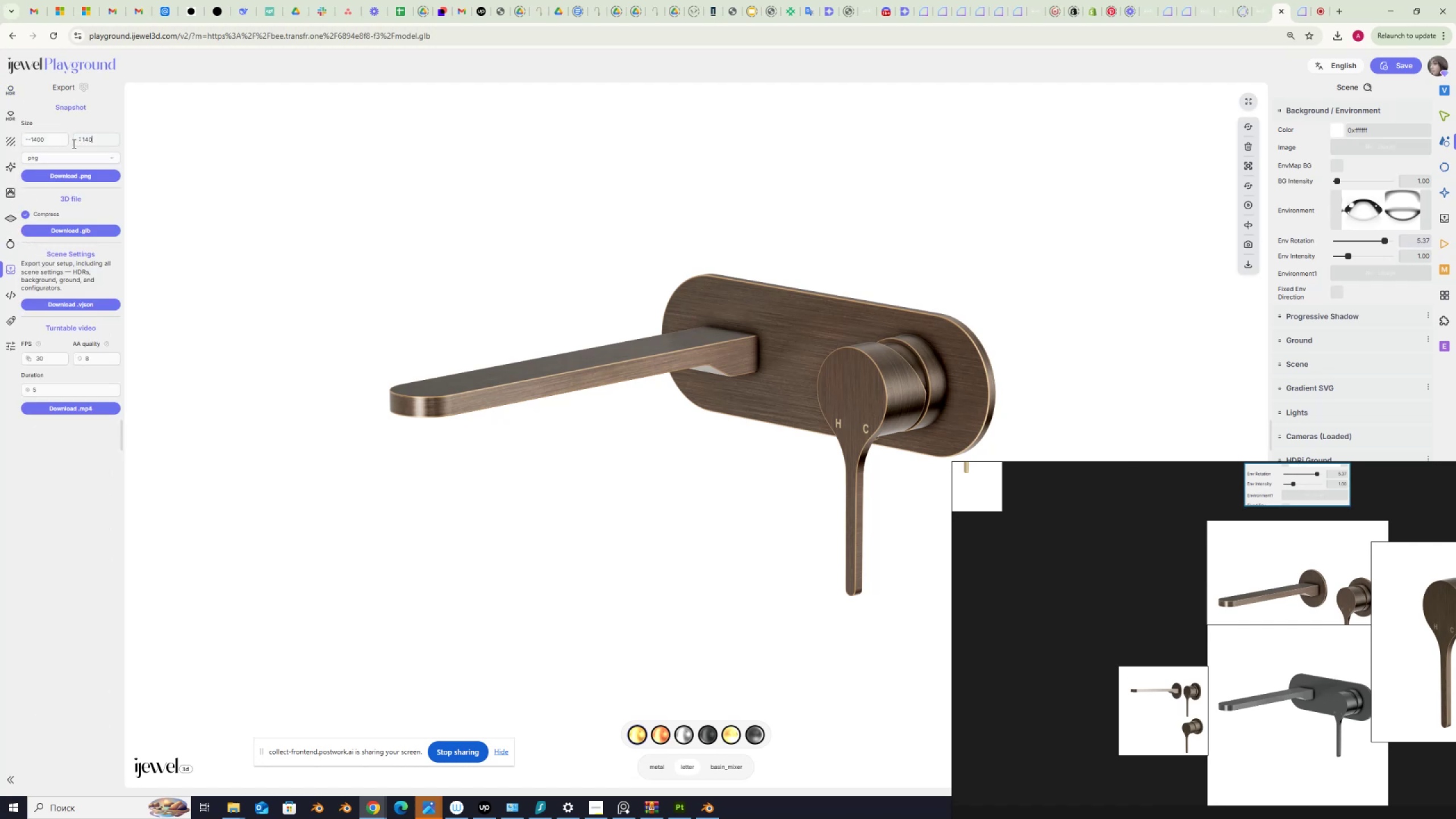 
key(Numpad0)
 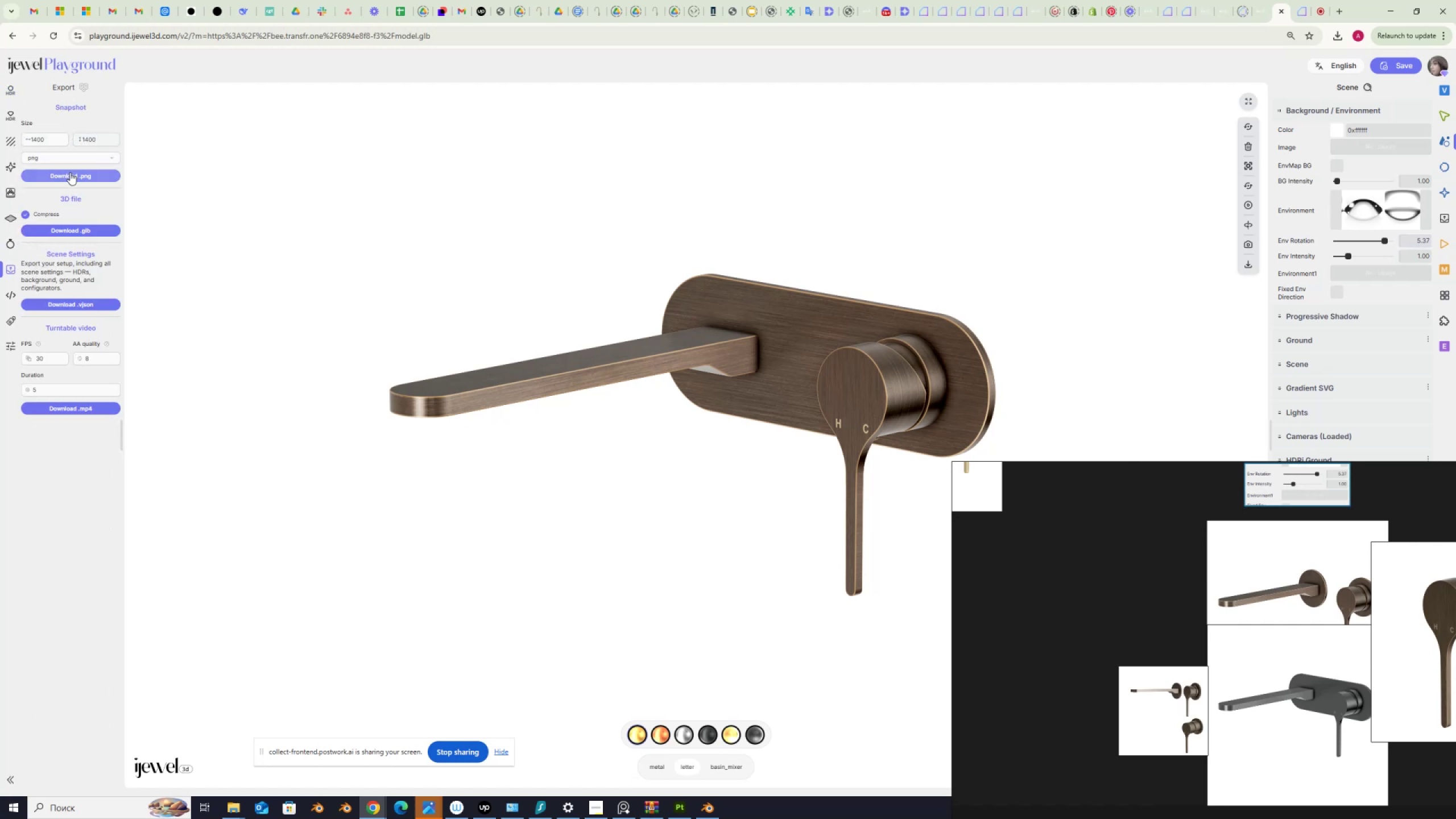 
left_click([70, 172])
 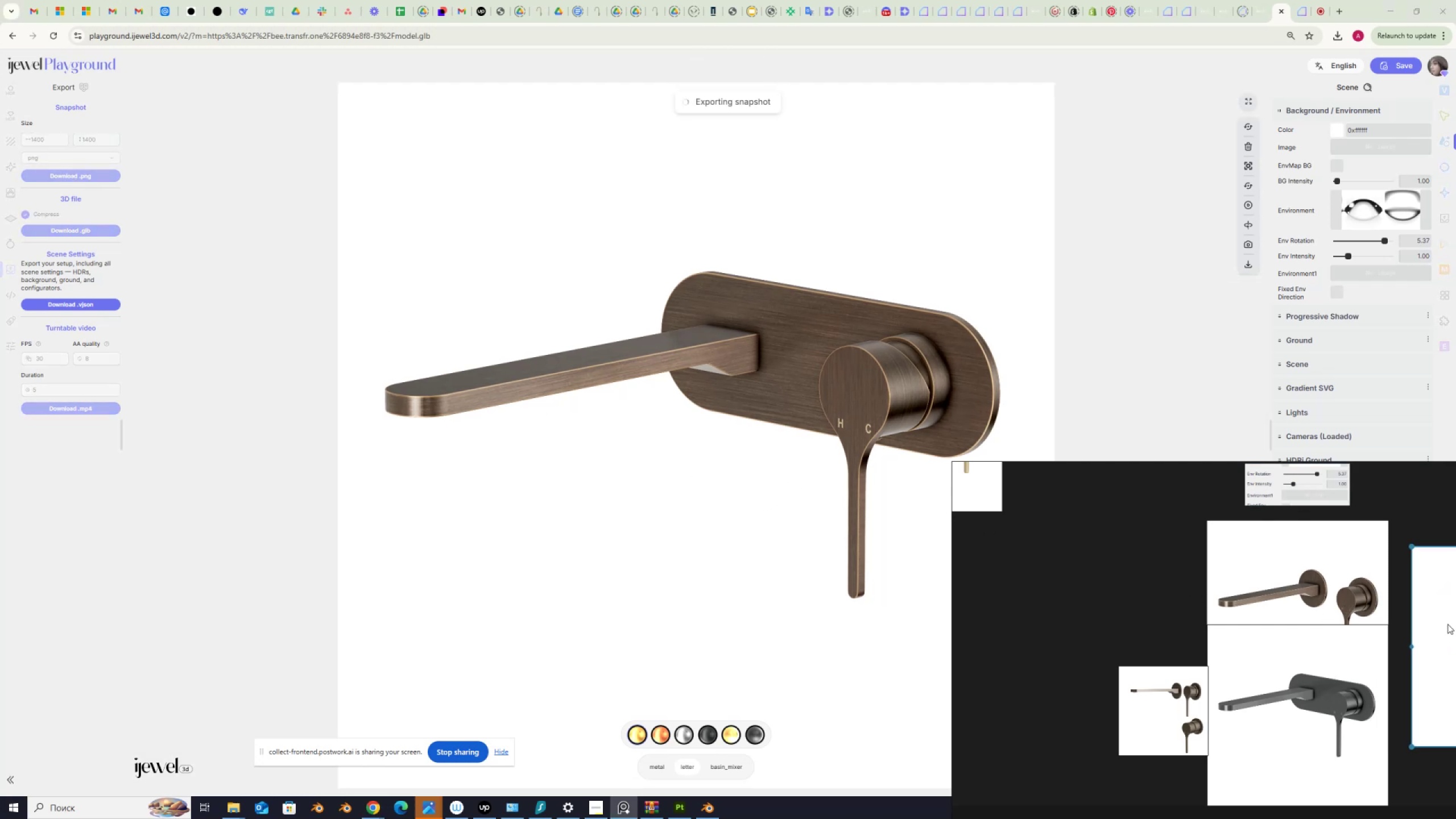 
wait(9.32)
 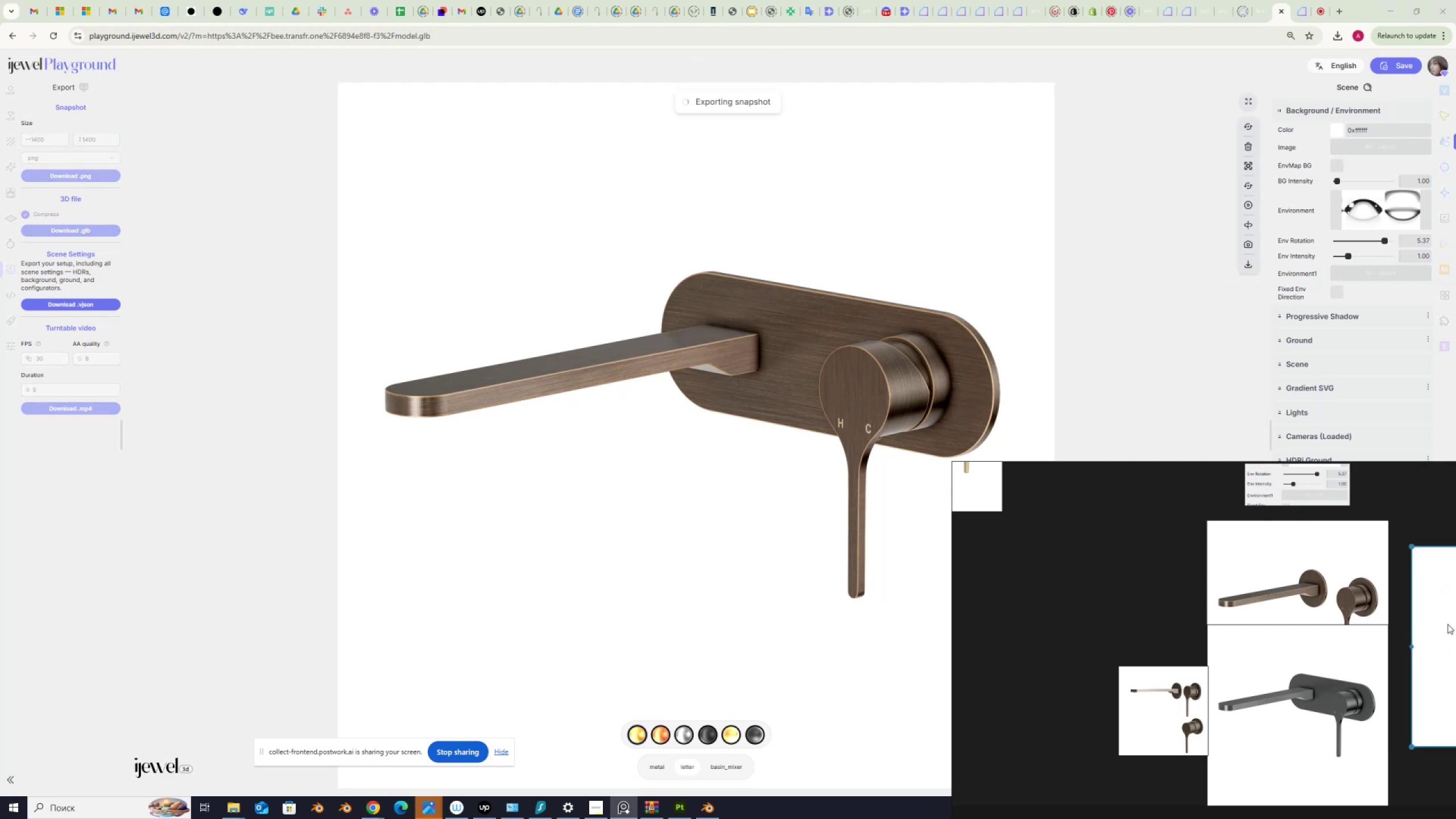 
scroll: coordinate [1296, 610], scroll_direction: down, amount: 5.0
 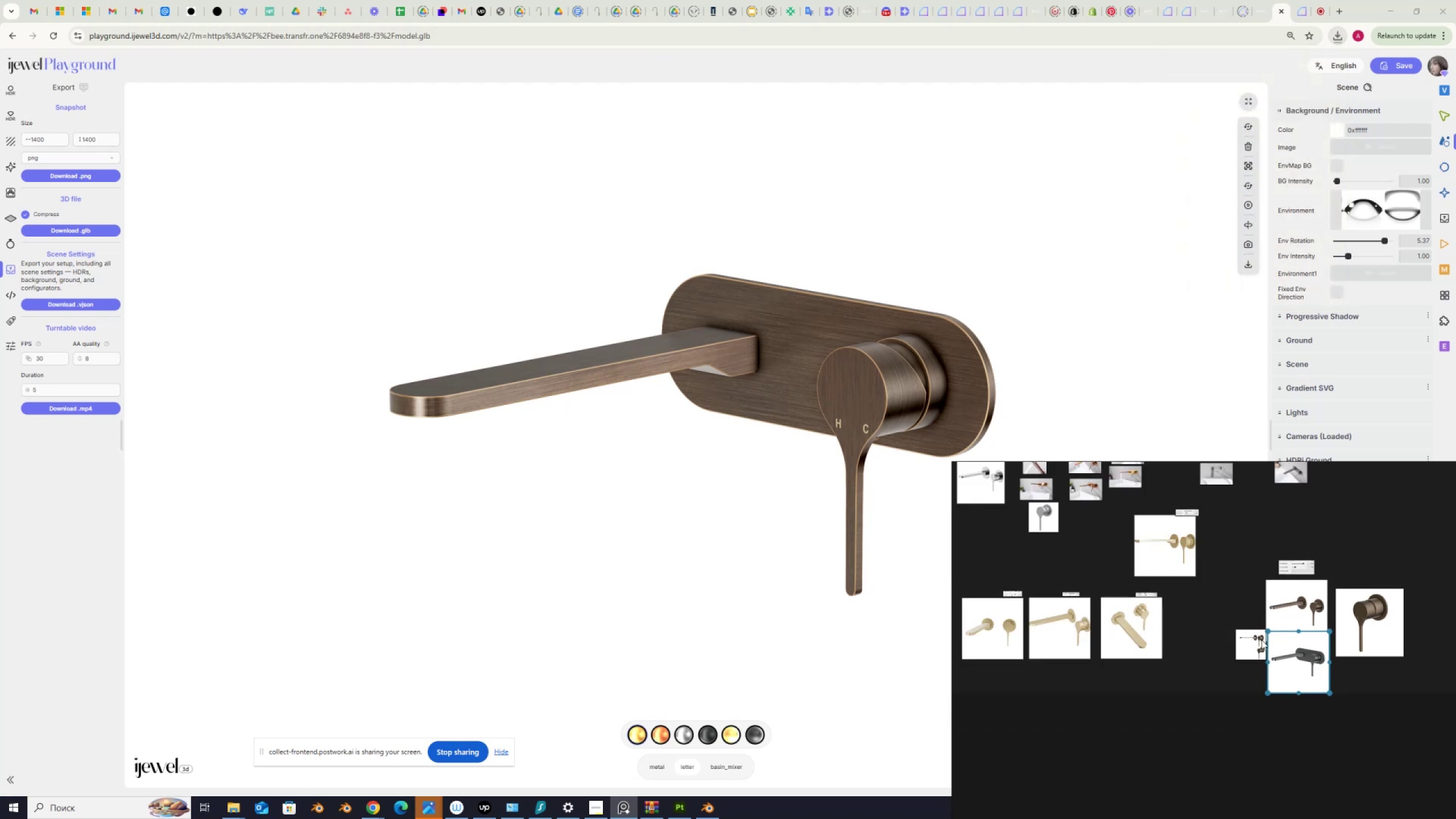 
scroll: coordinate [1250, 650], scroll_direction: up, amount: 7.0
 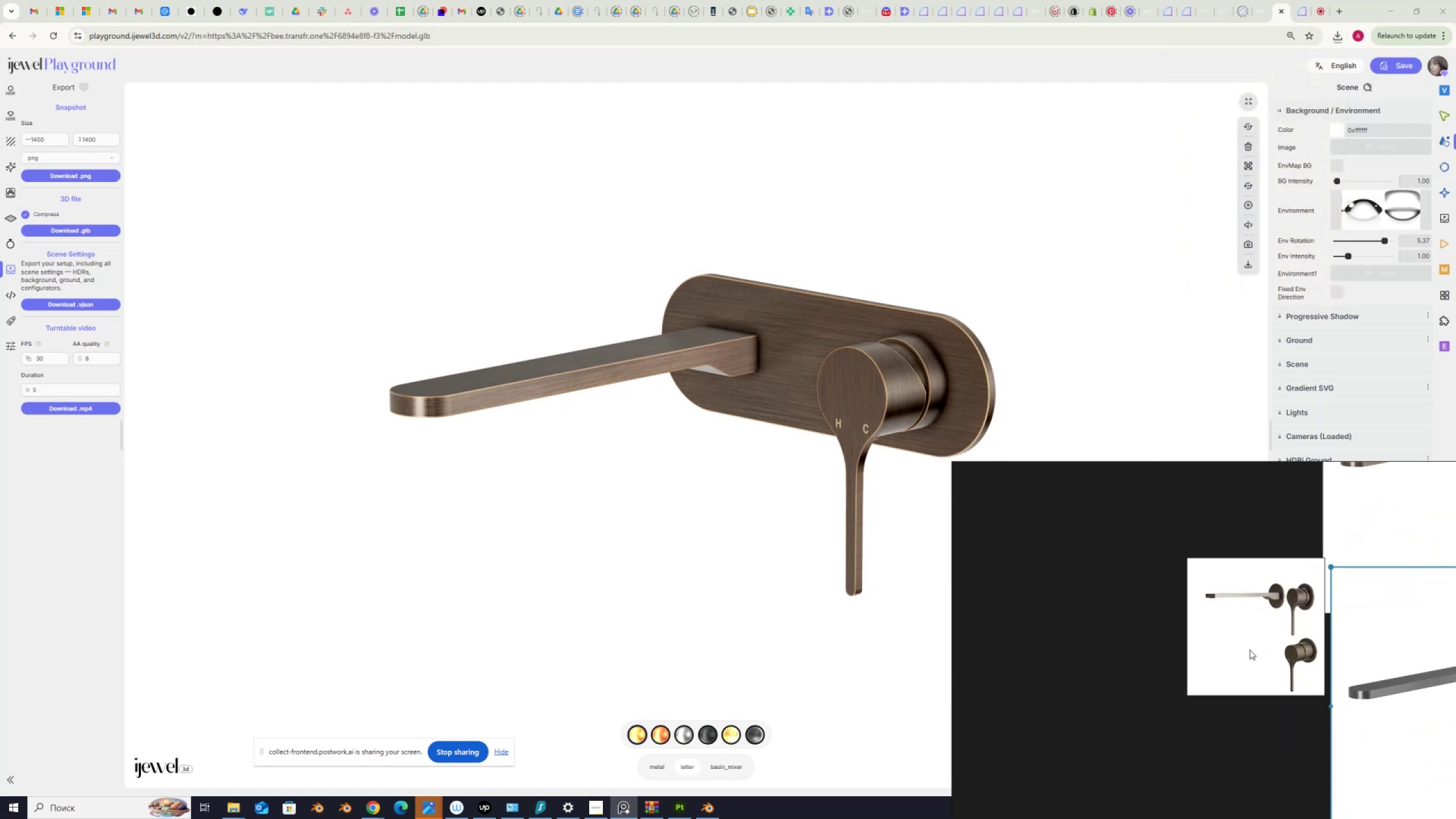 
scroll: coordinate [1250, 650], scroll_direction: down, amount: 7.0
 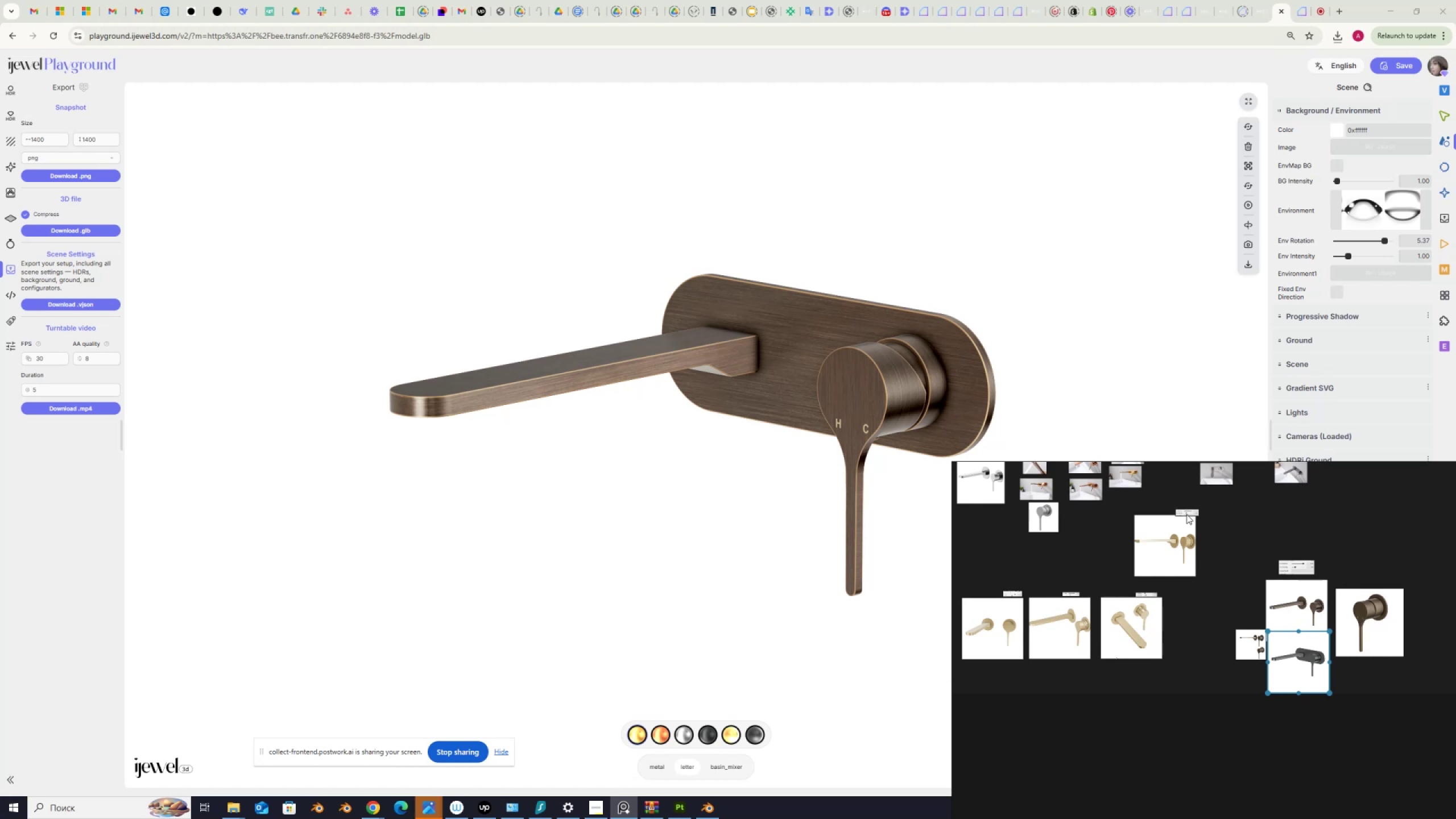 
wait(8.67)
 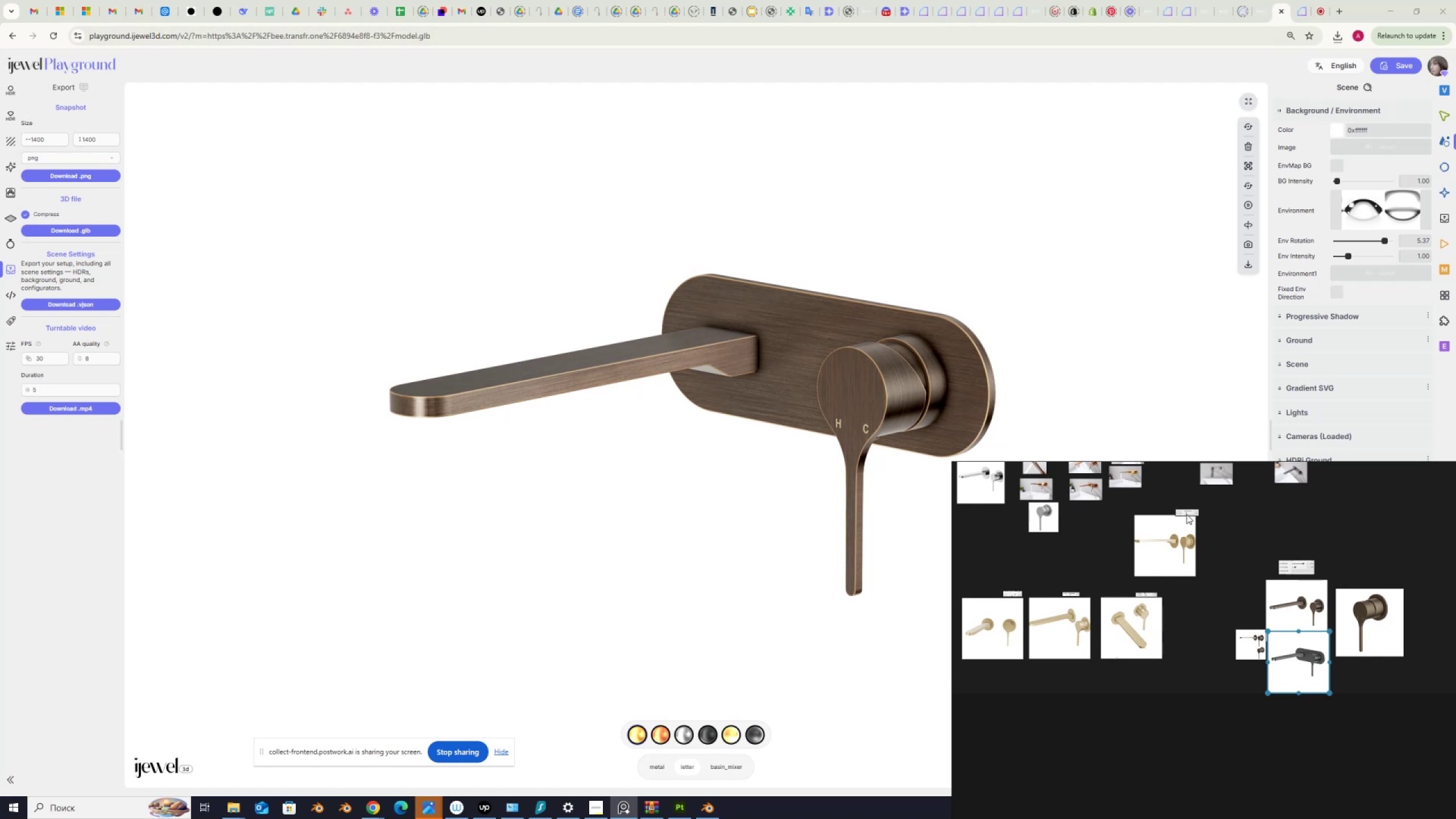 
scroll: coordinate [1138, 520], scroll_direction: up, amount: 5.0
 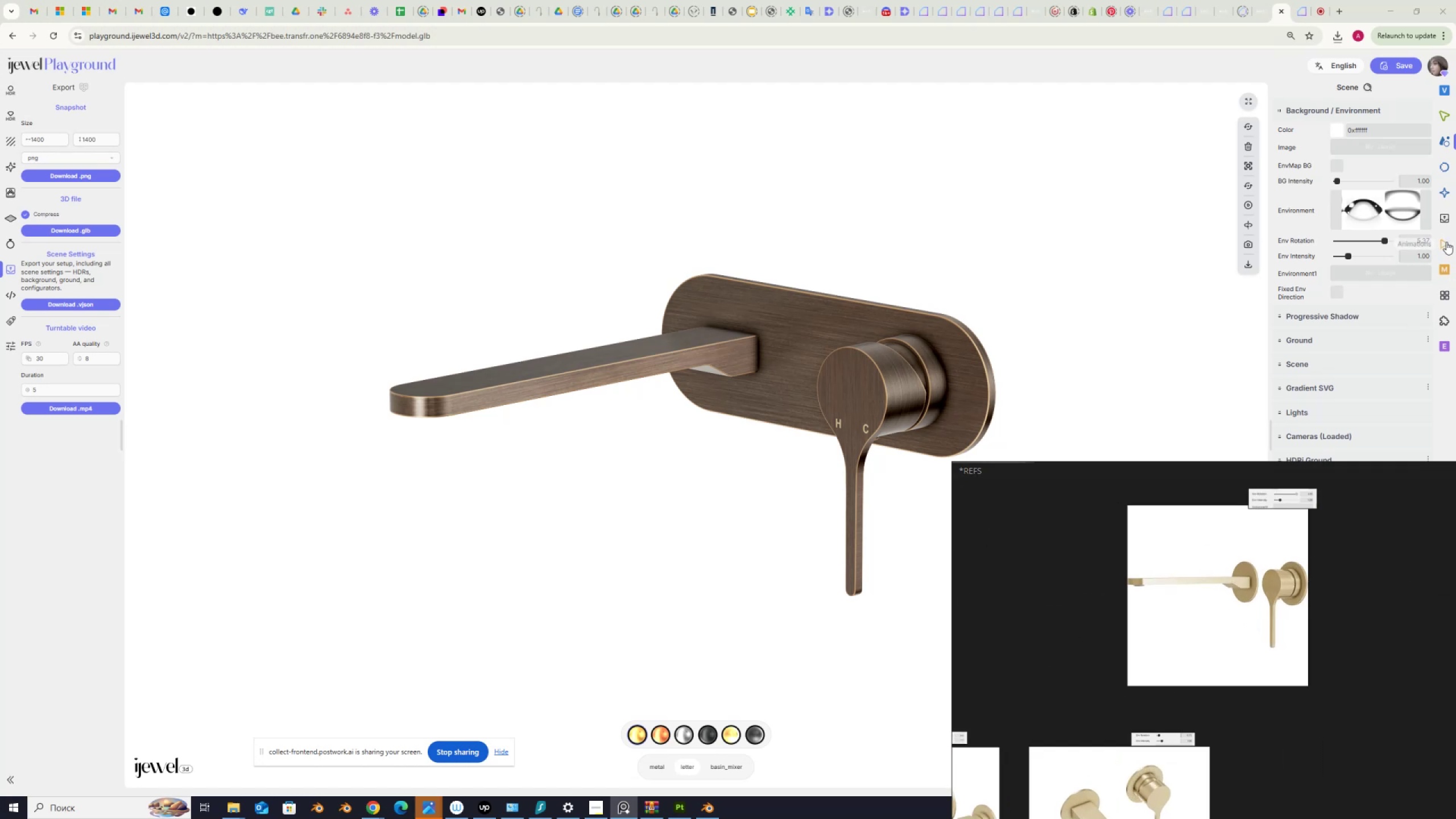 
left_click([1446, 242])
 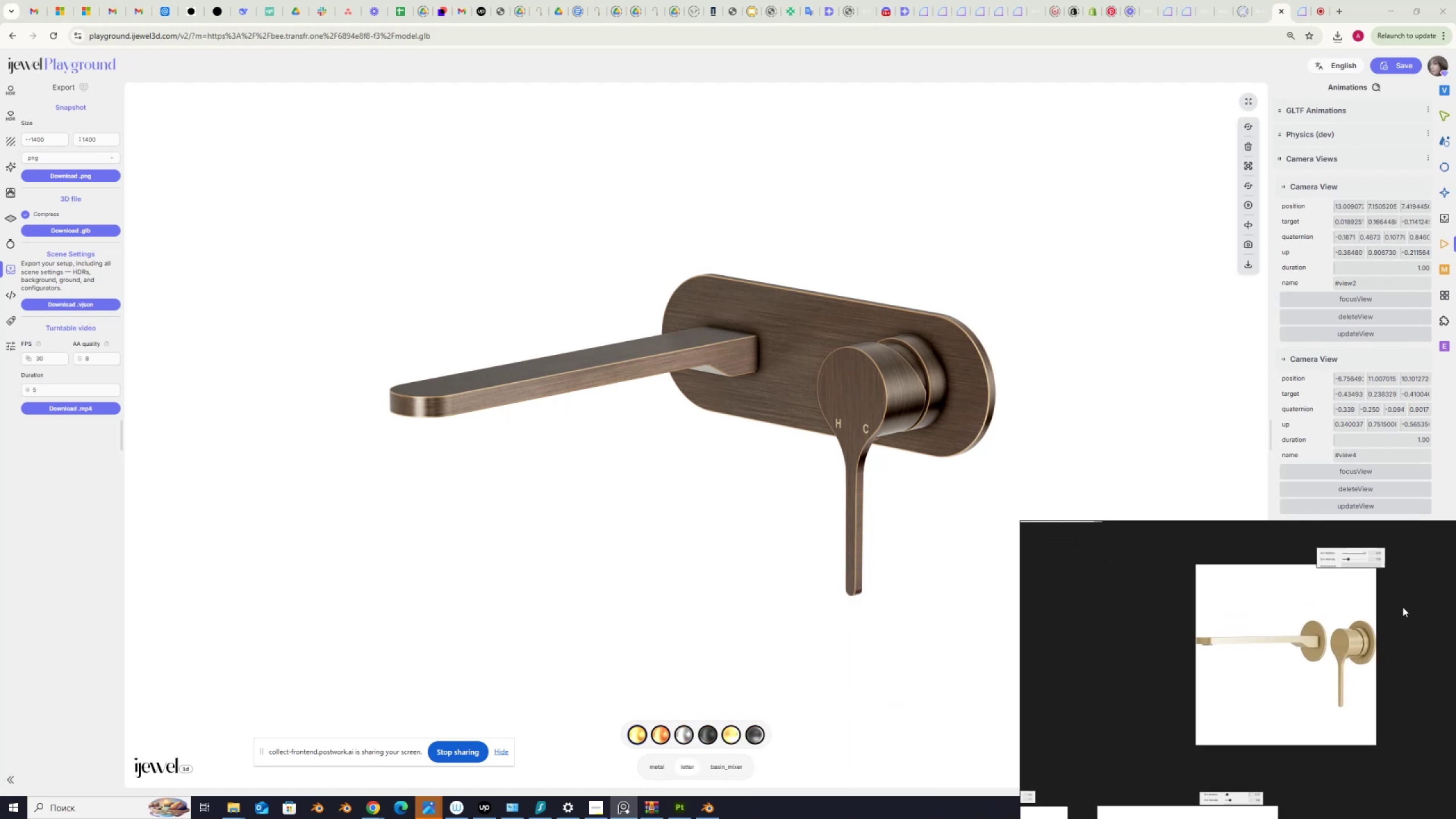 
scroll: coordinate [1416, 446], scroll_direction: down, amount: 11.0
 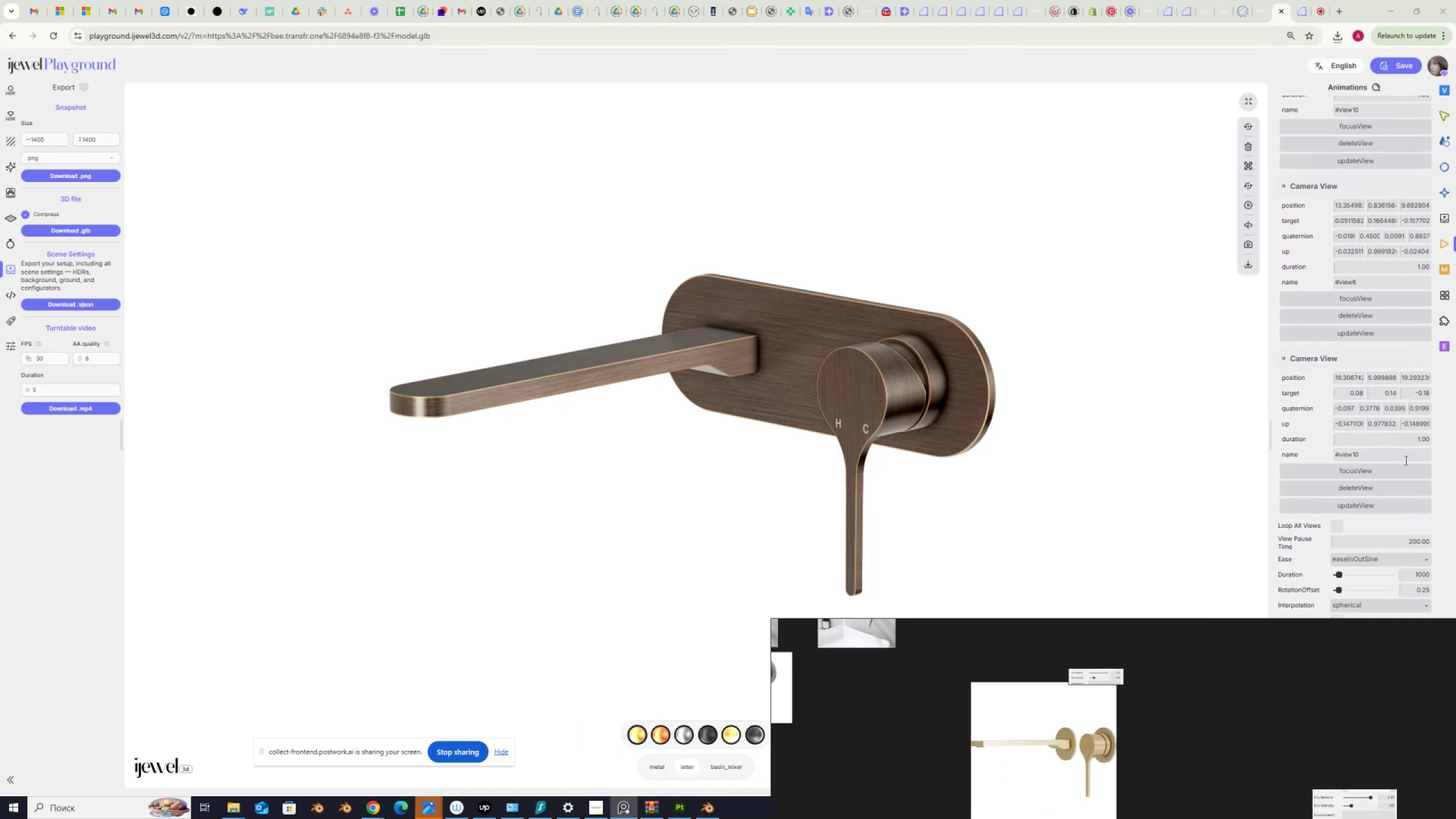 
scroll: coordinate [1404, 462], scroll_direction: up, amount: 7.0
 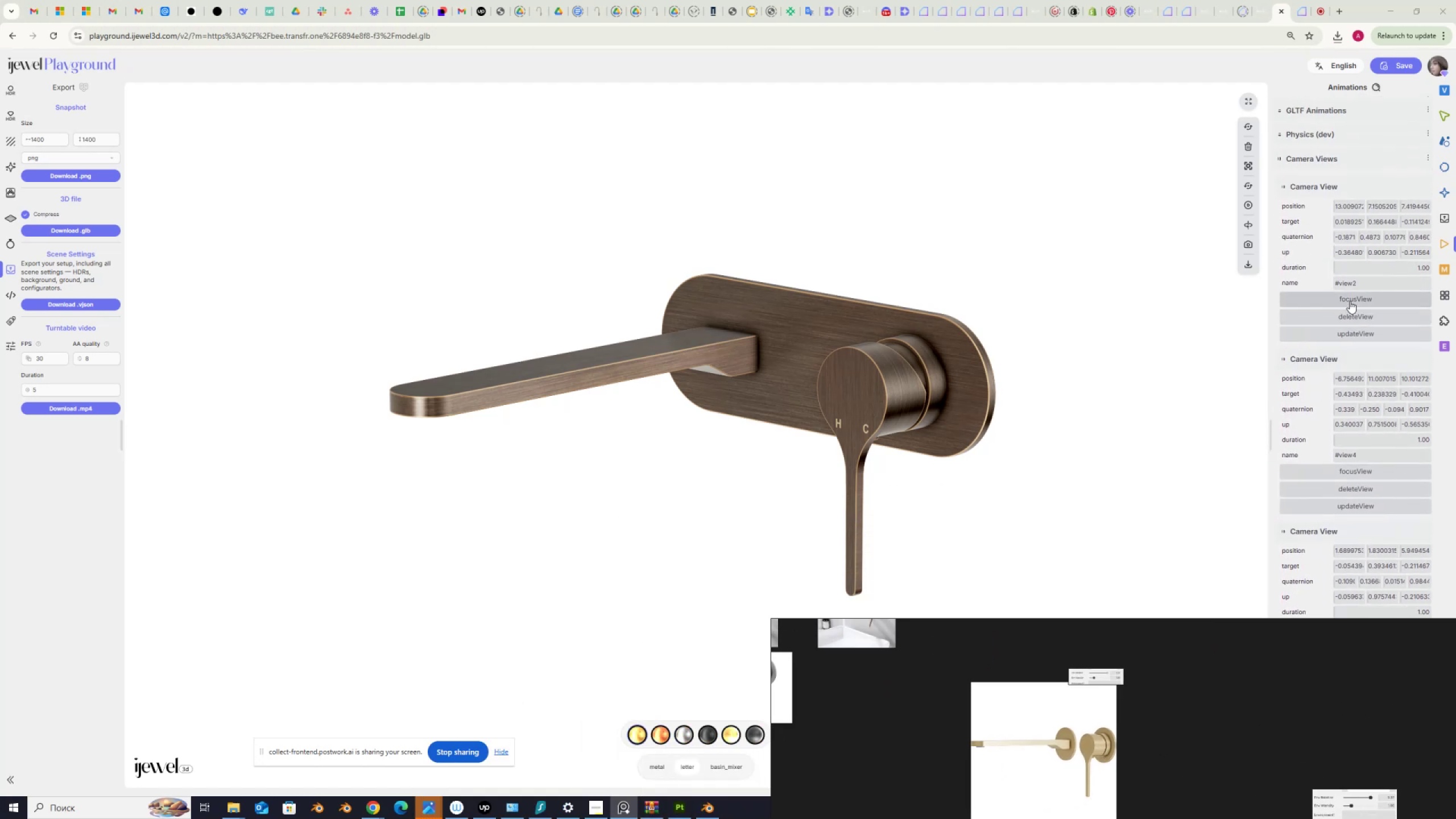 
left_click([1351, 297])
 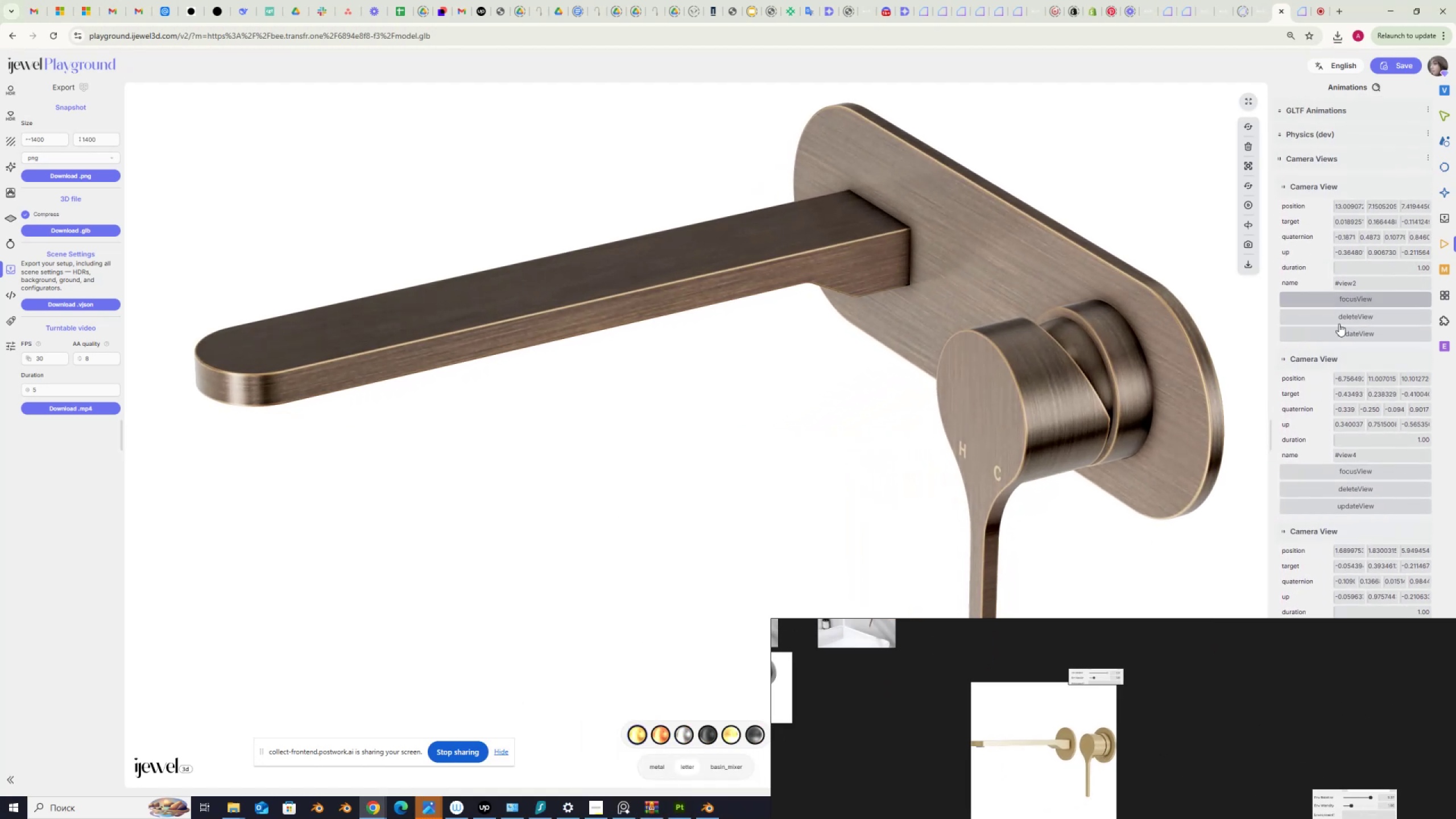 
scroll: coordinate [1136, 771], scroll_direction: down, amount: 3.0
 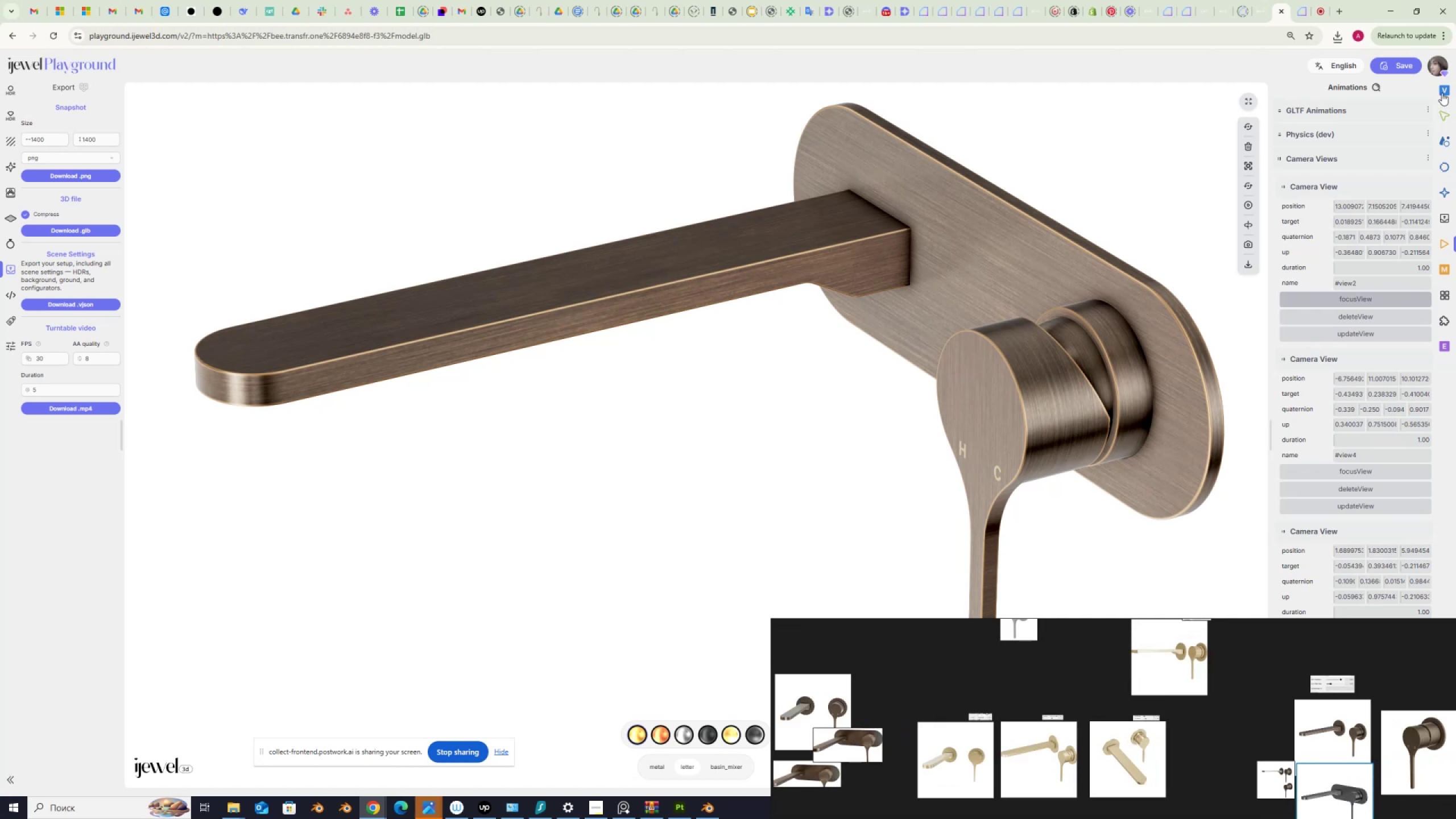 
left_click([1443, 90])
 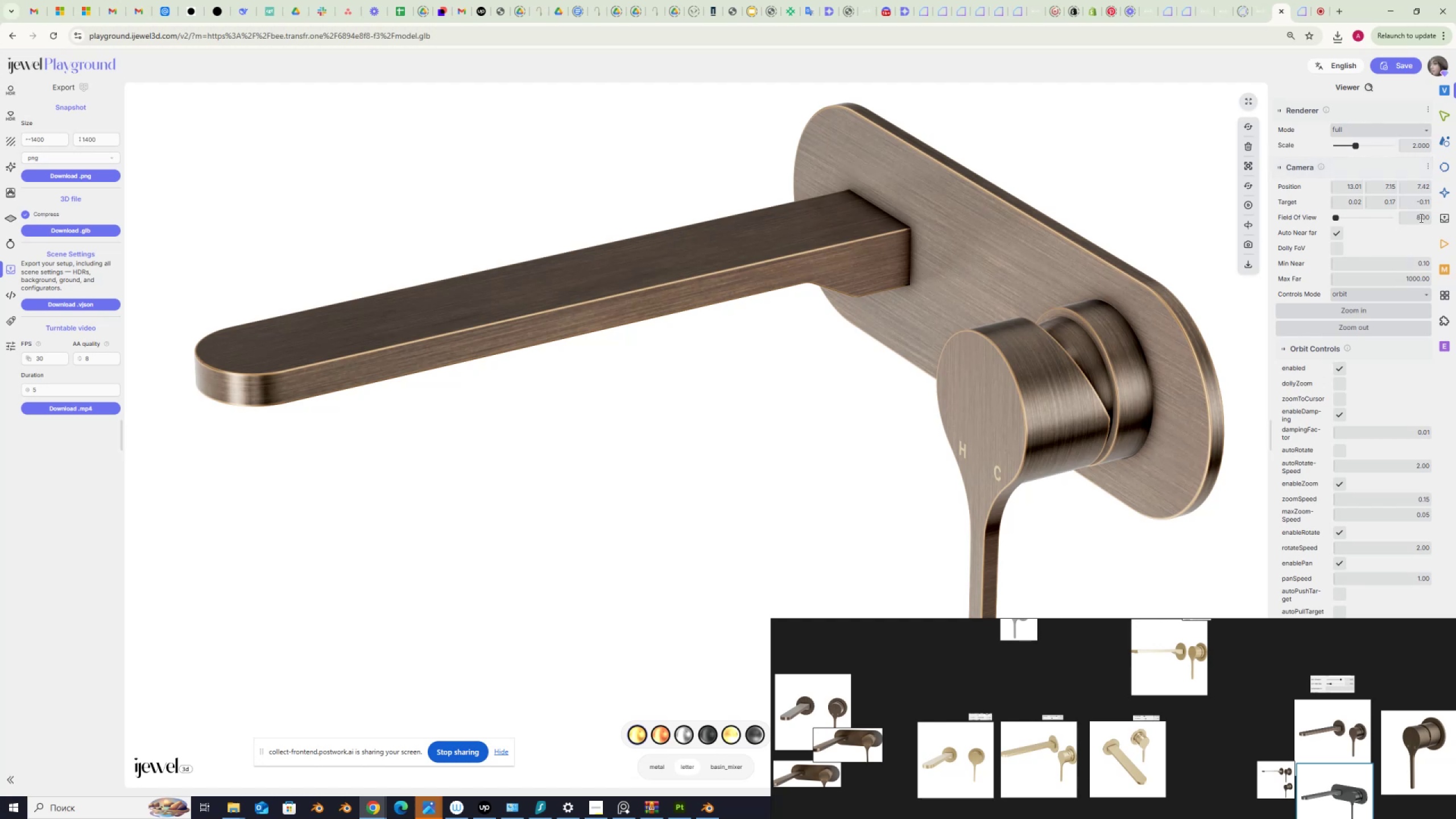 
wait(7.52)
 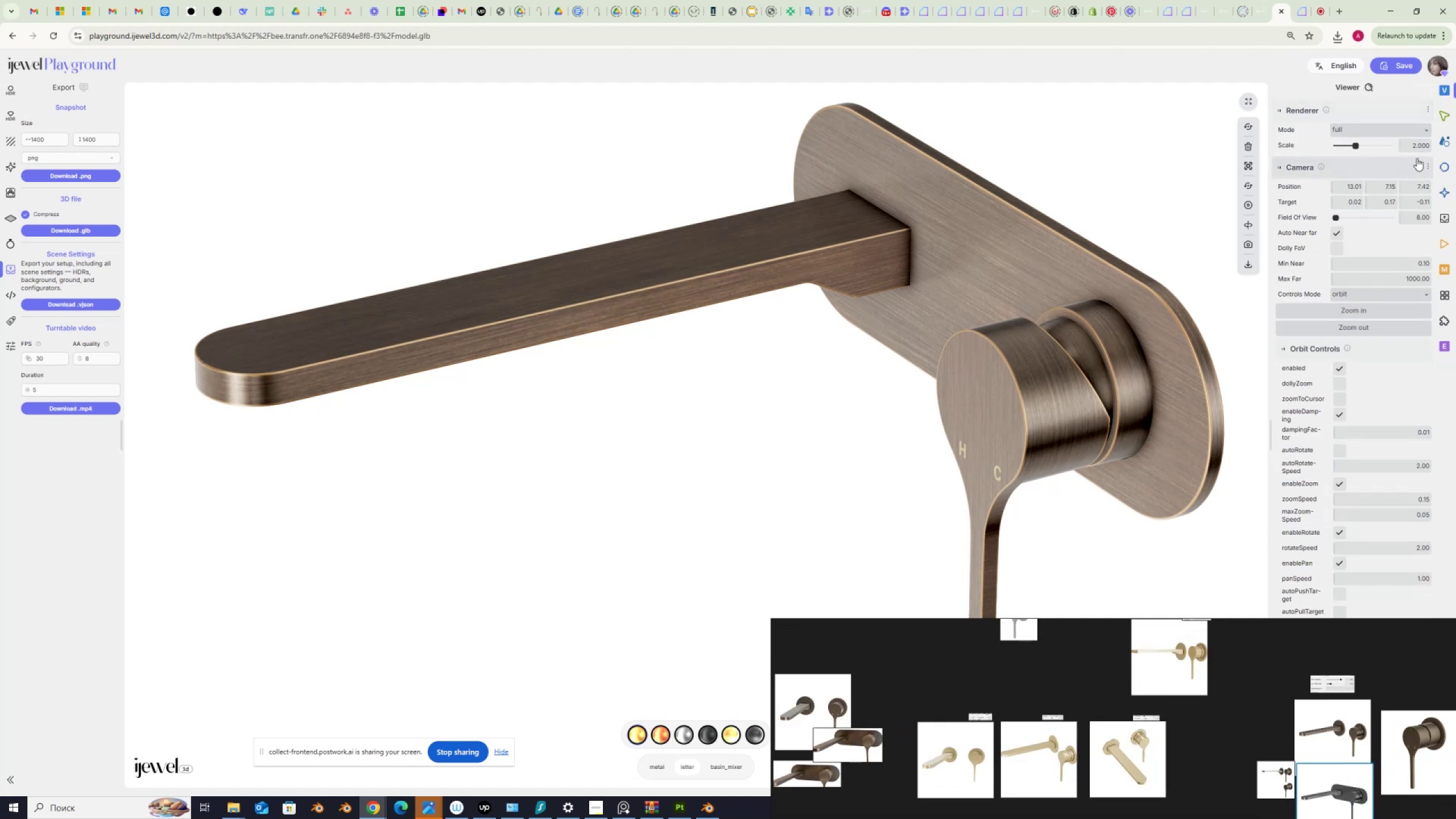 
key(Numpad1)
 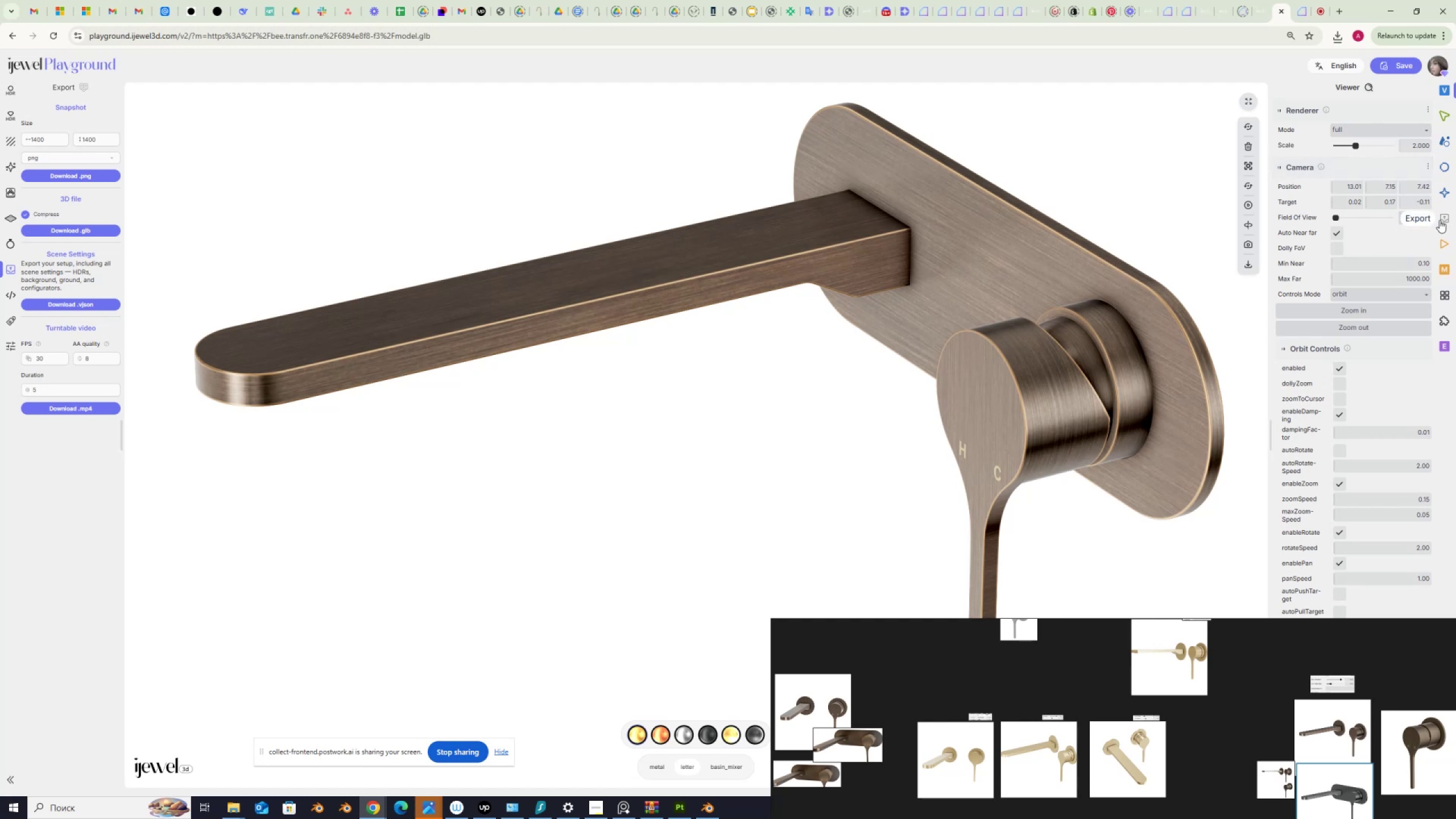 
key(Numpad2)
 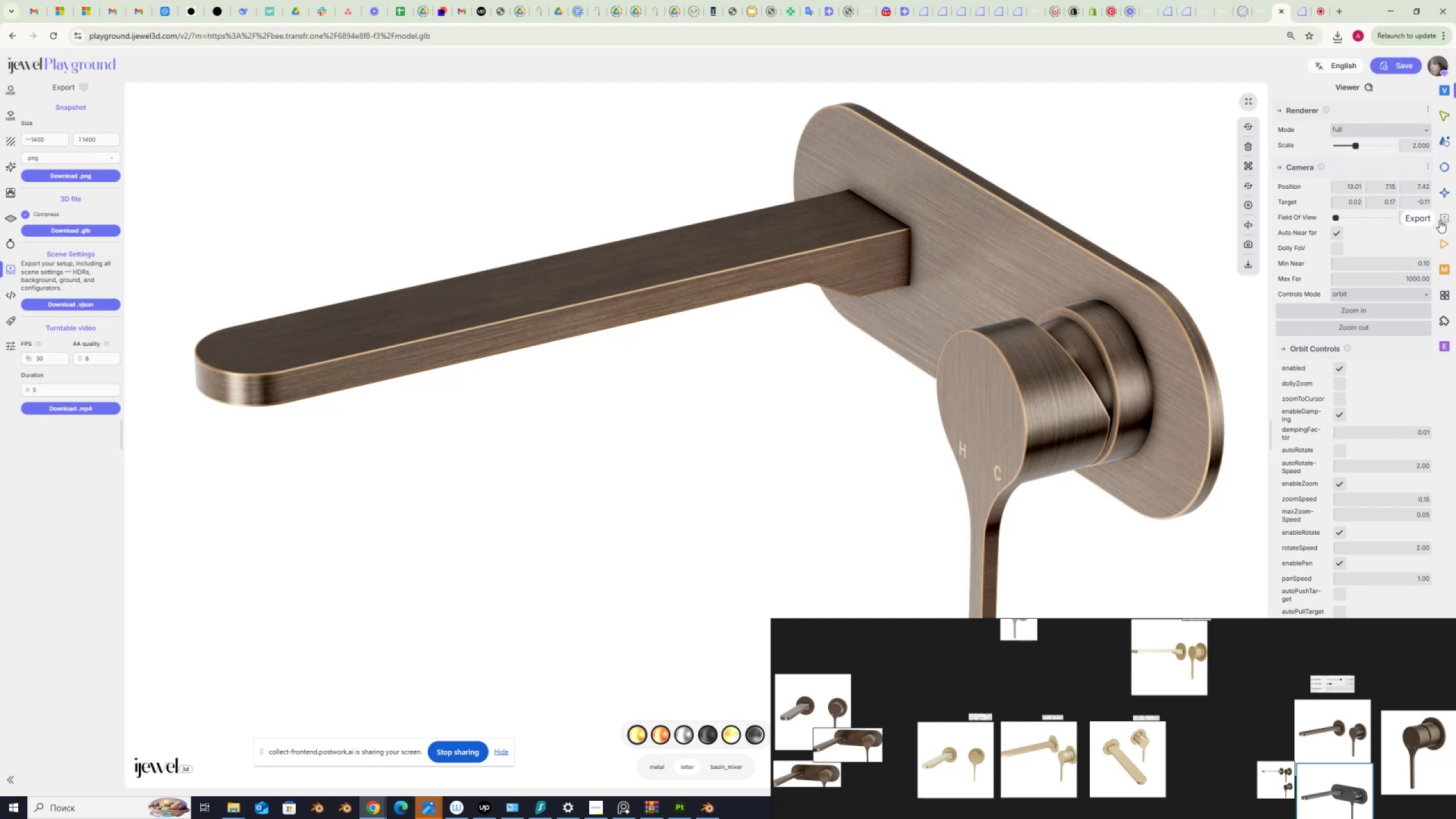 
key(NumpadEnter)
 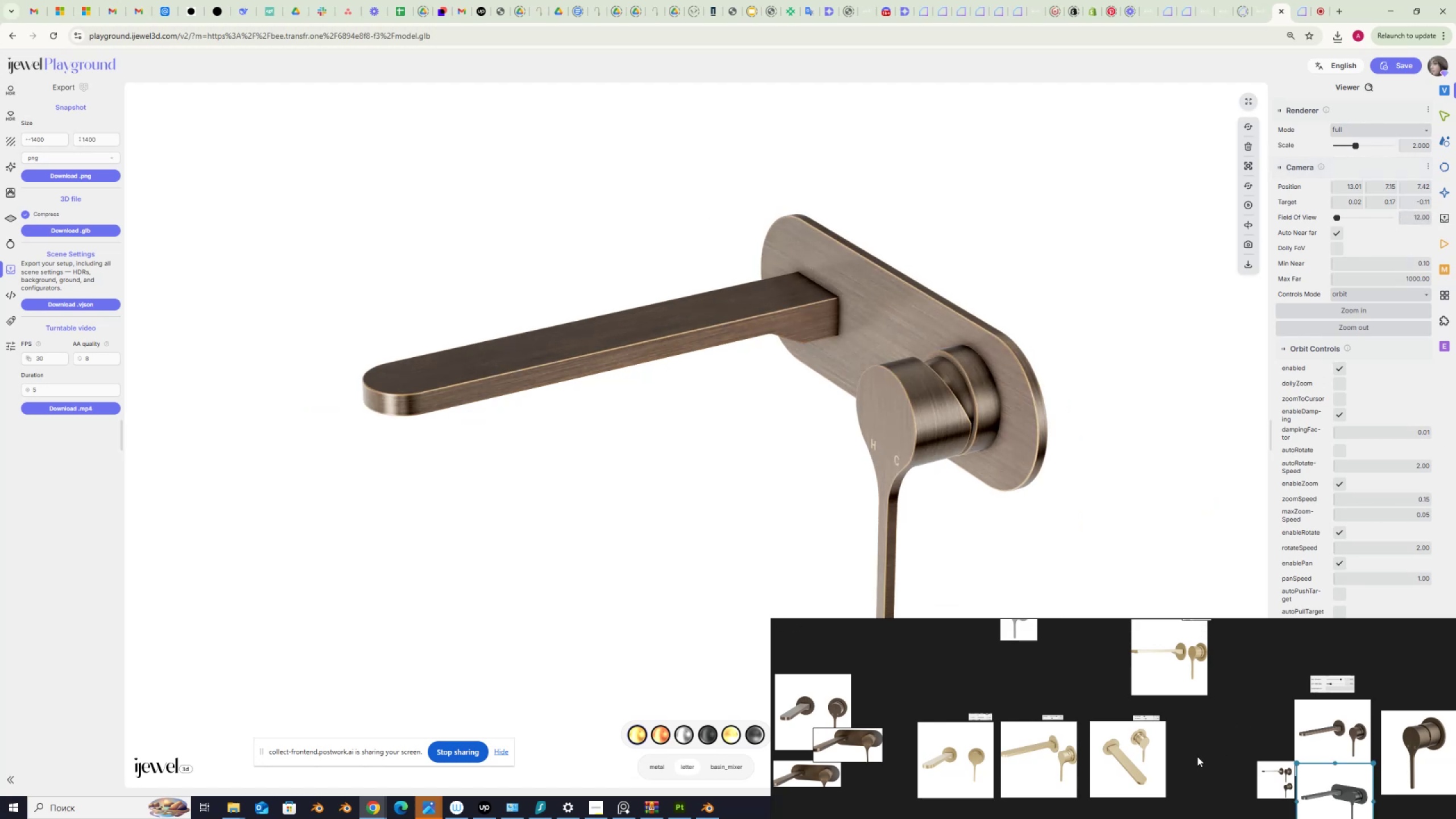 
scroll: coordinate [1089, 768], scroll_direction: up, amount: 5.0
 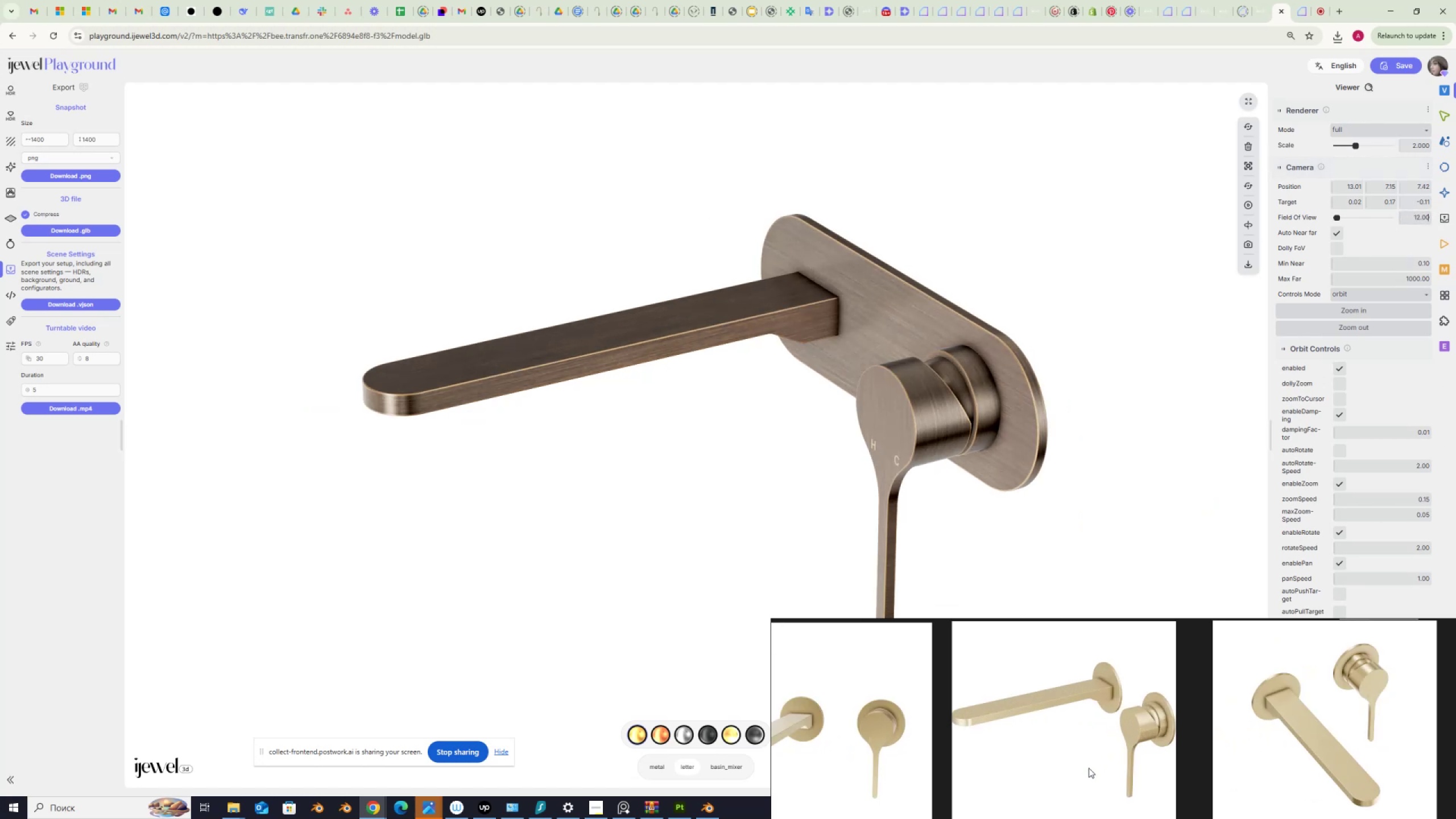 
scroll: coordinate [1089, 768], scroll_direction: down, amount: 6.0
 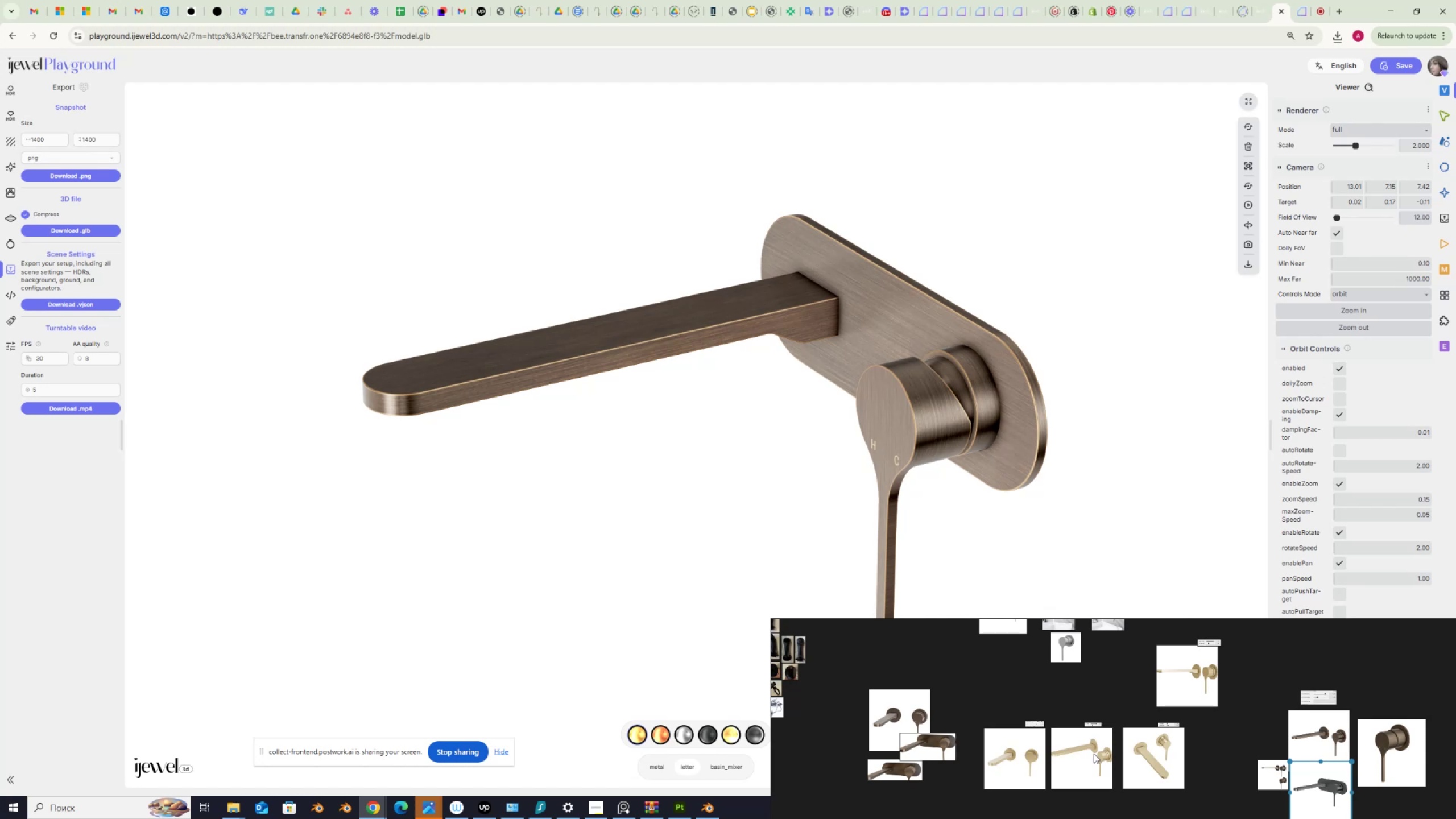 
scroll: coordinate [1186, 664], scroll_direction: up, amount: 7.0
 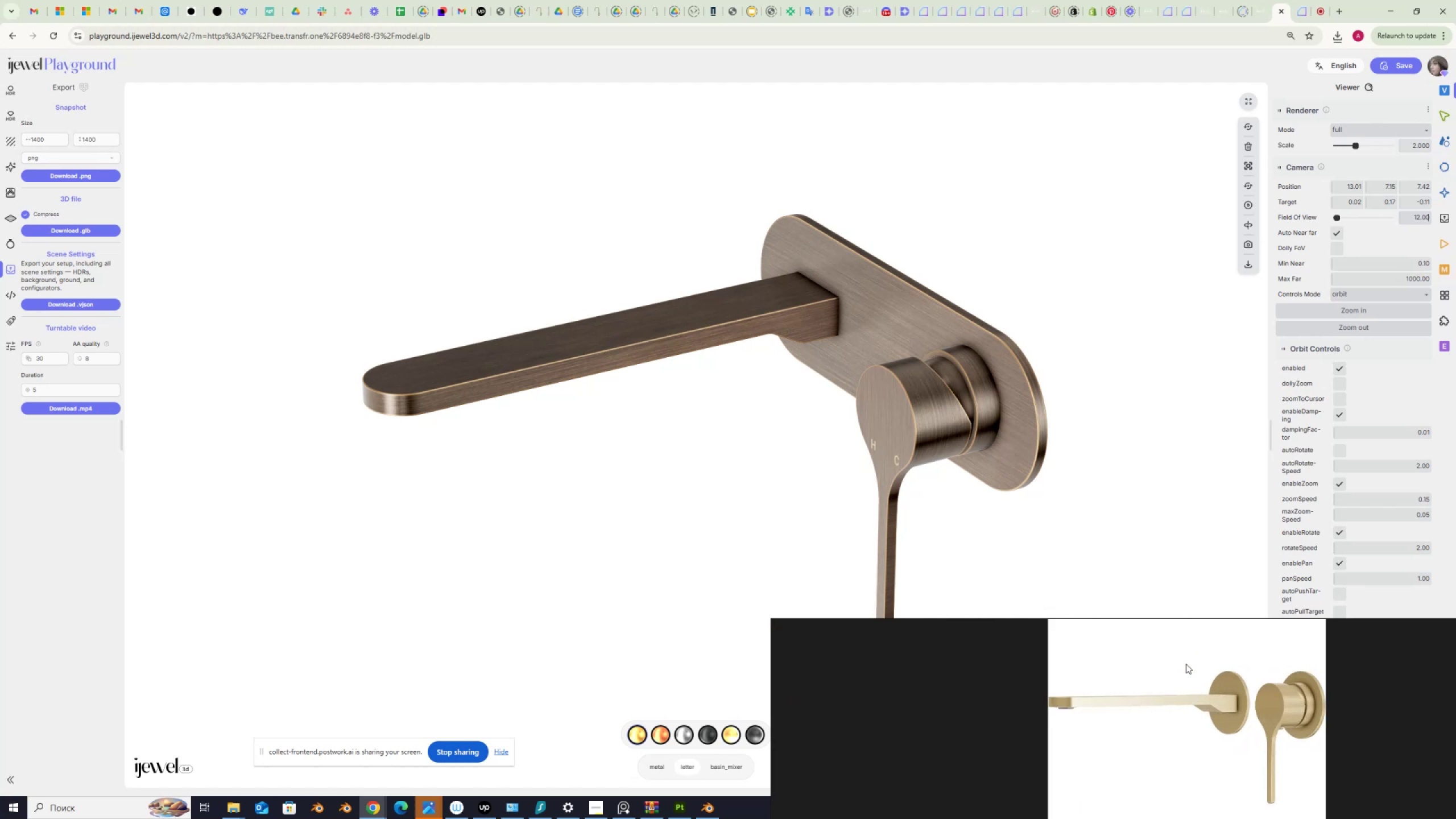 
scroll: coordinate [1168, 688], scroll_direction: down, amount: 8.0
 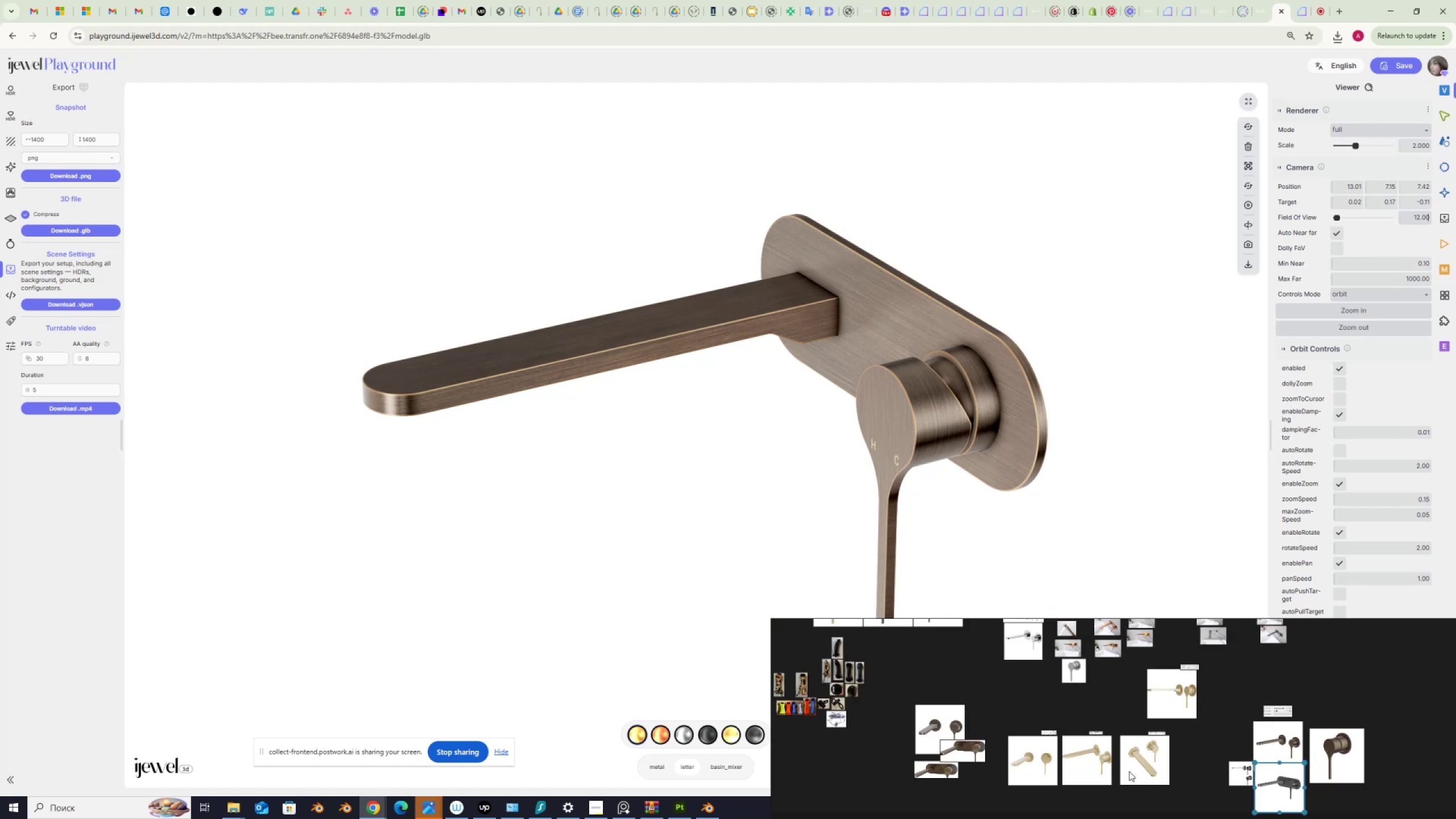 
scroll: coordinate [1124, 784], scroll_direction: up, amount: 4.0
 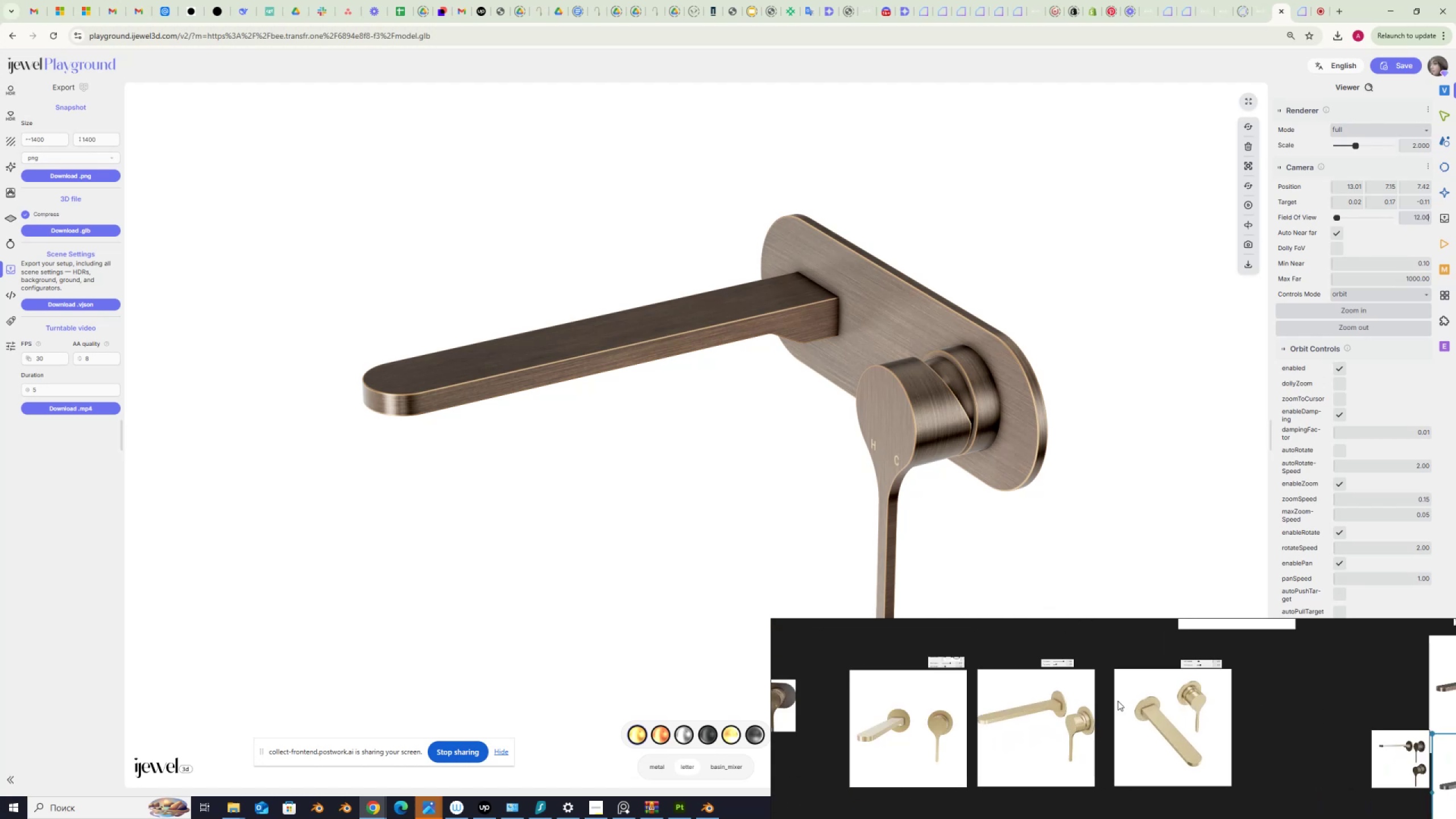 
mouse_move([1114, 672])
 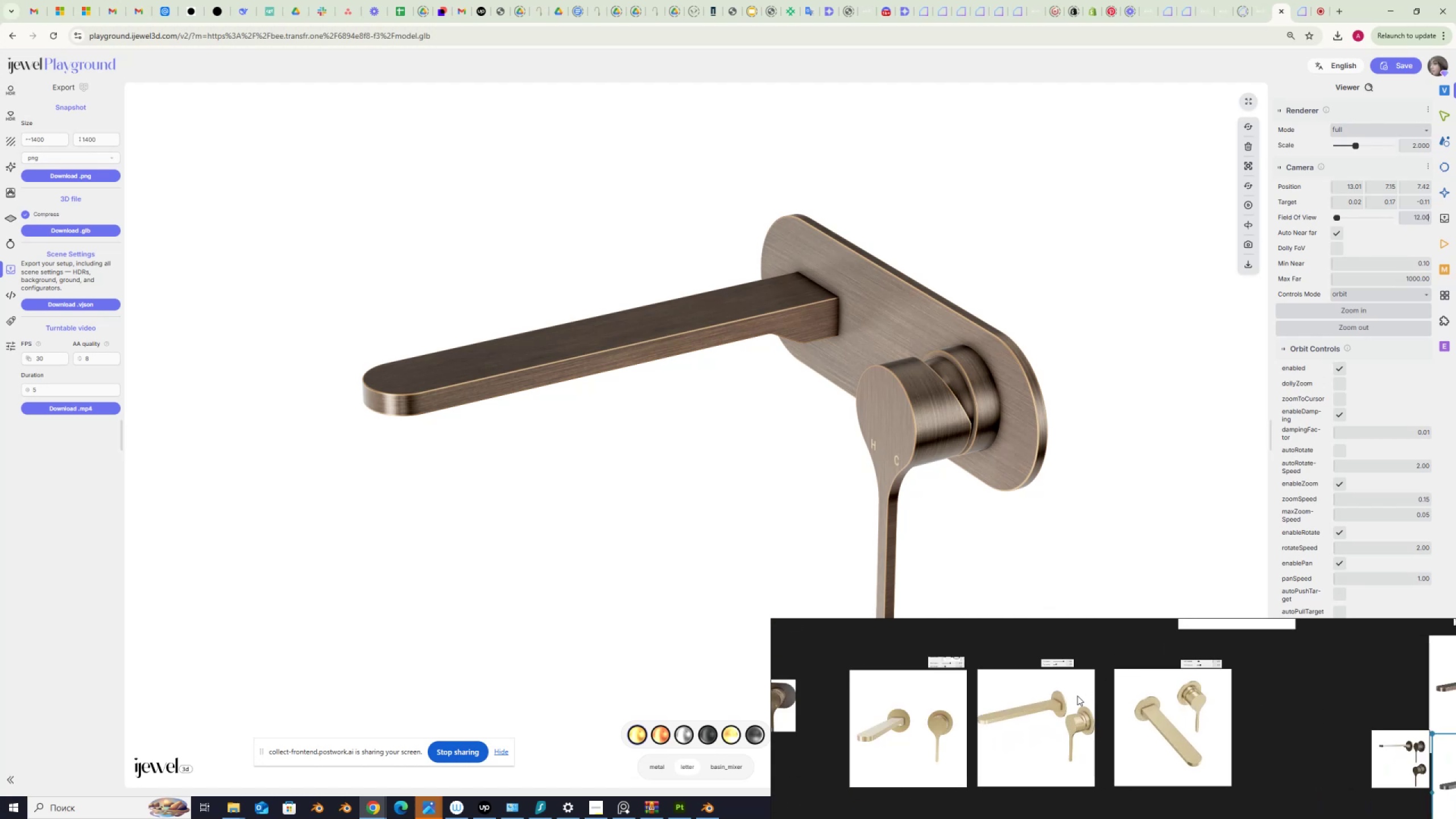 
scroll: coordinate [1077, 696], scroll_direction: up, amount: 4.0
 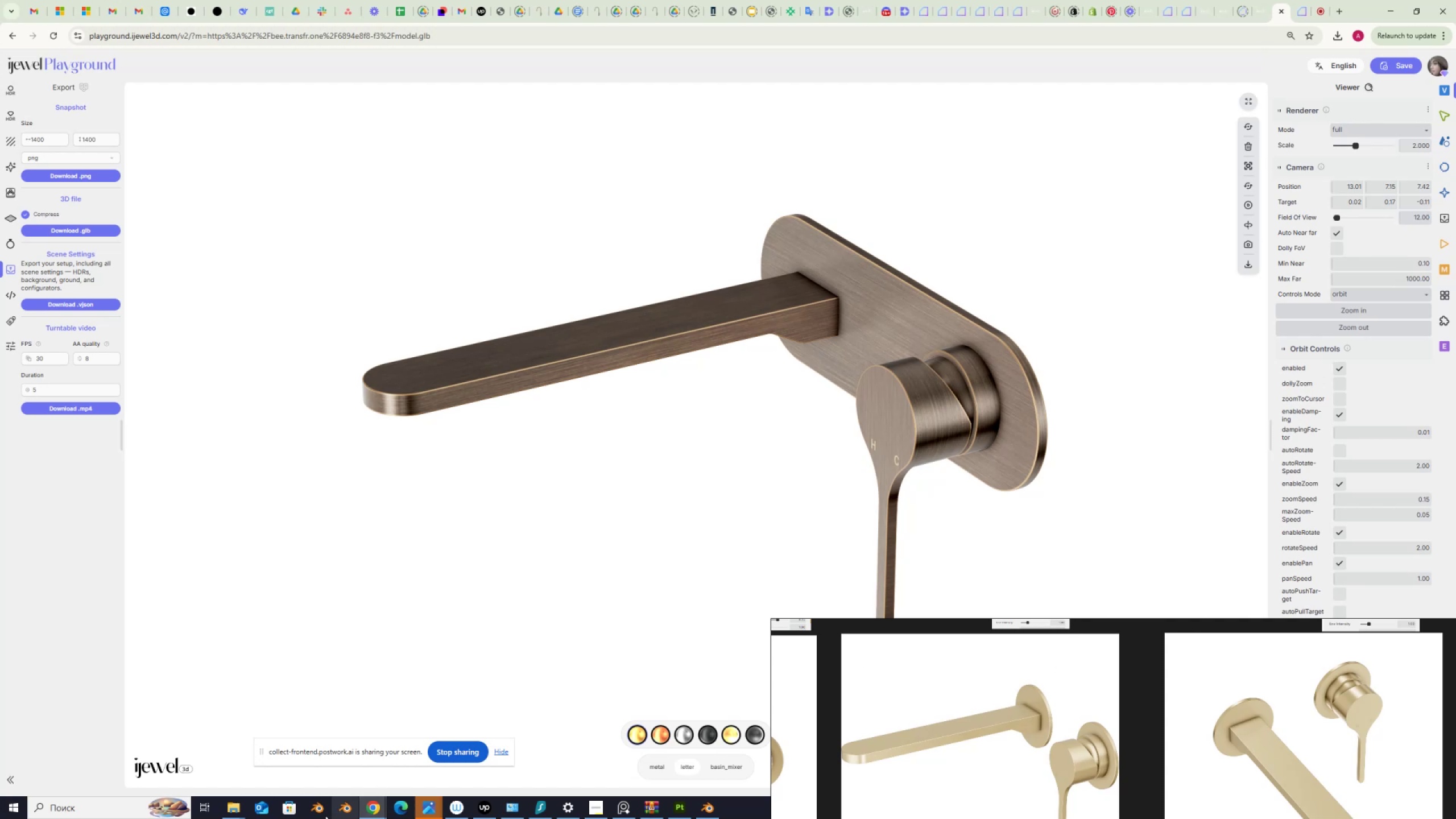 
left_click([241, 810])
 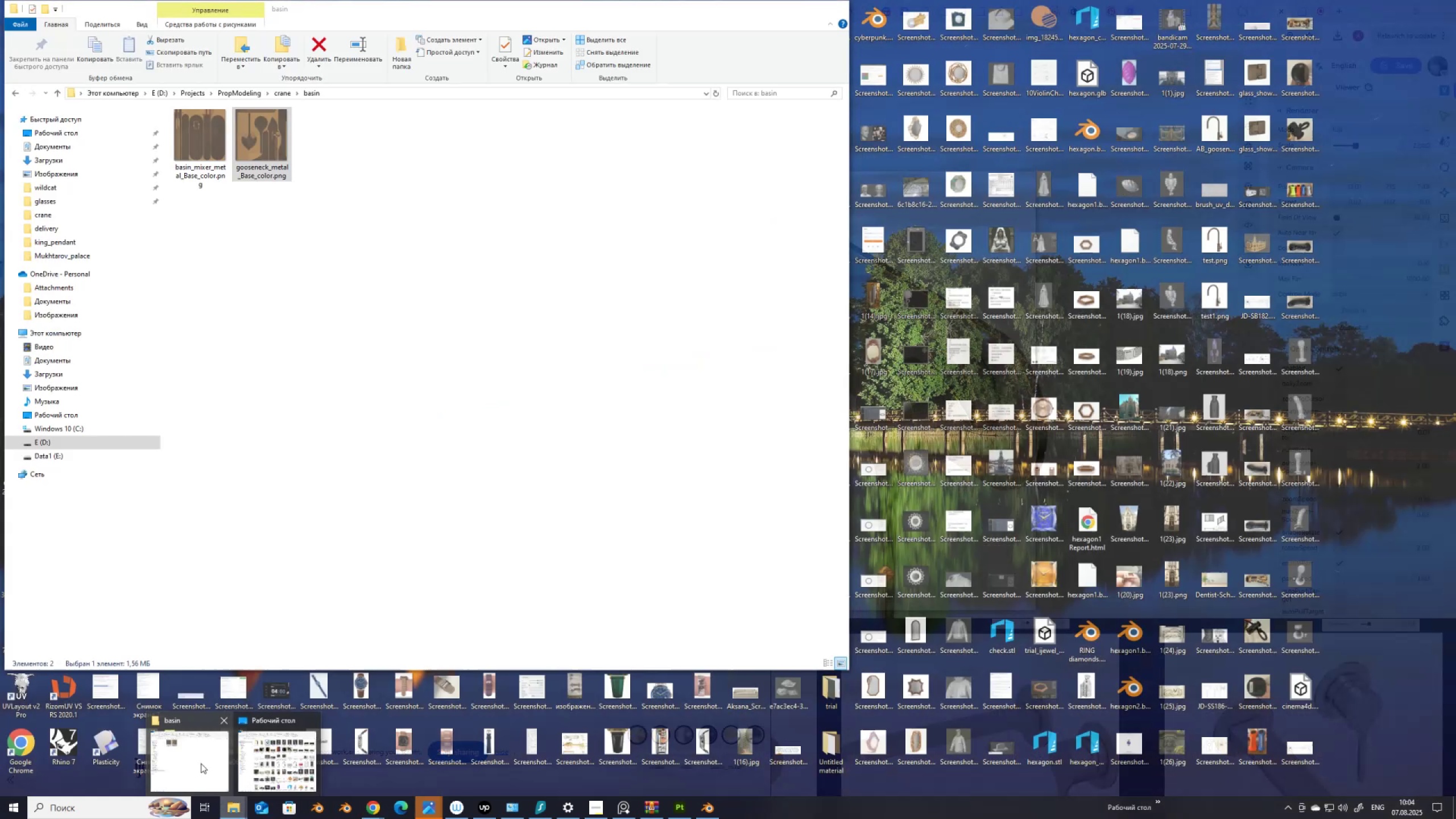 
left_click([201, 763])
 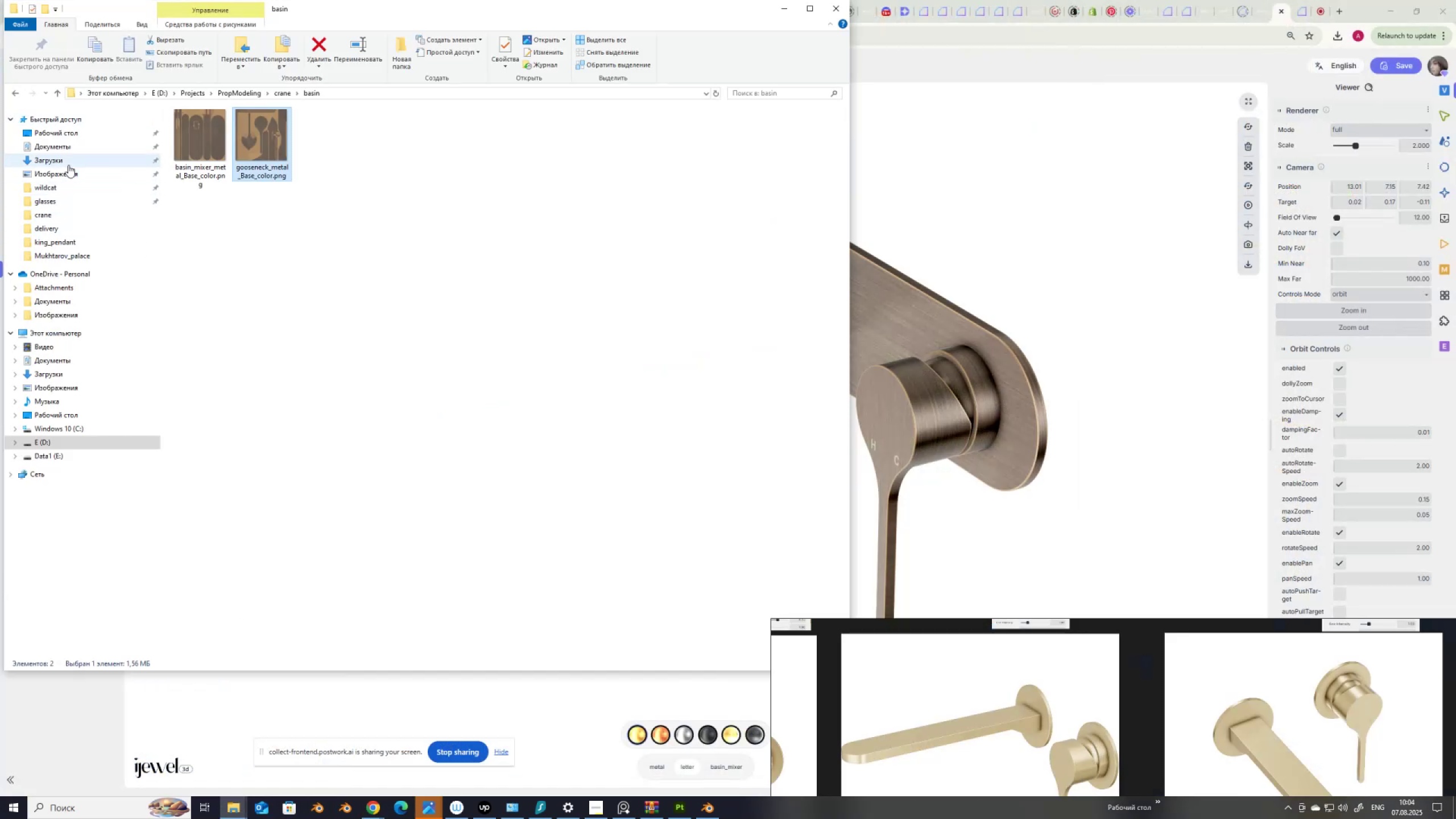 
left_click([67, 156])
 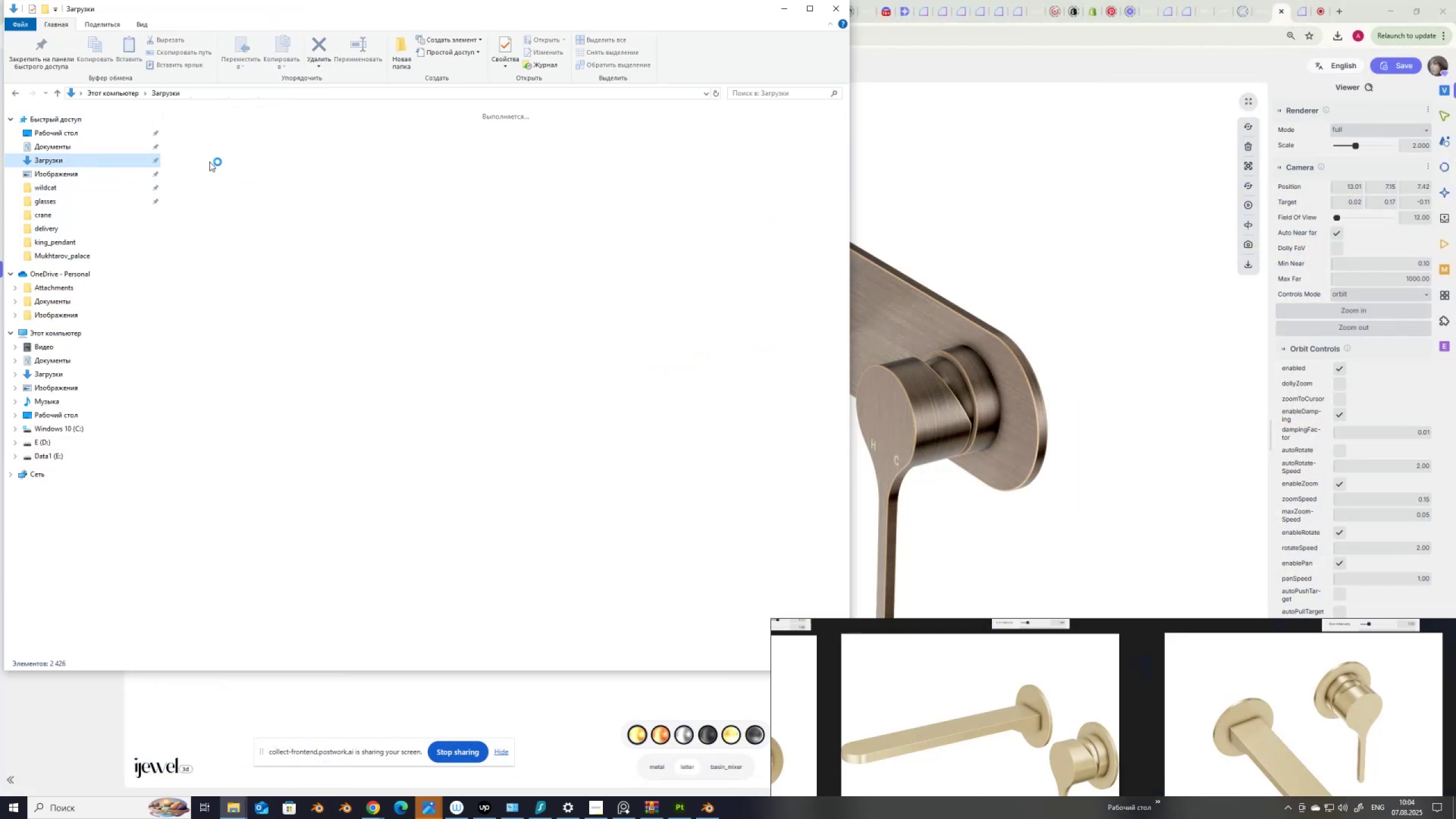 
mouse_move([266, 178])
 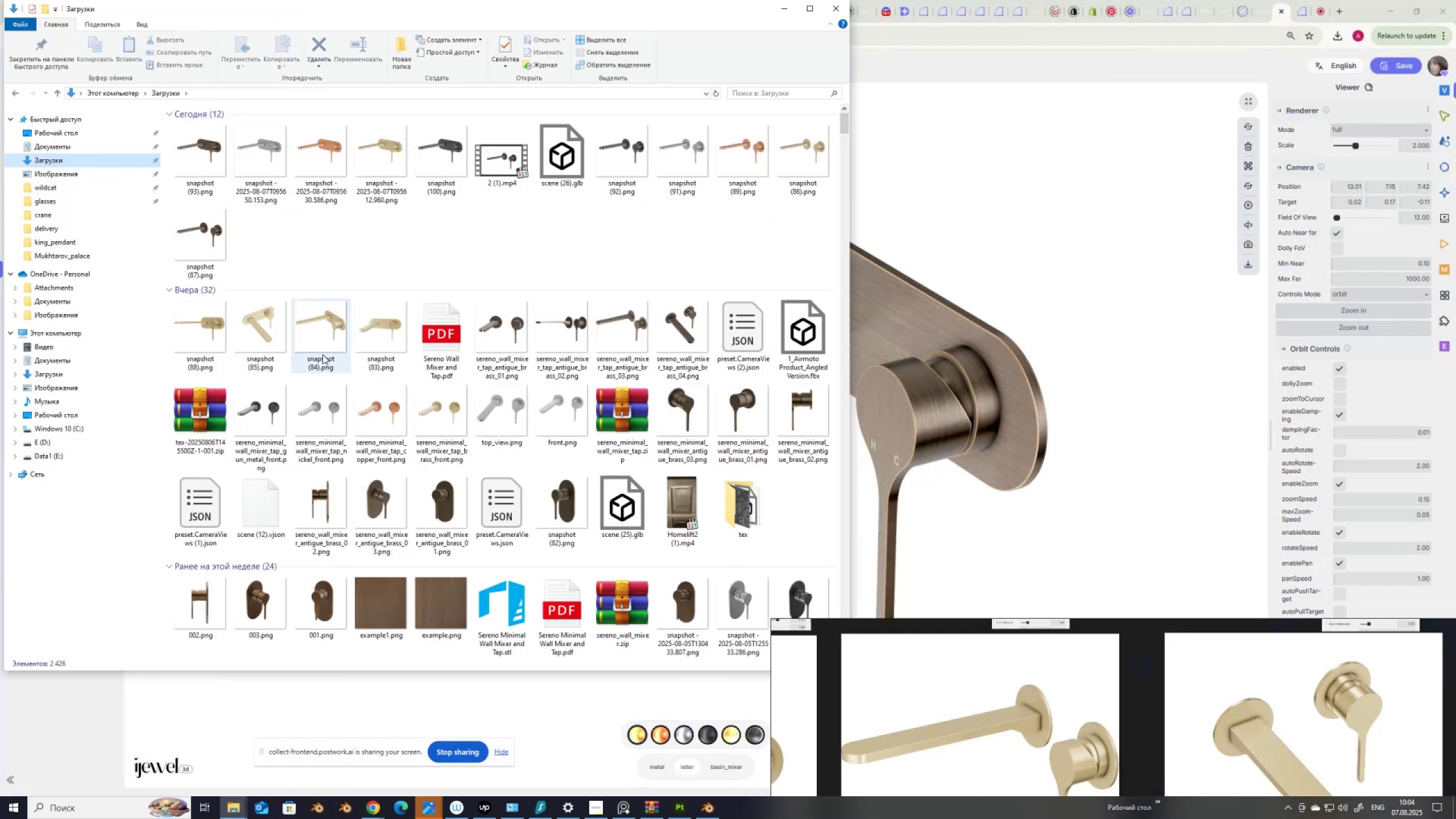 
left_click([308, 336])
 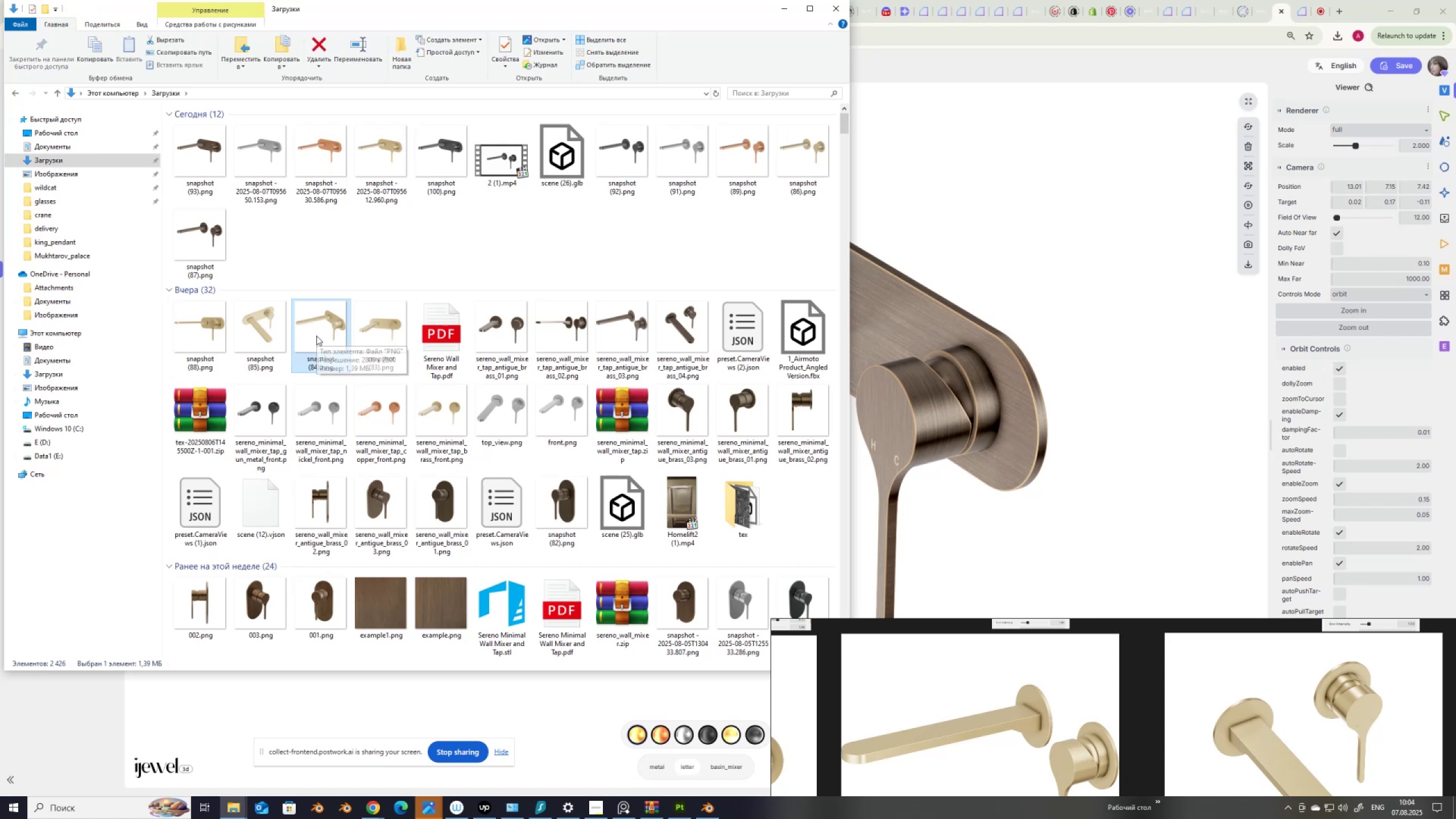 
left_click([322, 327])
 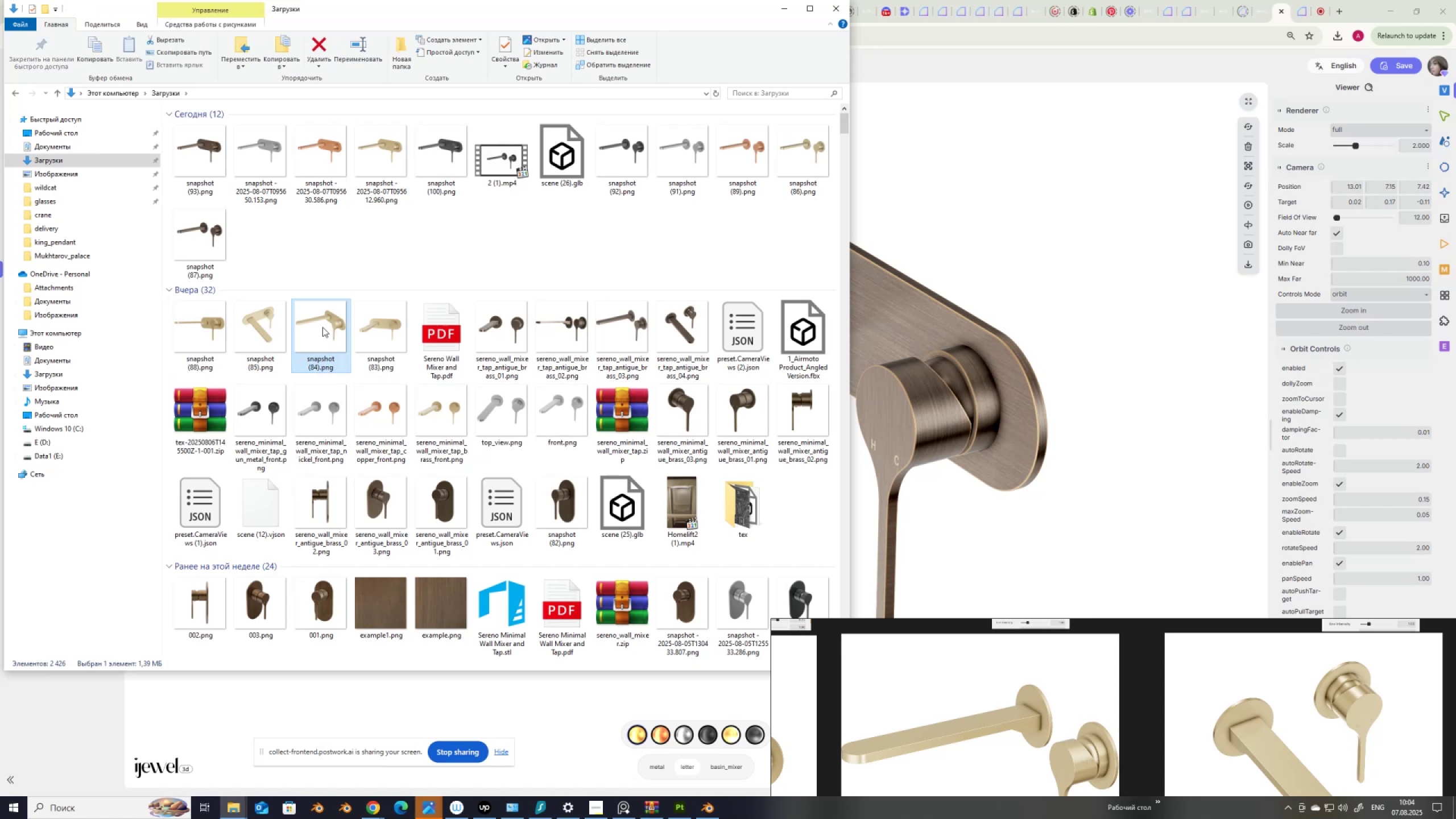 
double_click([322, 327])
 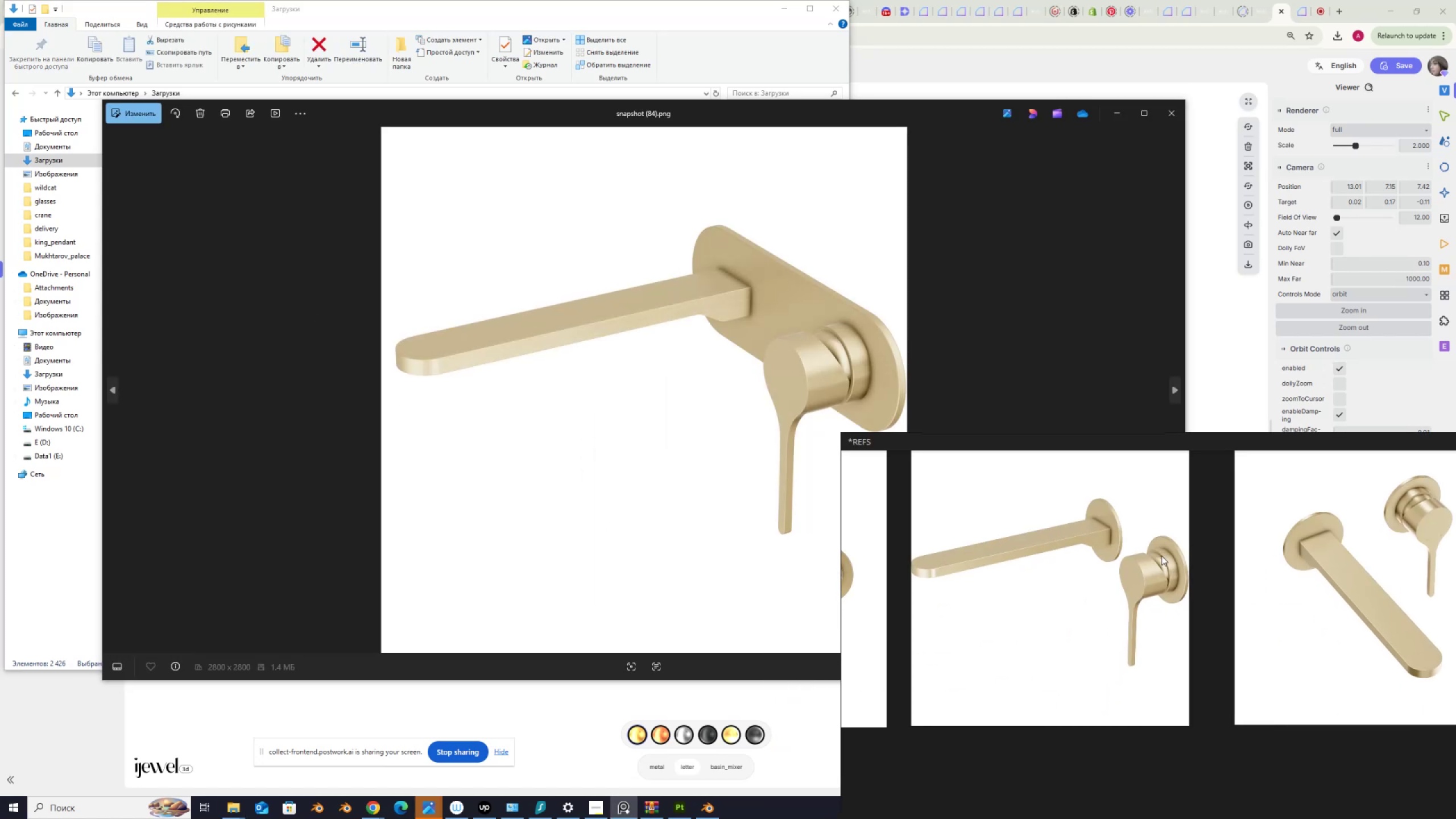 
scroll: coordinate [1174, 605], scroll_direction: down, amount: 2.0
 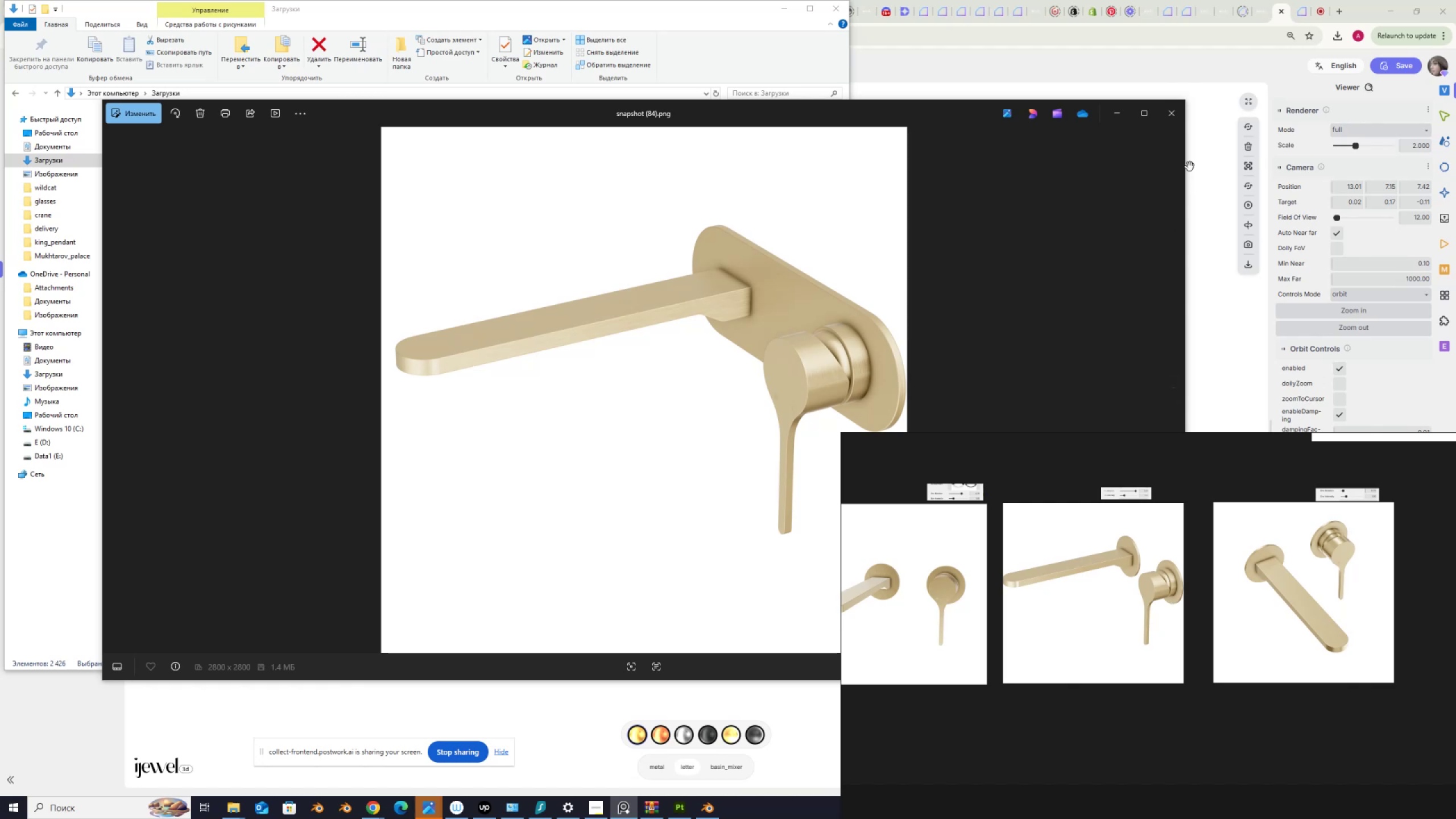 
wait(11.37)
 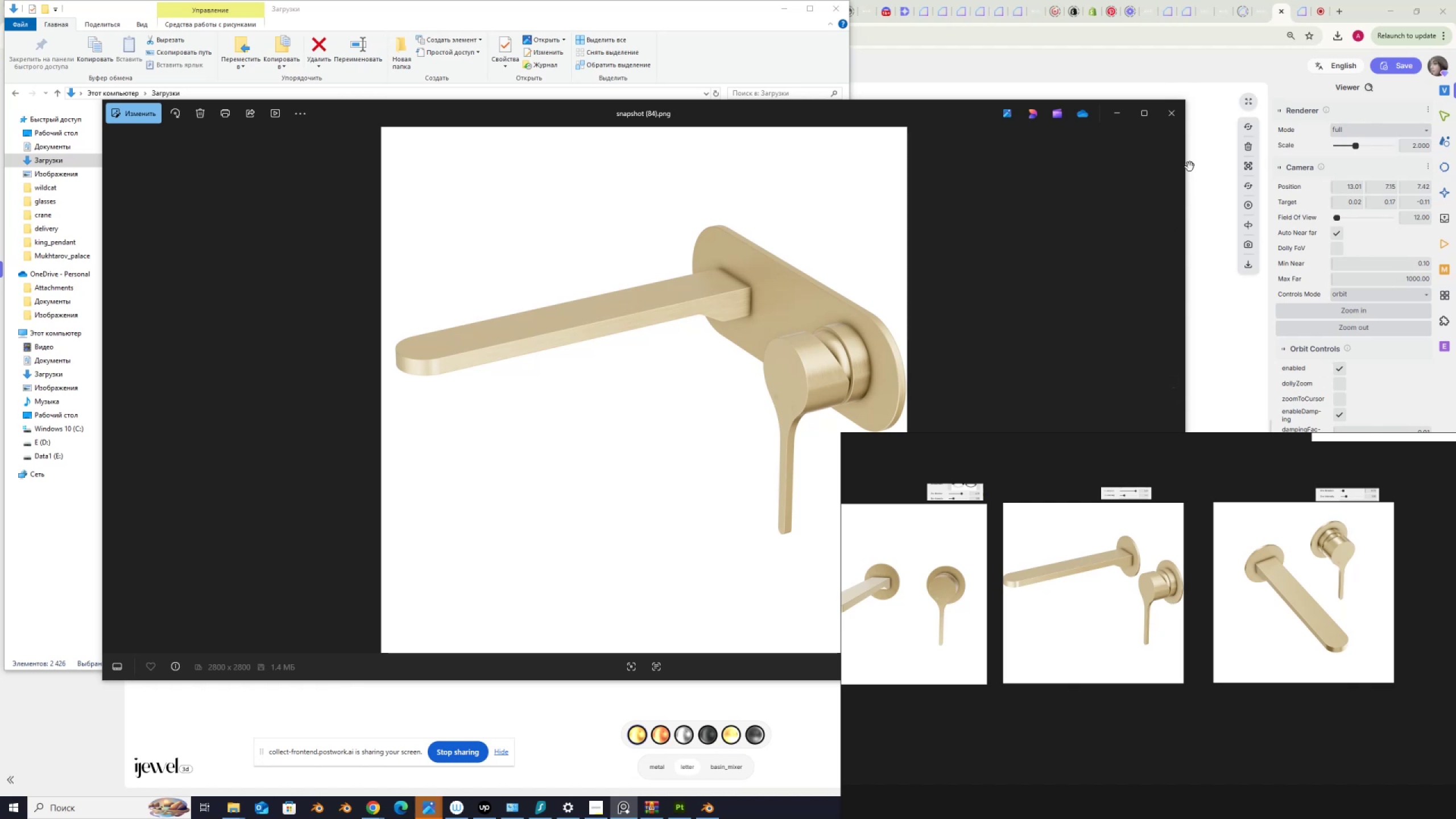 
left_click([1173, 110])
 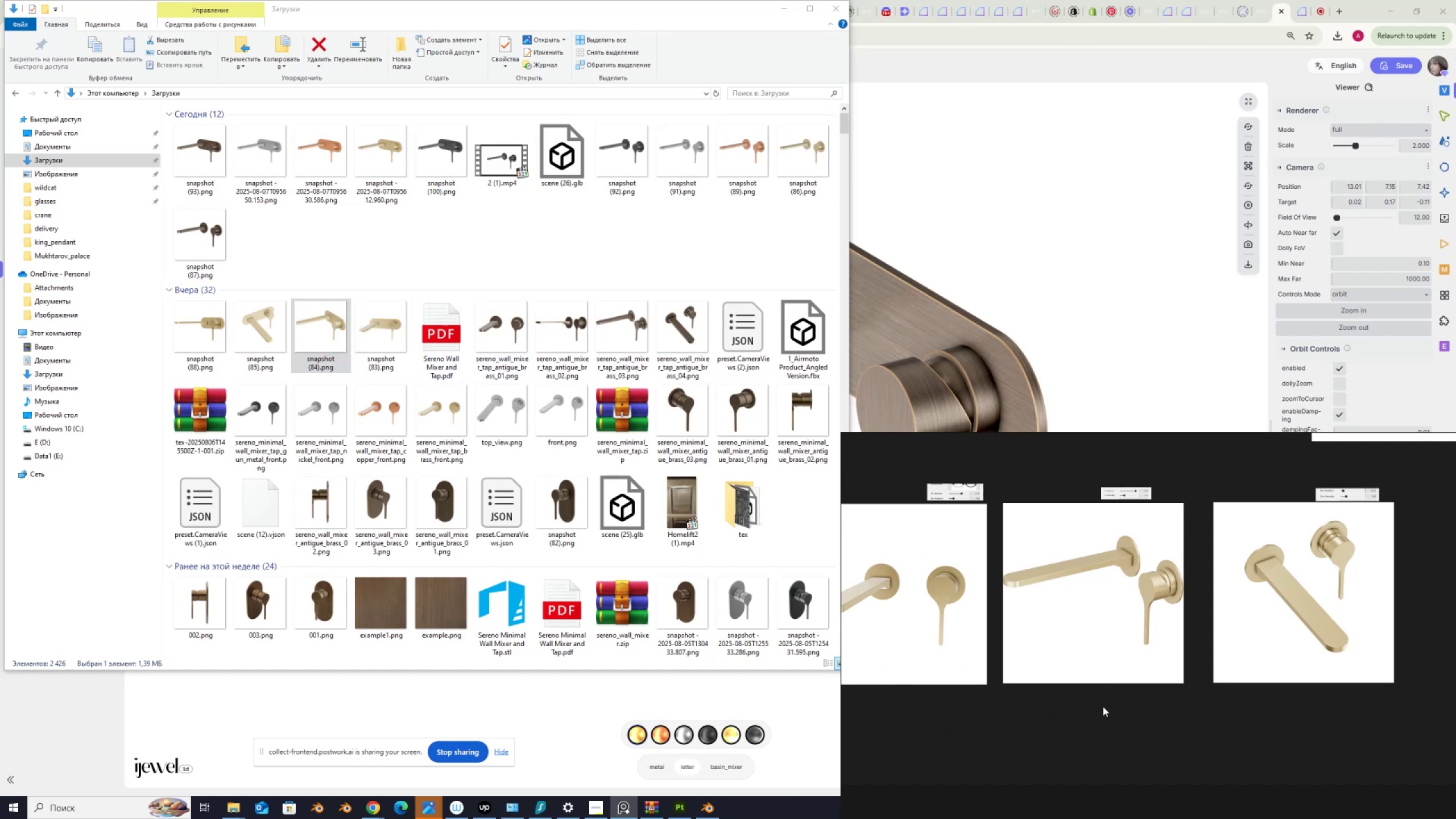 
wait(8.93)
 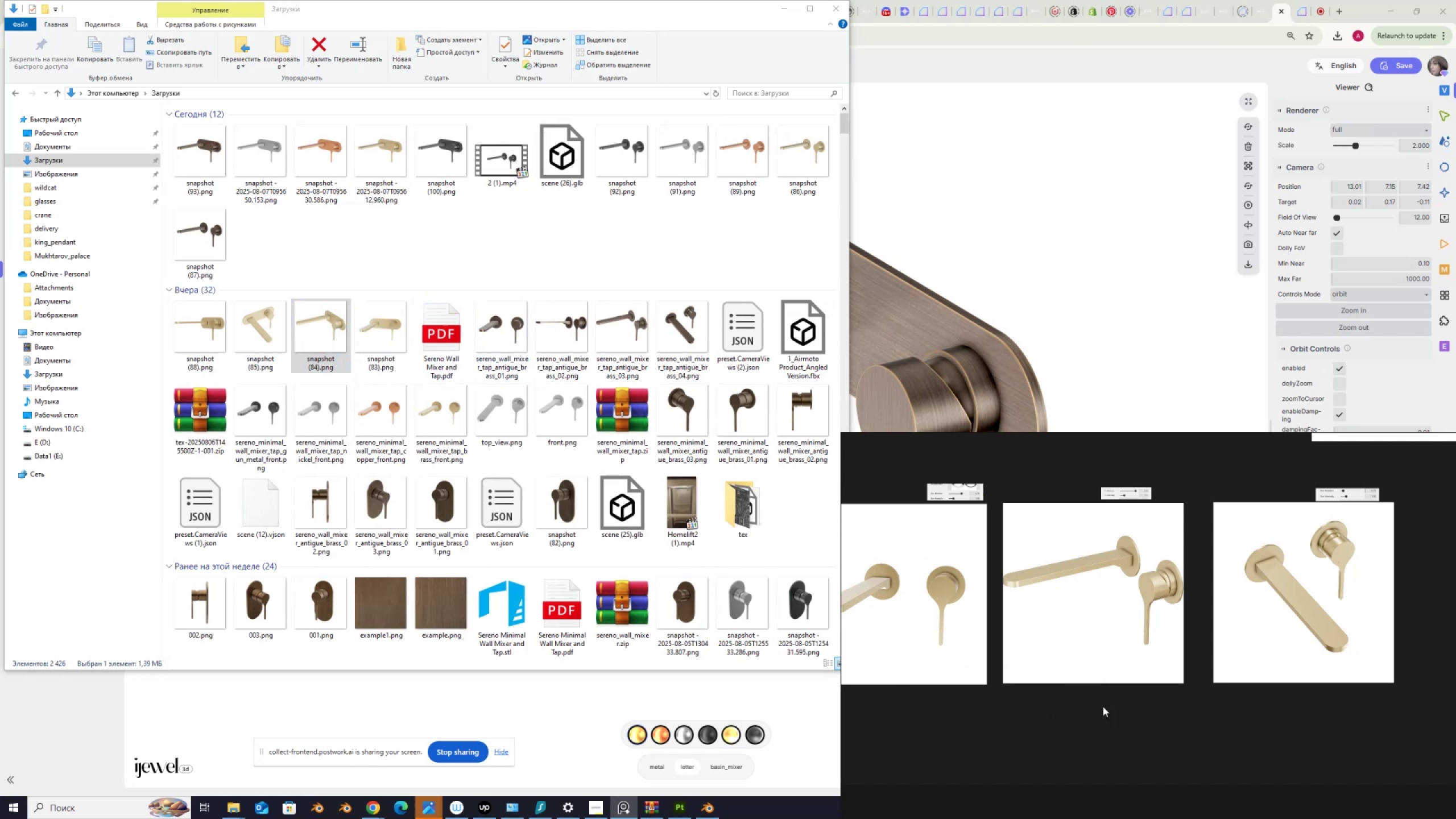 
scroll: coordinate [1279, 655], scroll_direction: down, amount: 3.0
 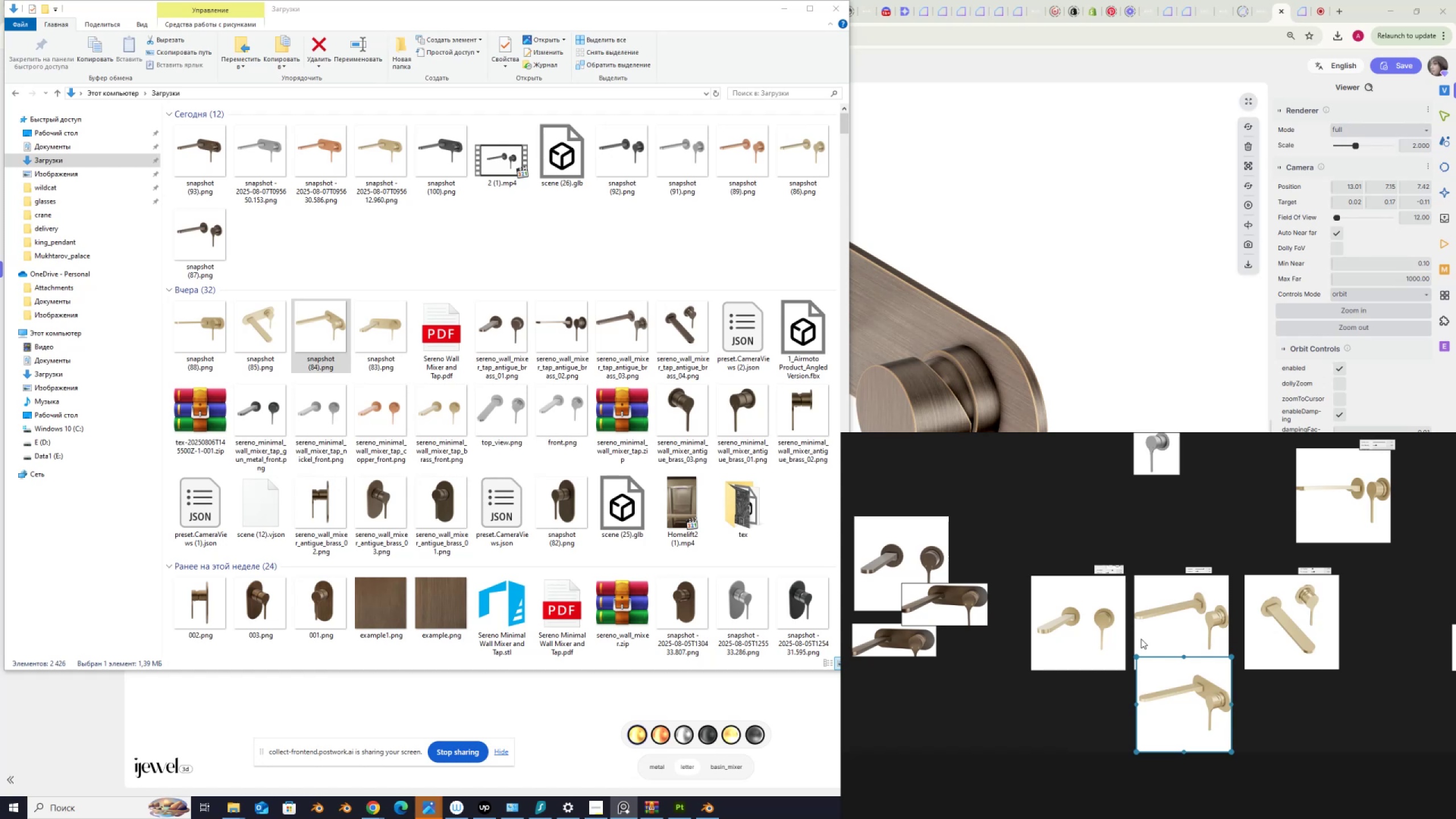 
scroll: coordinate [1079, 653], scroll_direction: up, amount: 4.0
 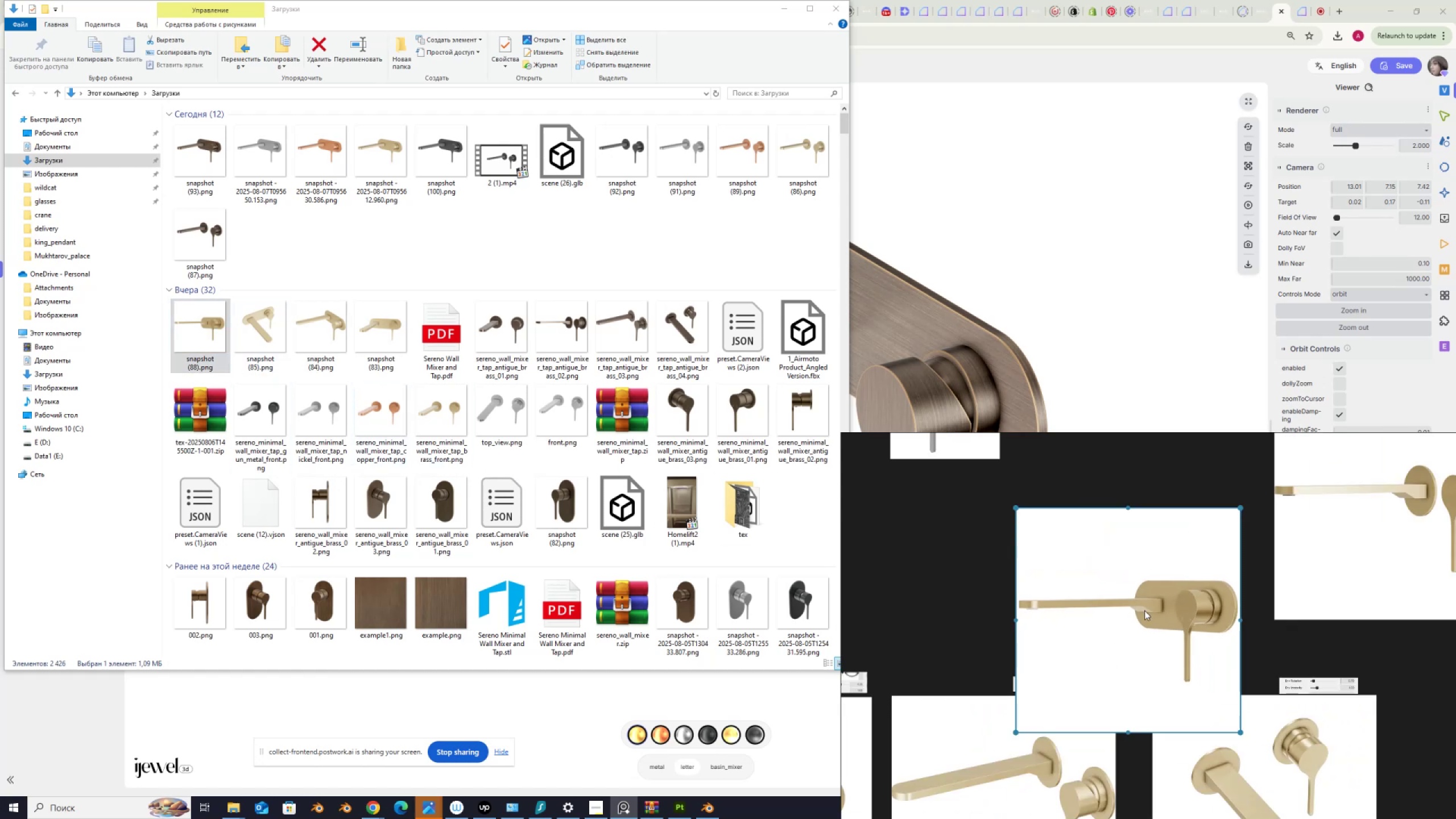 
scroll: coordinate [1140, 613], scroll_direction: down, amount: 2.0
 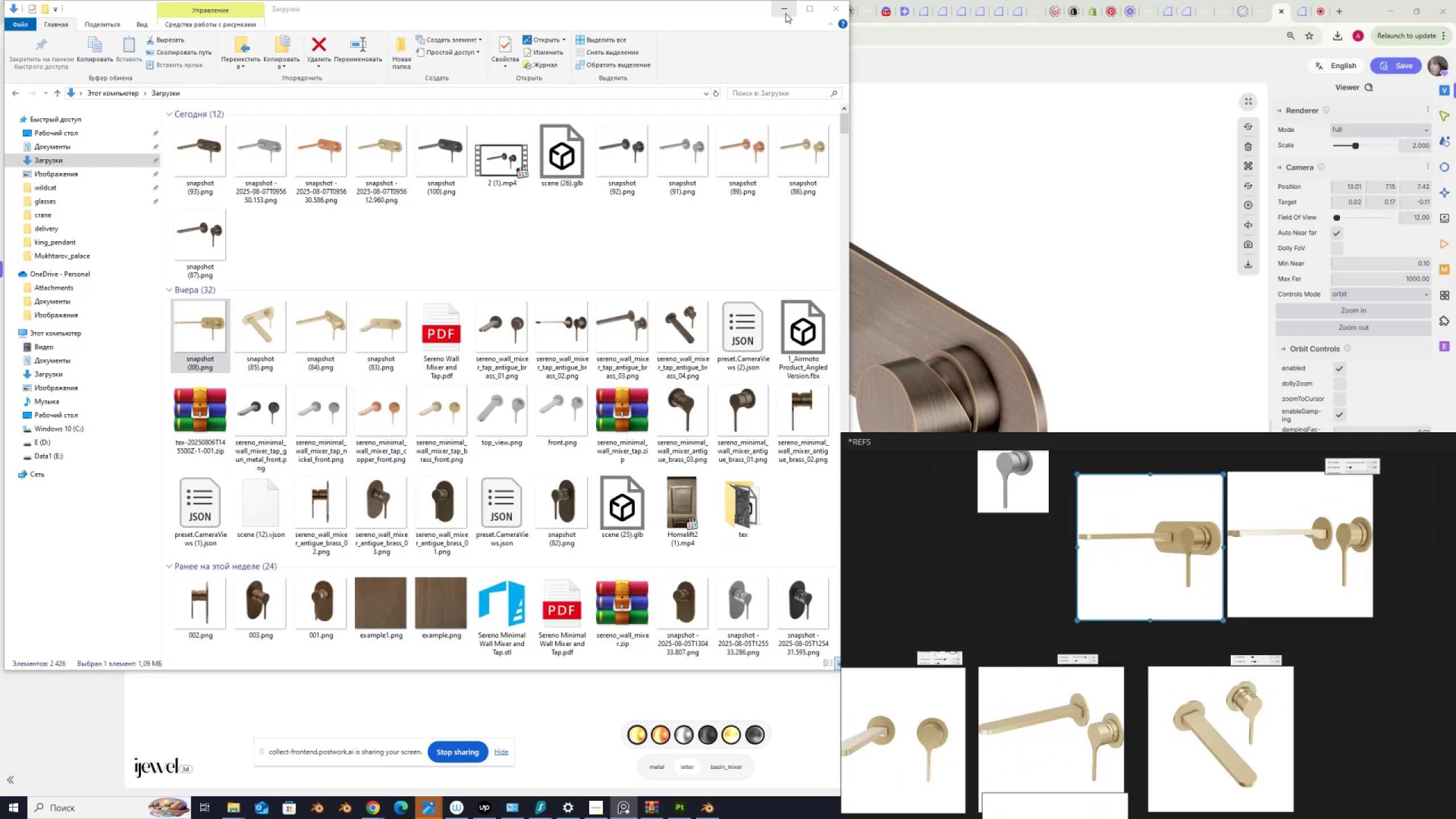 
left_click([785, 13])
 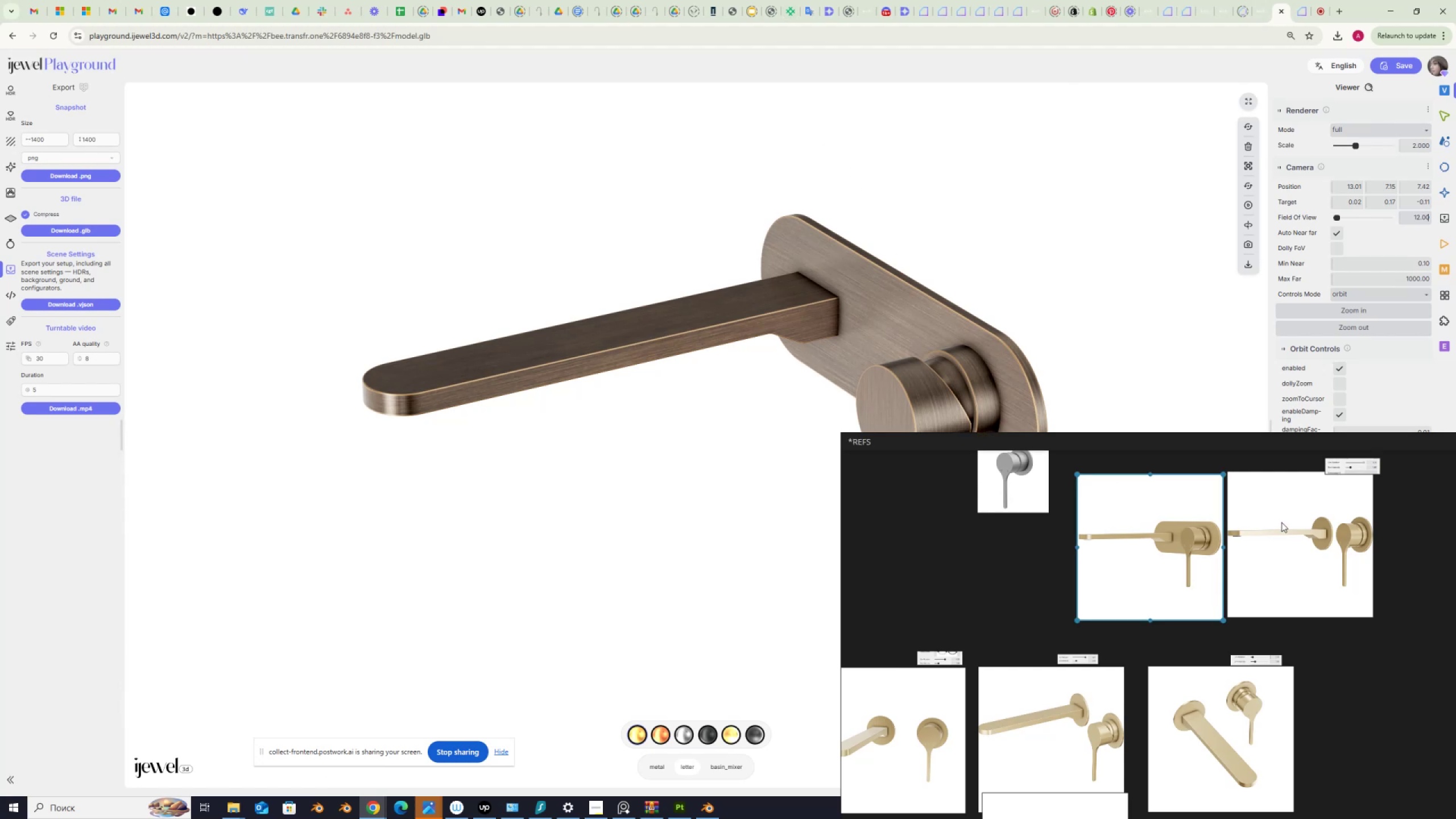 
scroll: coordinate [1178, 610], scroll_direction: down, amount: 2.0
 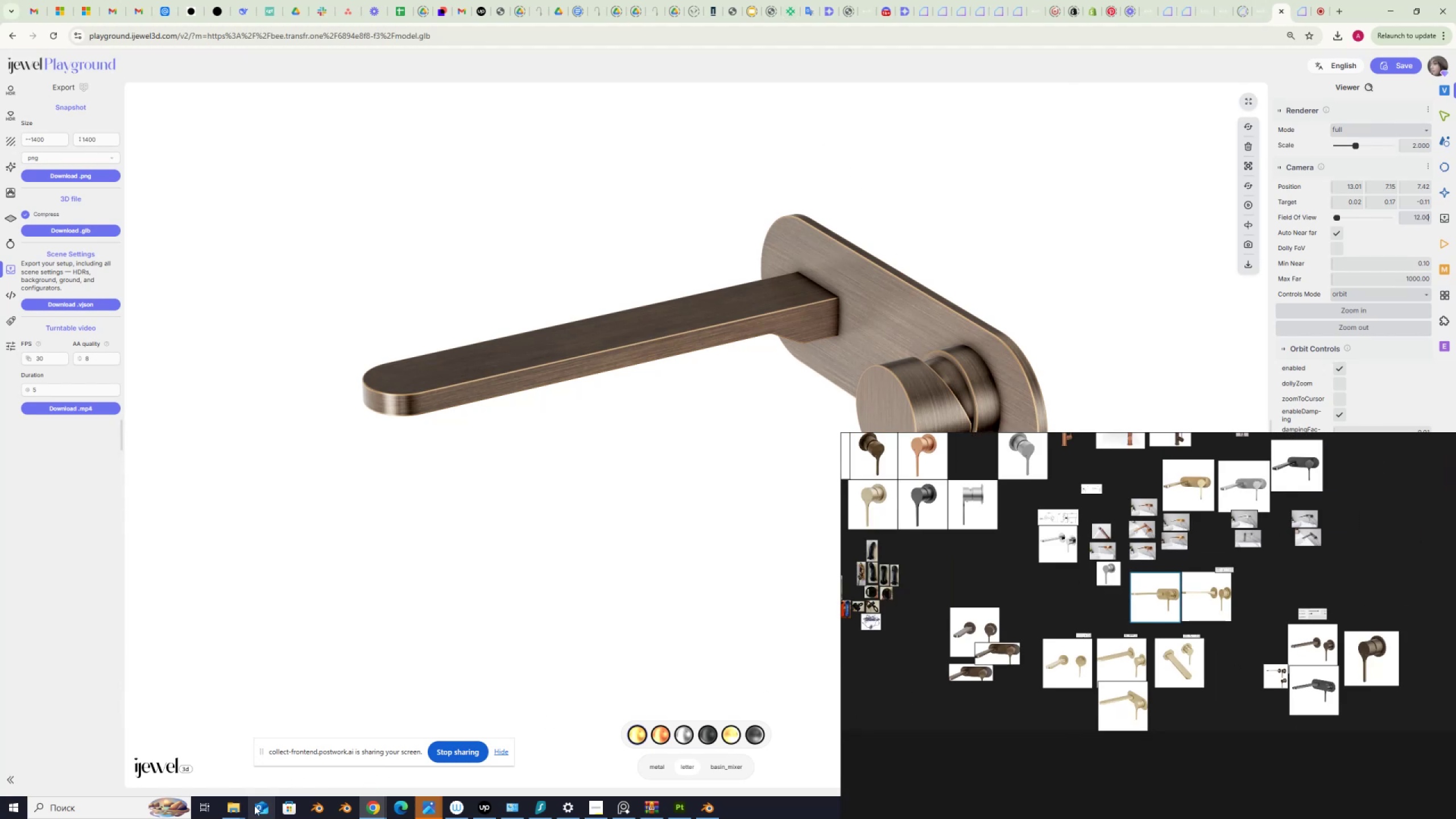 
left_click([231, 809])
 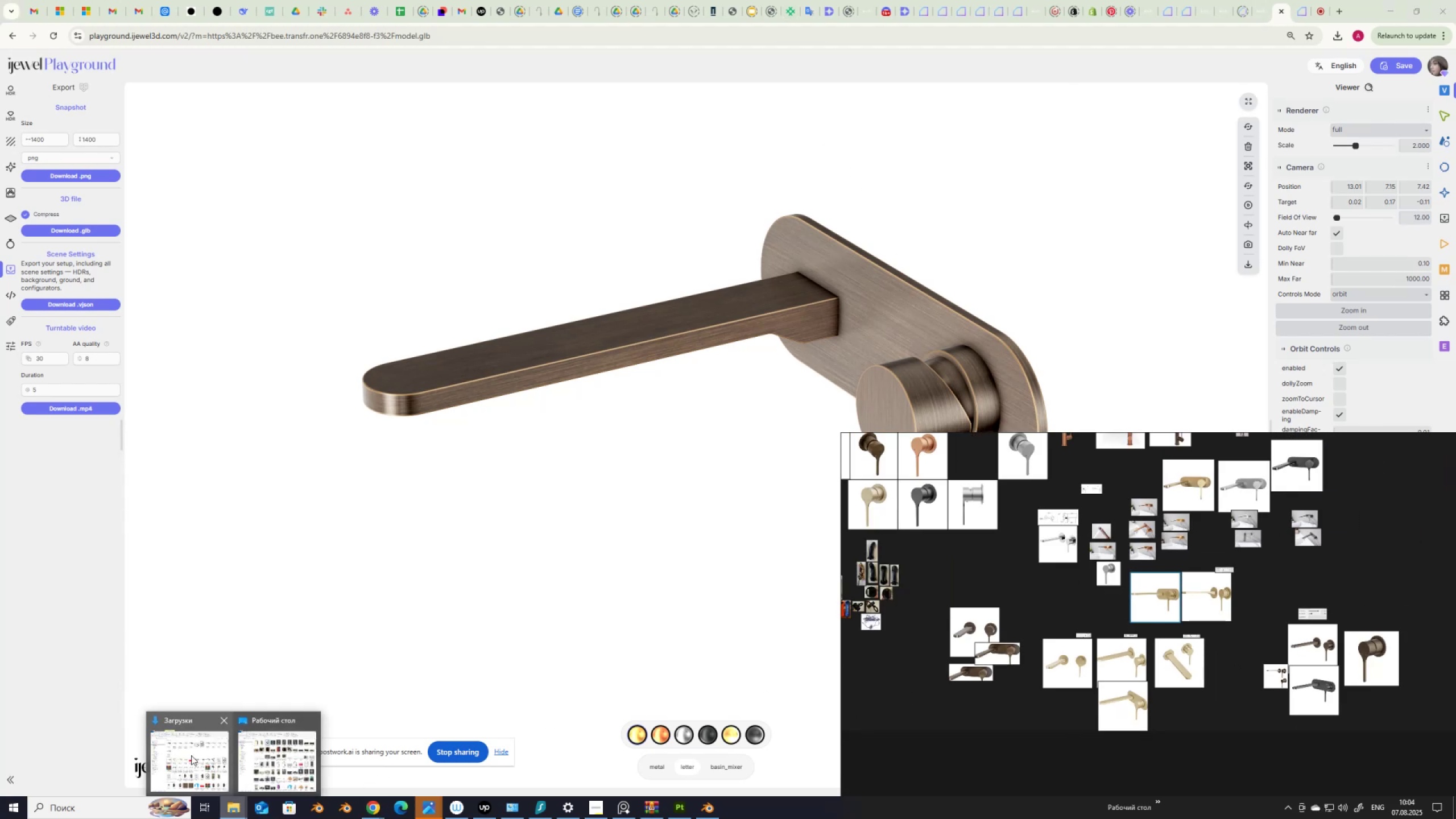 
left_click([191, 755])
 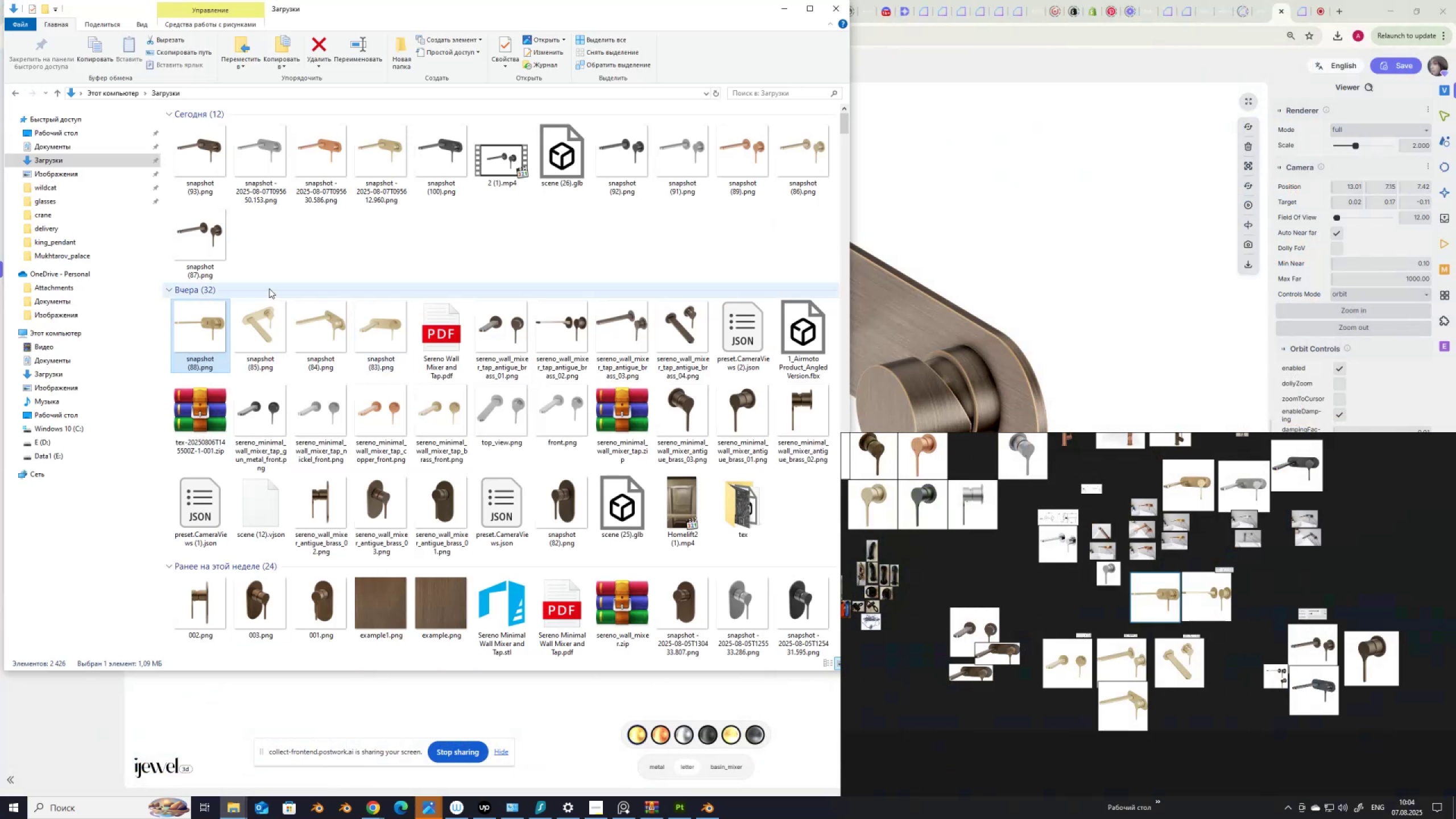 
mouse_move([283, 339])
 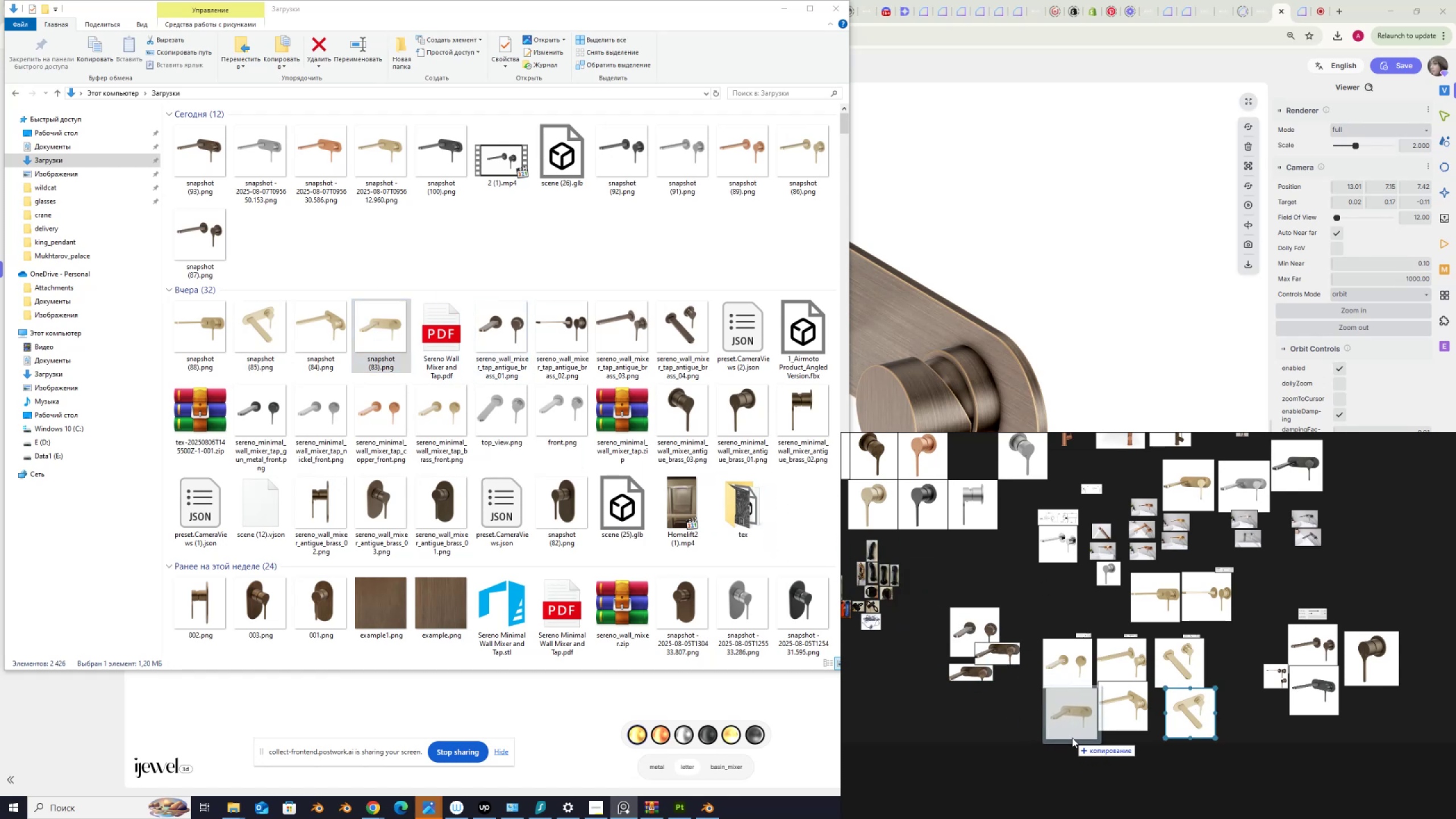 
wait(11.76)
 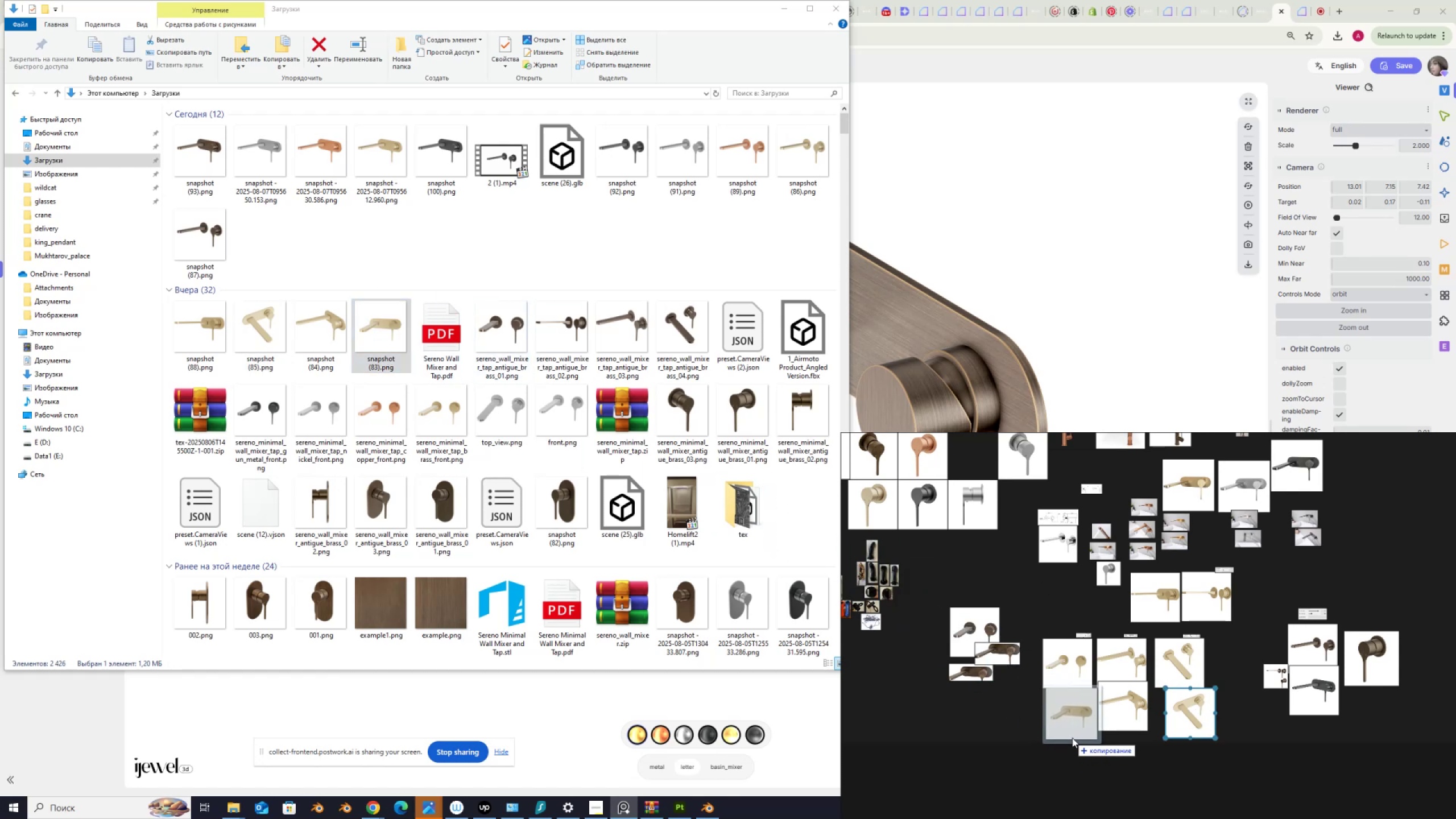 
scroll: coordinate [1075, 730], scroll_direction: up, amount: 5.0
 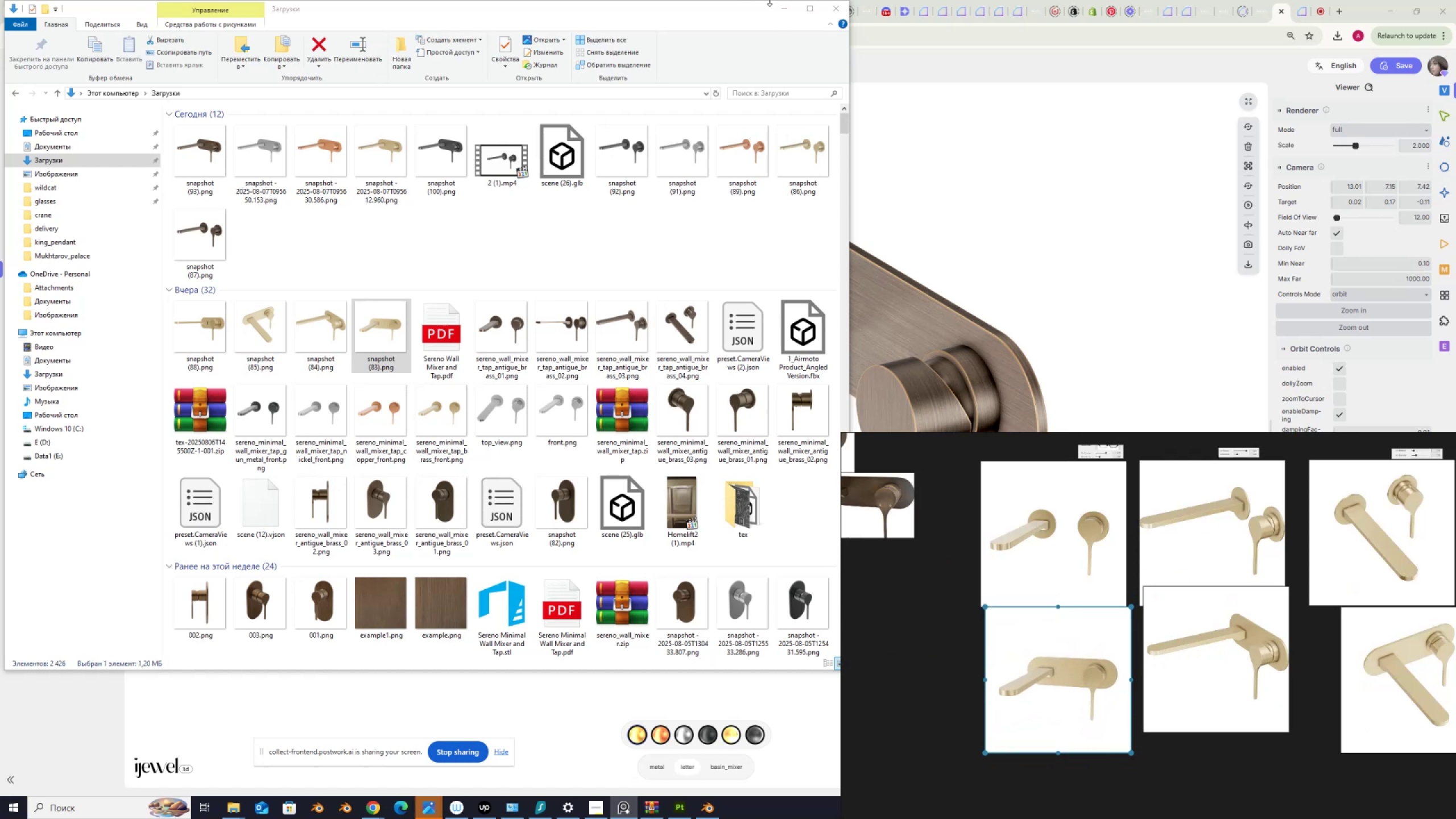 
wait(13.07)
 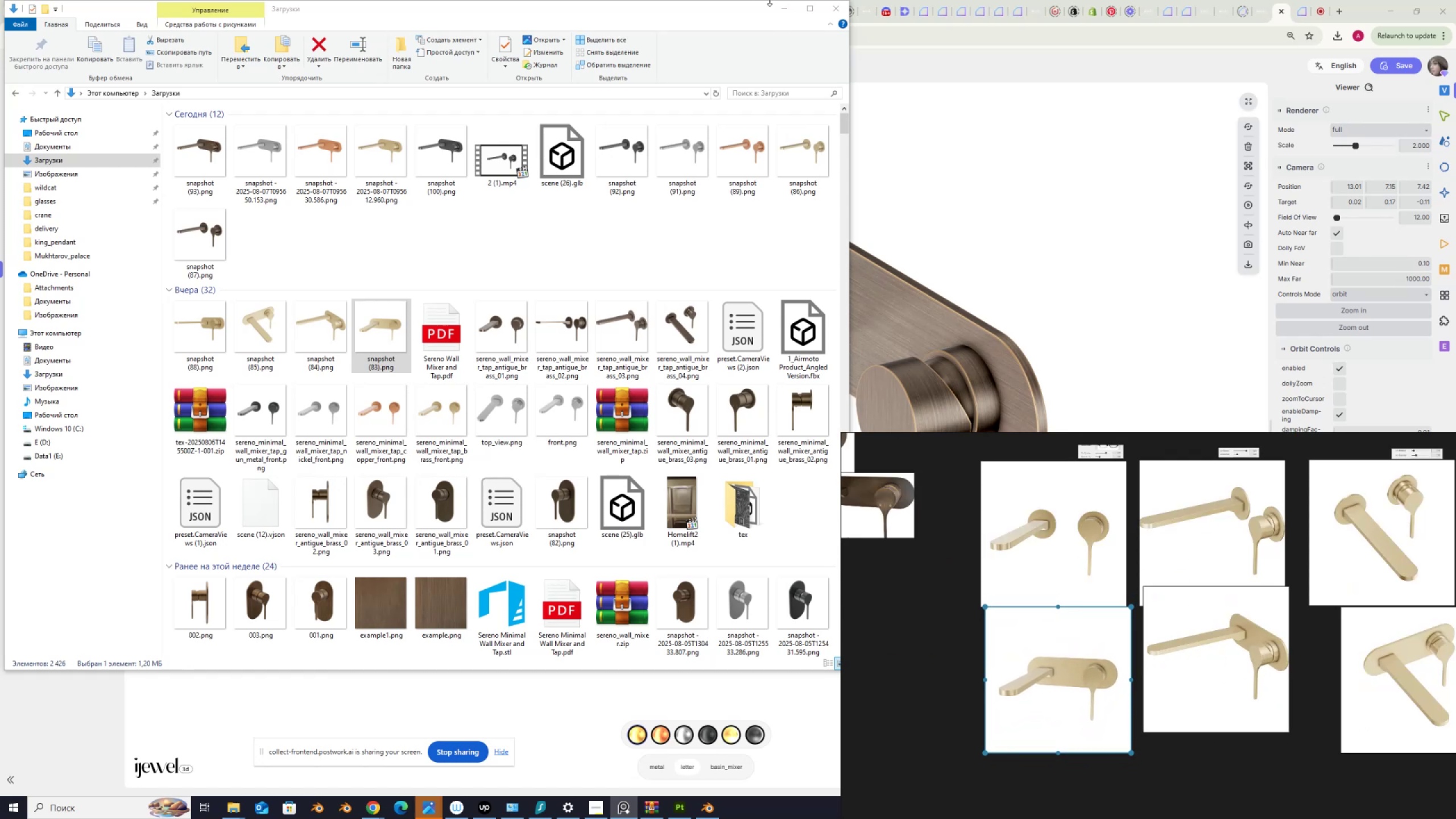 
left_click([783, 10])
 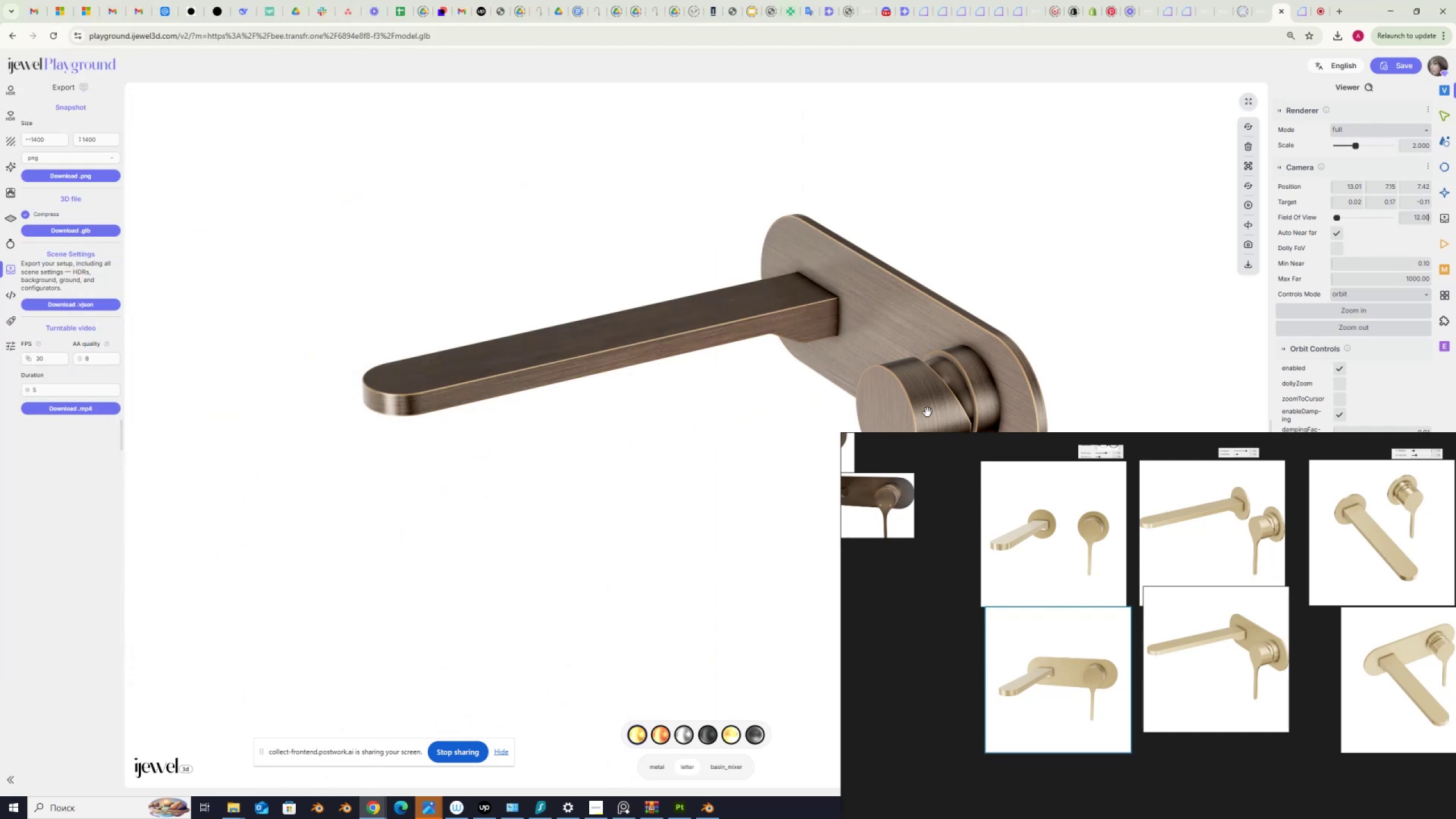 
wait(6.07)
 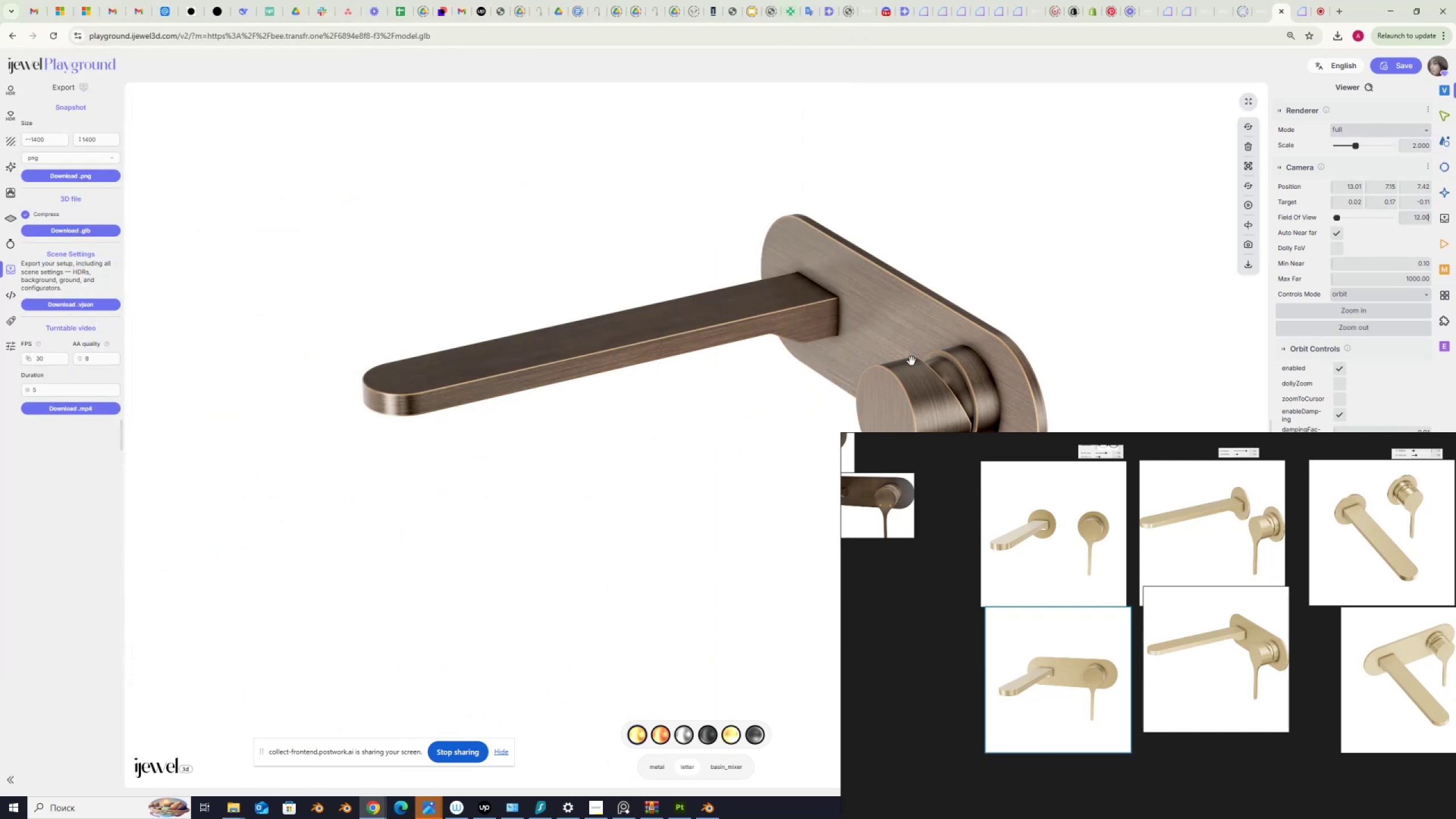 
scroll: coordinate [1157, 564], scroll_direction: down, amount: 4.0
 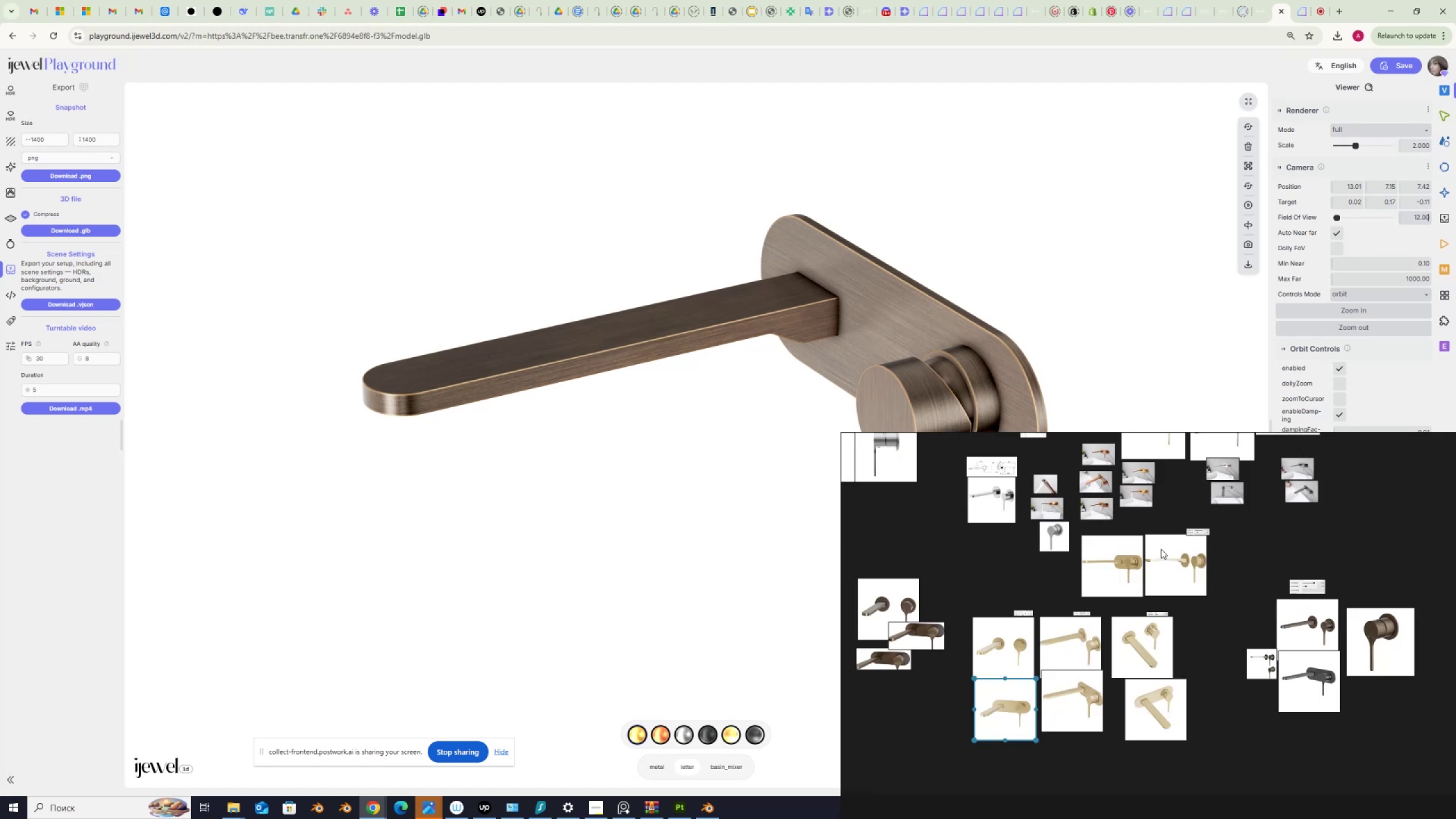 
scroll: coordinate [1161, 549], scroll_direction: up, amount: 3.0
 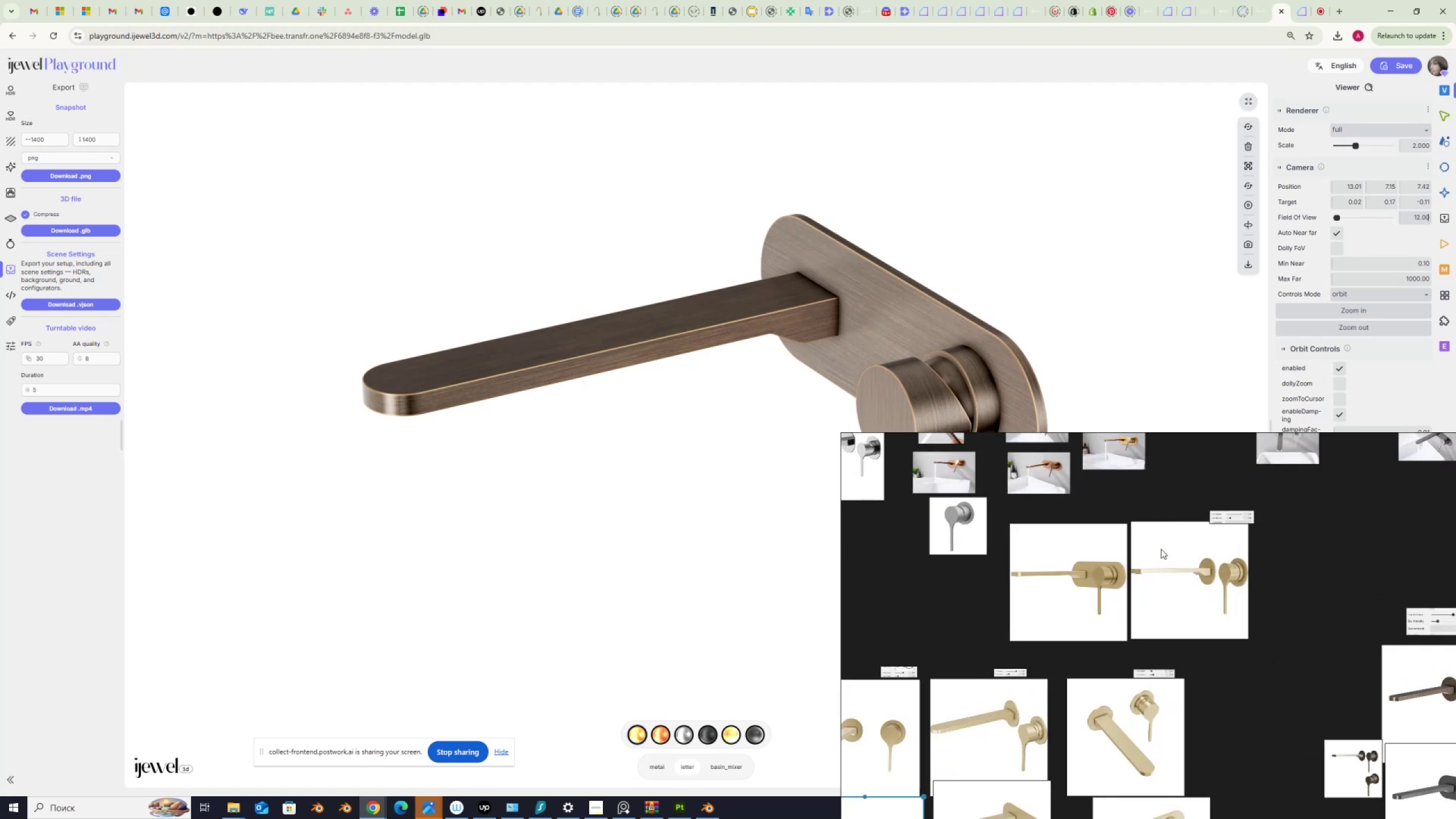 
scroll: coordinate [1161, 549], scroll_direction: down, amount: 1.0
 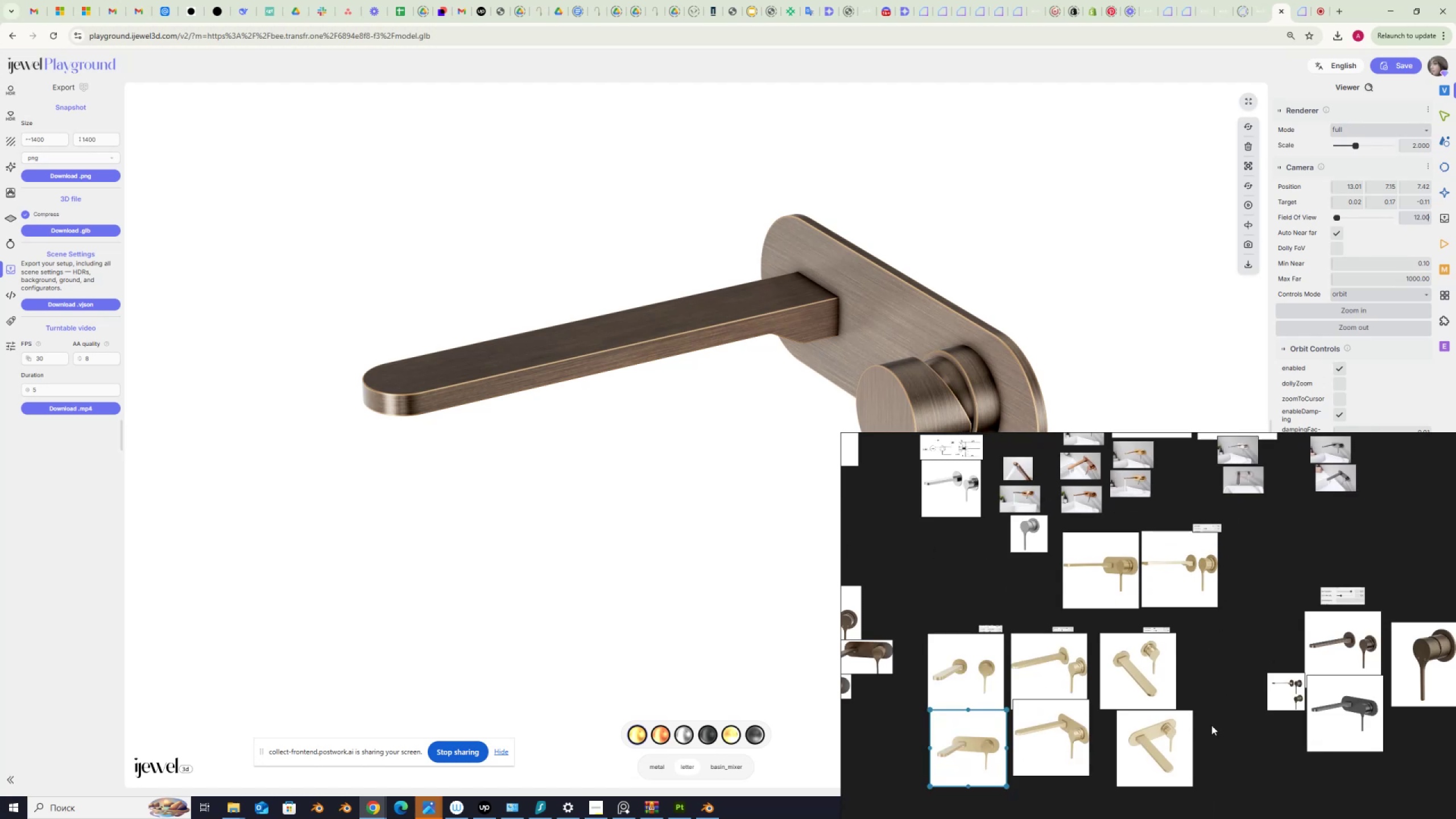 
wait(10.61)
 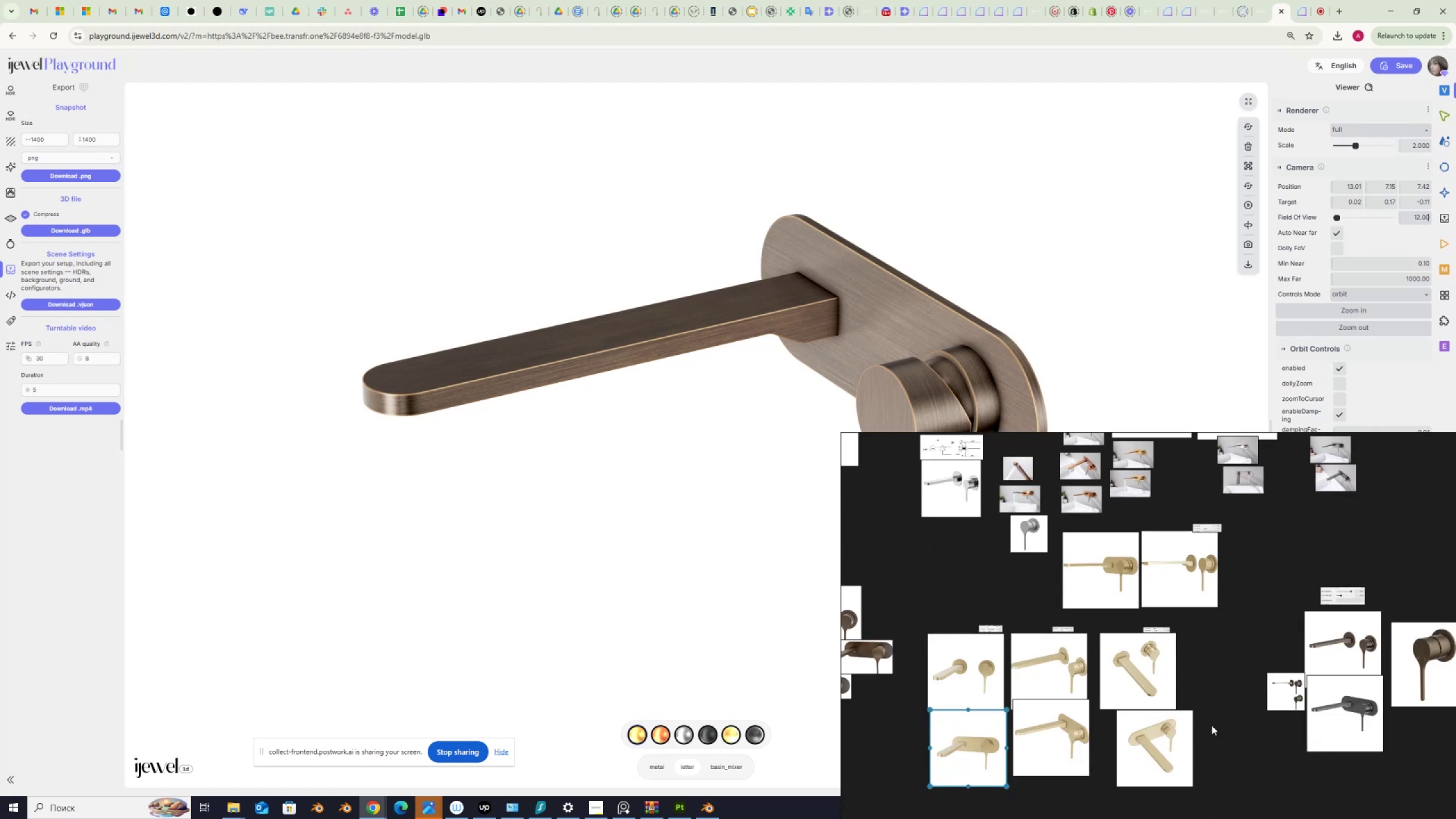 
scroll: coordinate [1055, 650], scroll_direction: up, amount: 6.0
 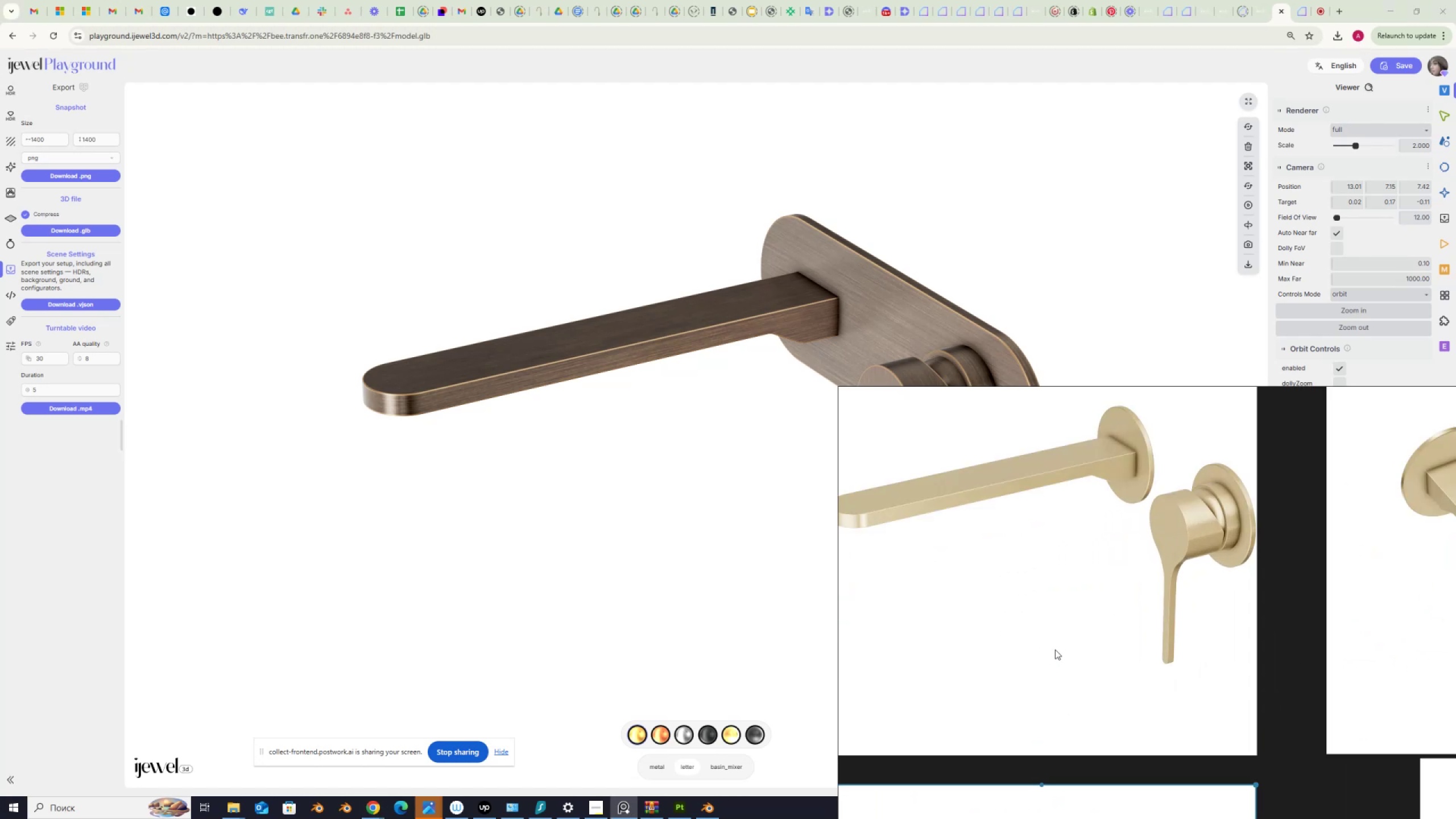 
scroll: coordinate [1055, 650], scroll_direction: down, amount: 6.0
 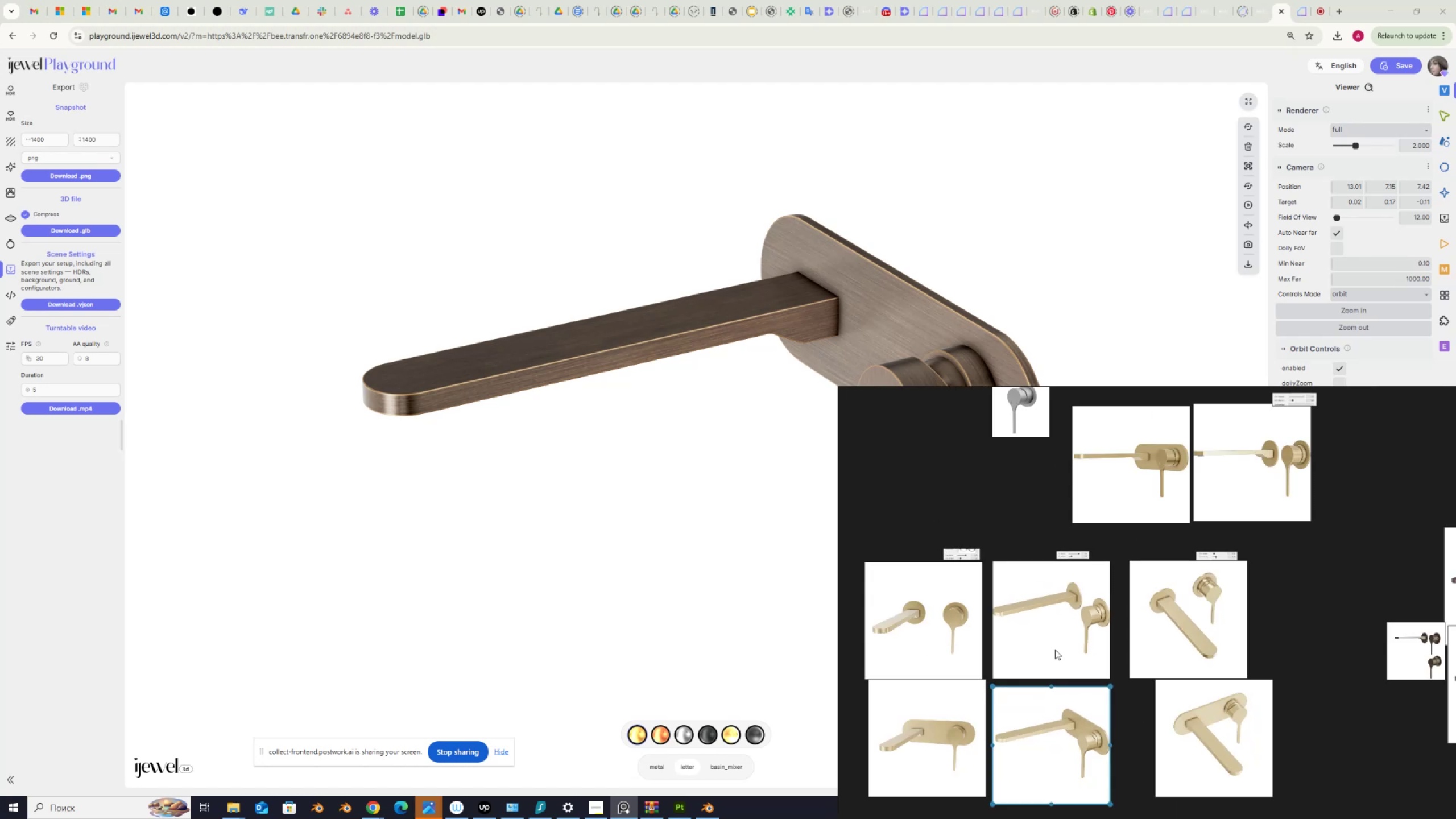 
scroll: coordinate [1155, 521], scroll_direction: up, amount: 7.0
 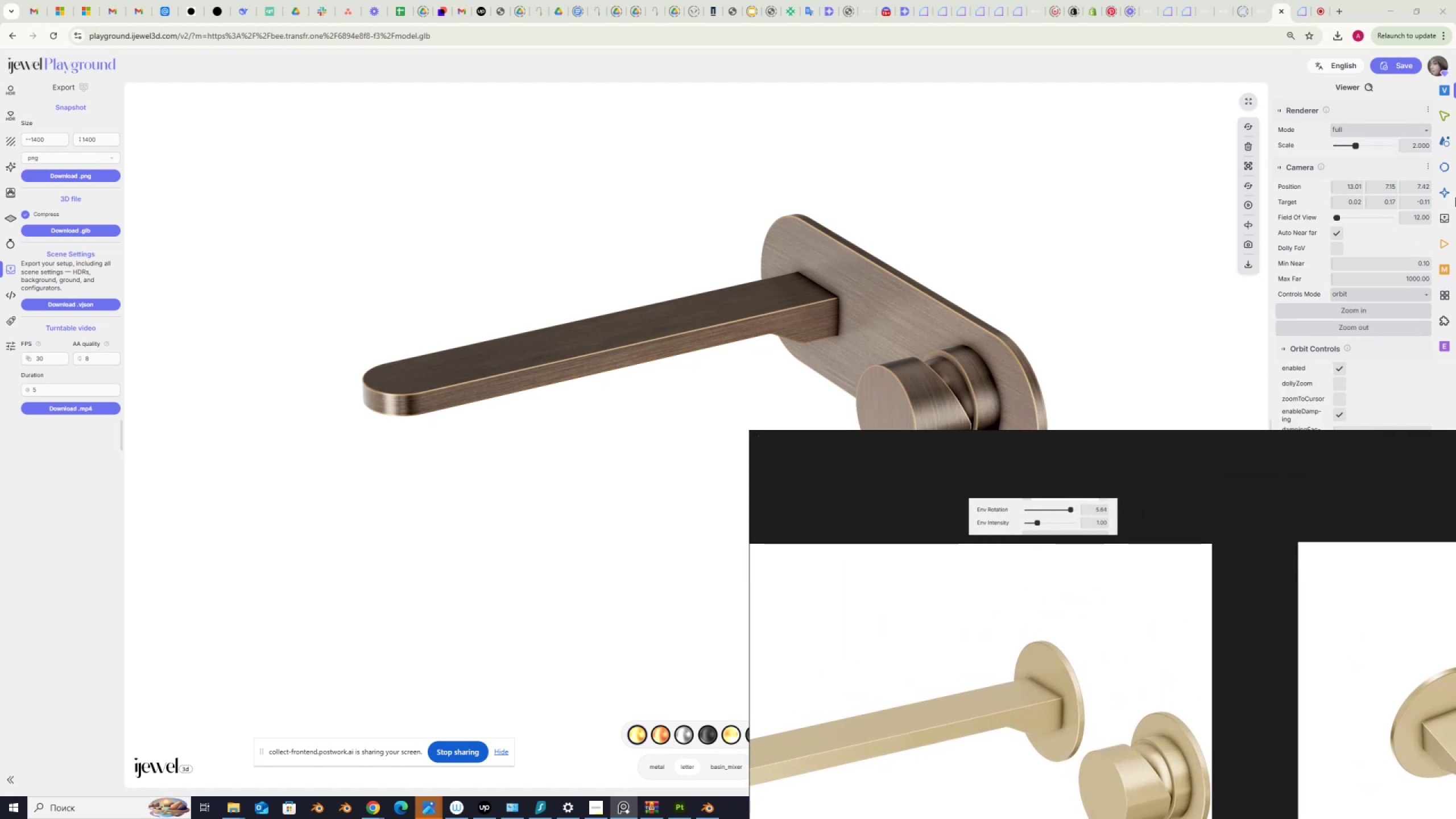 
left_click([1447, 134])
 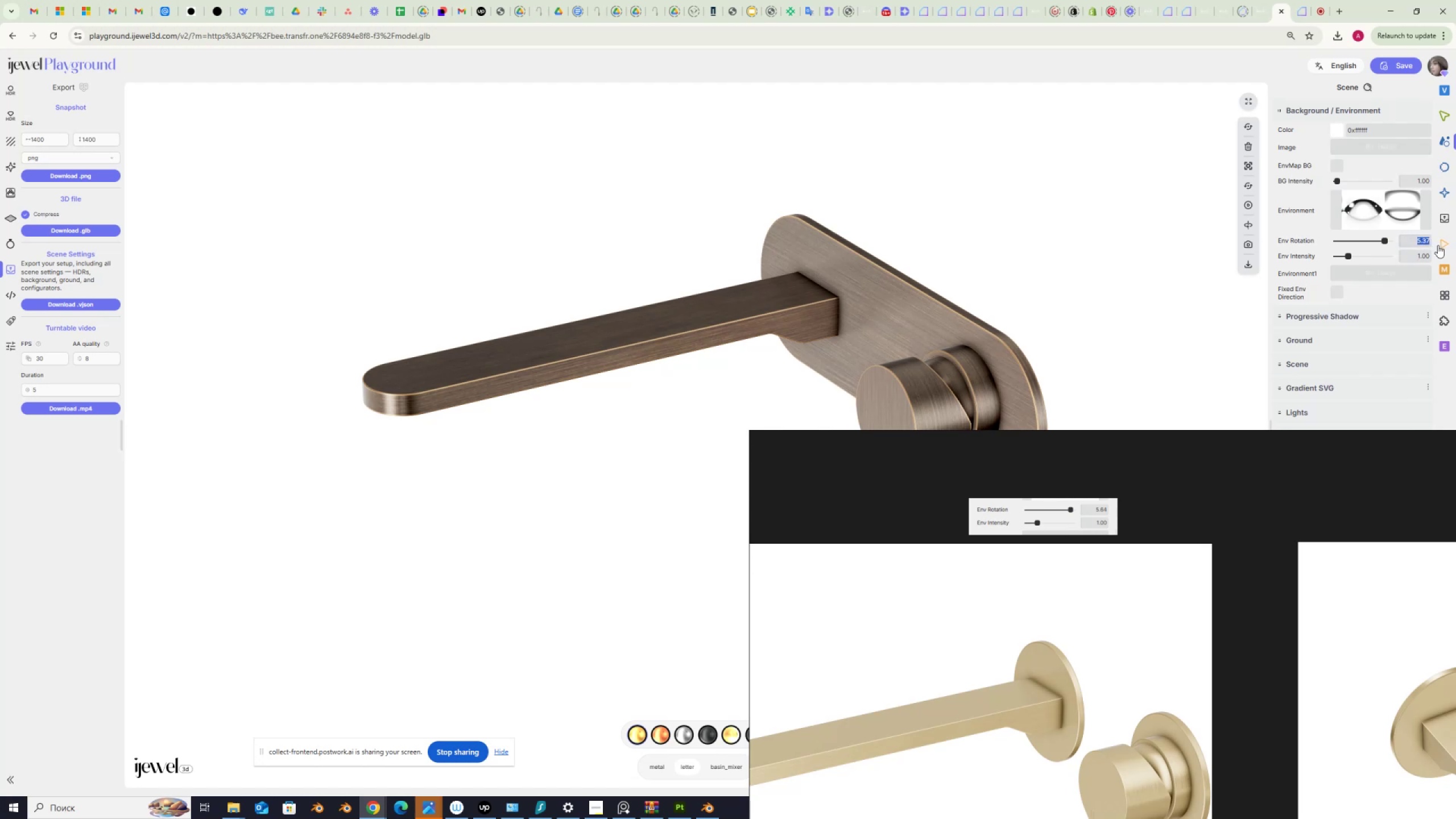 
wait(5.12)
 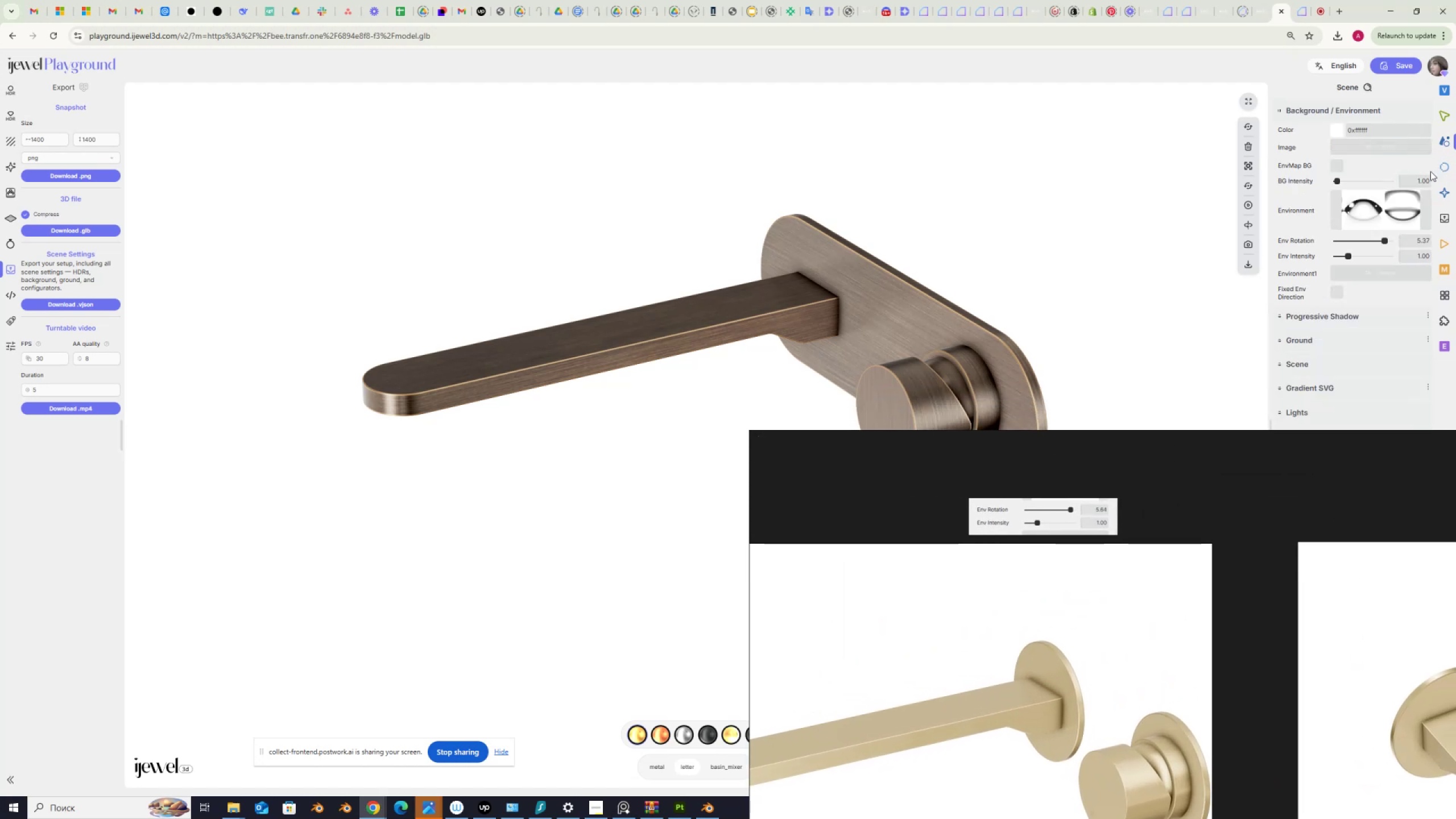 
key(Numpad5)
 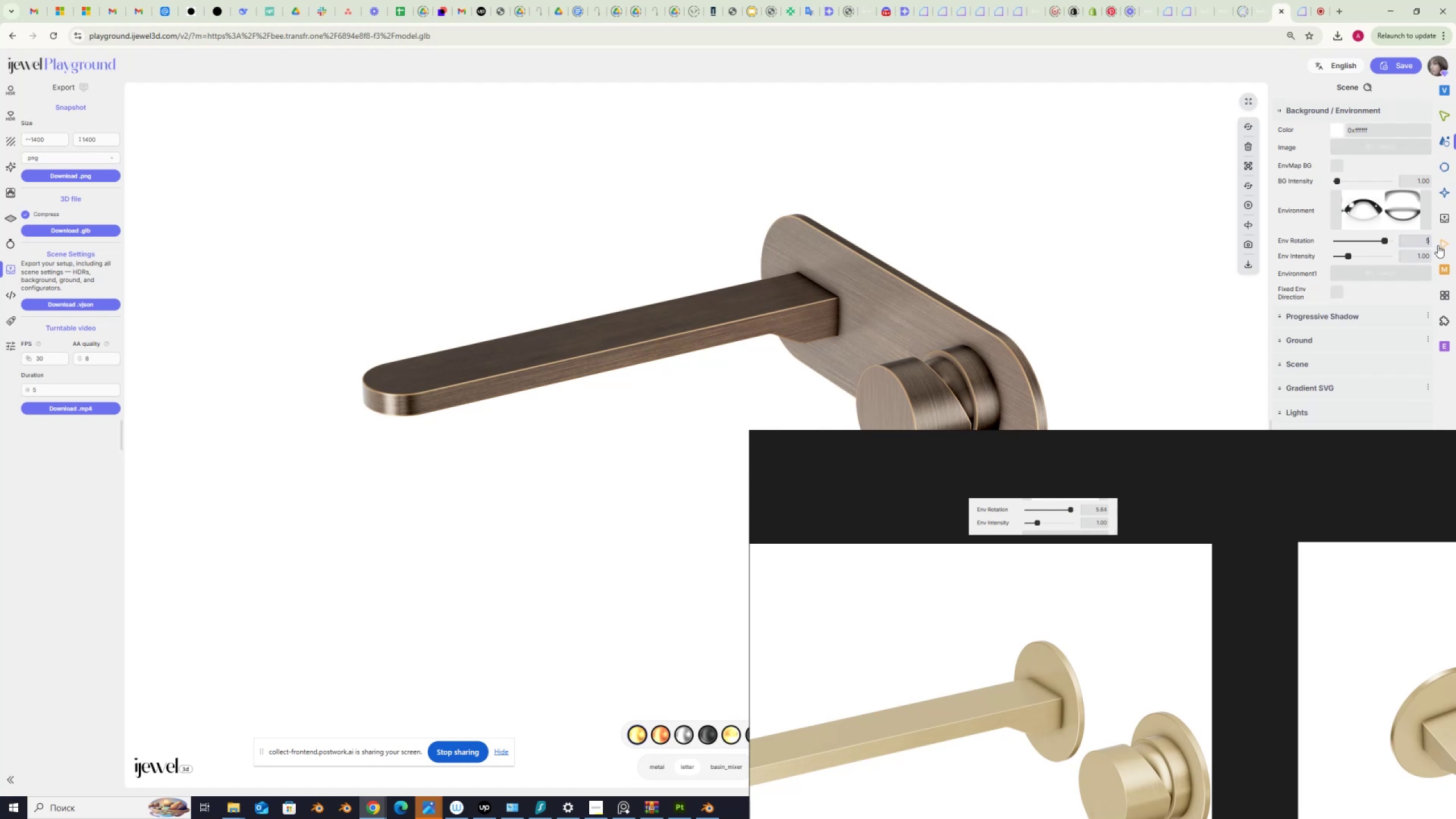 
key(NumpadDecimal)
 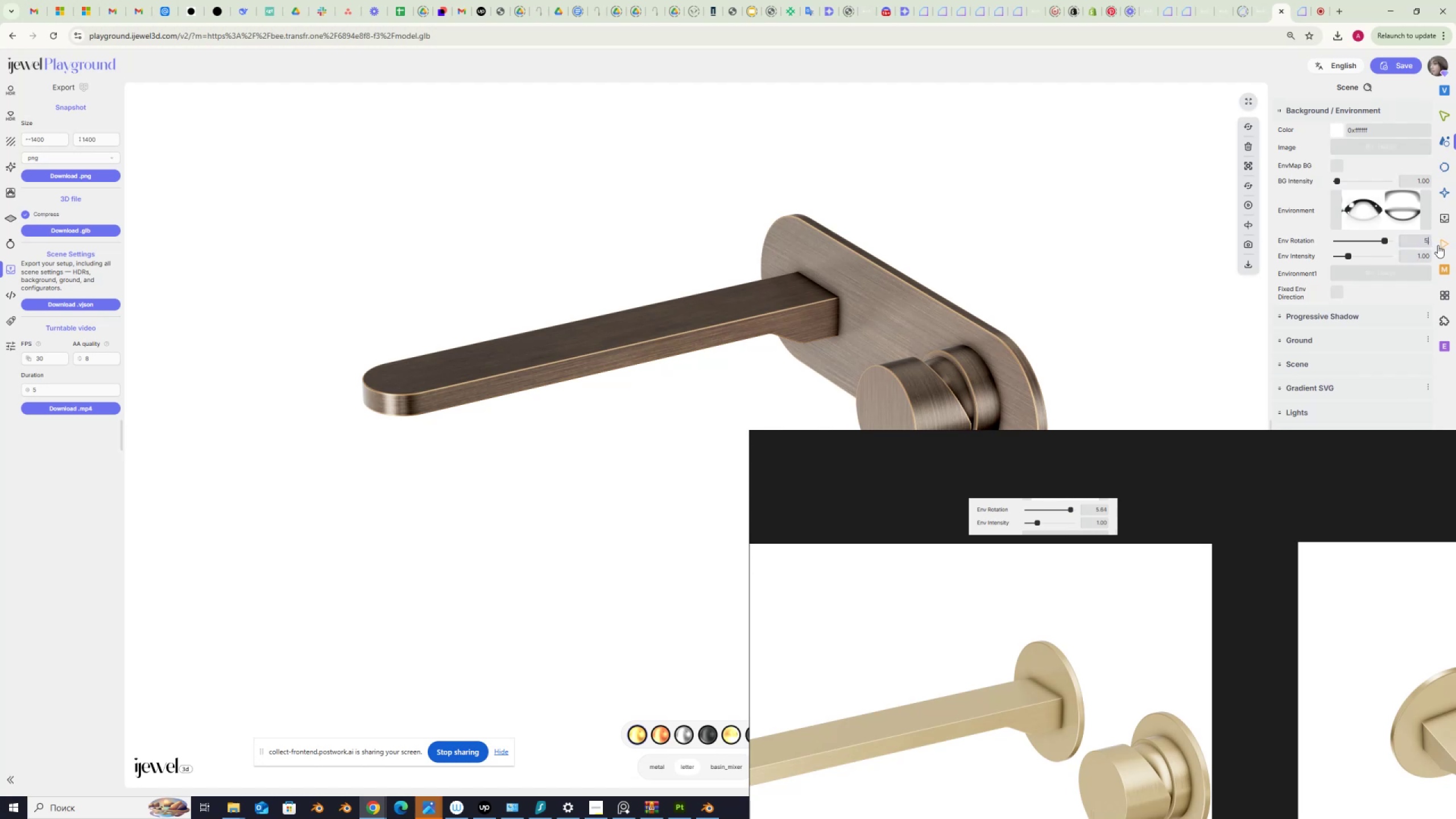 
key(Numpad6)
 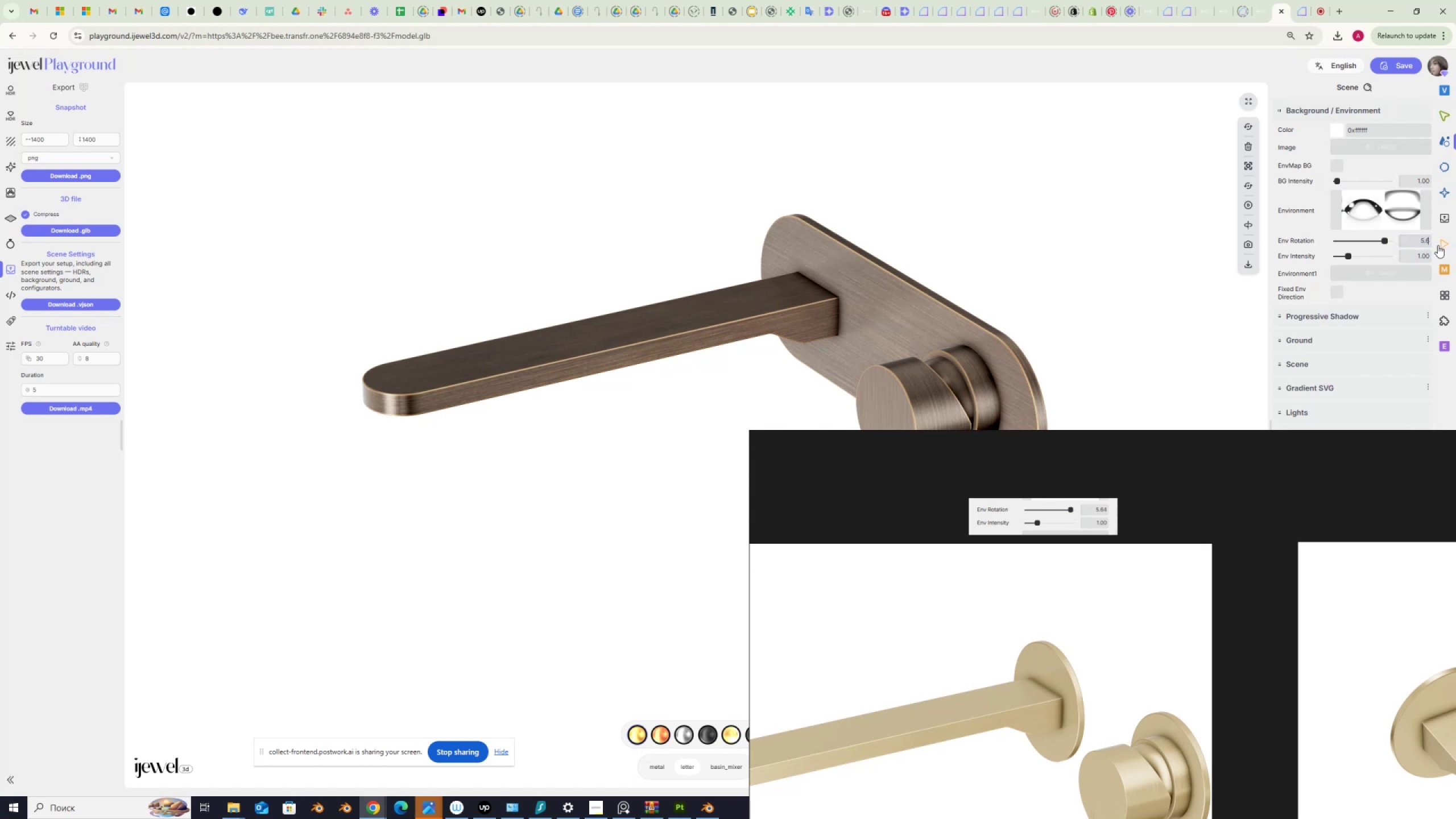 
key(Numpad4)
 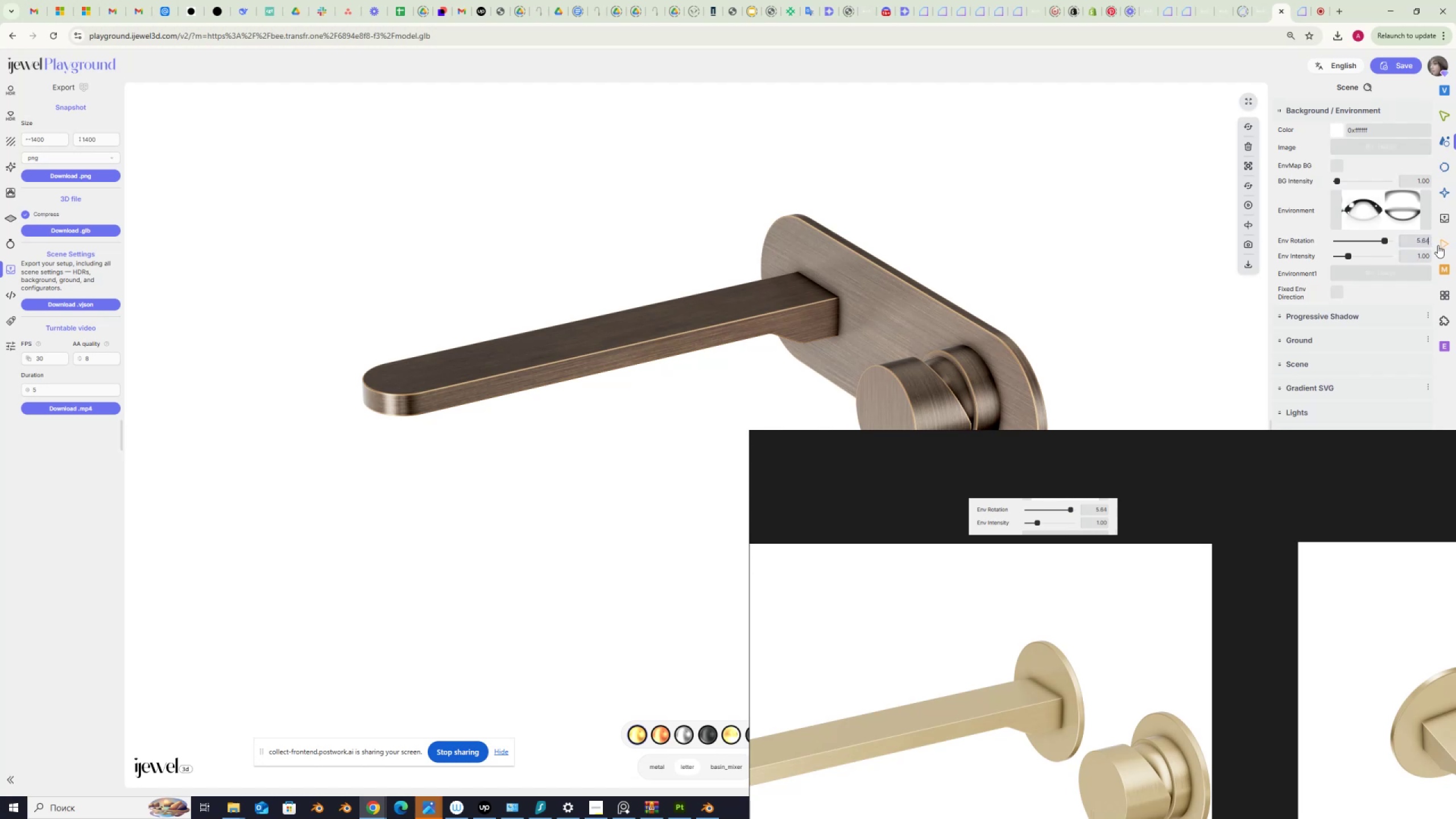 
key(NumpadEnter)
 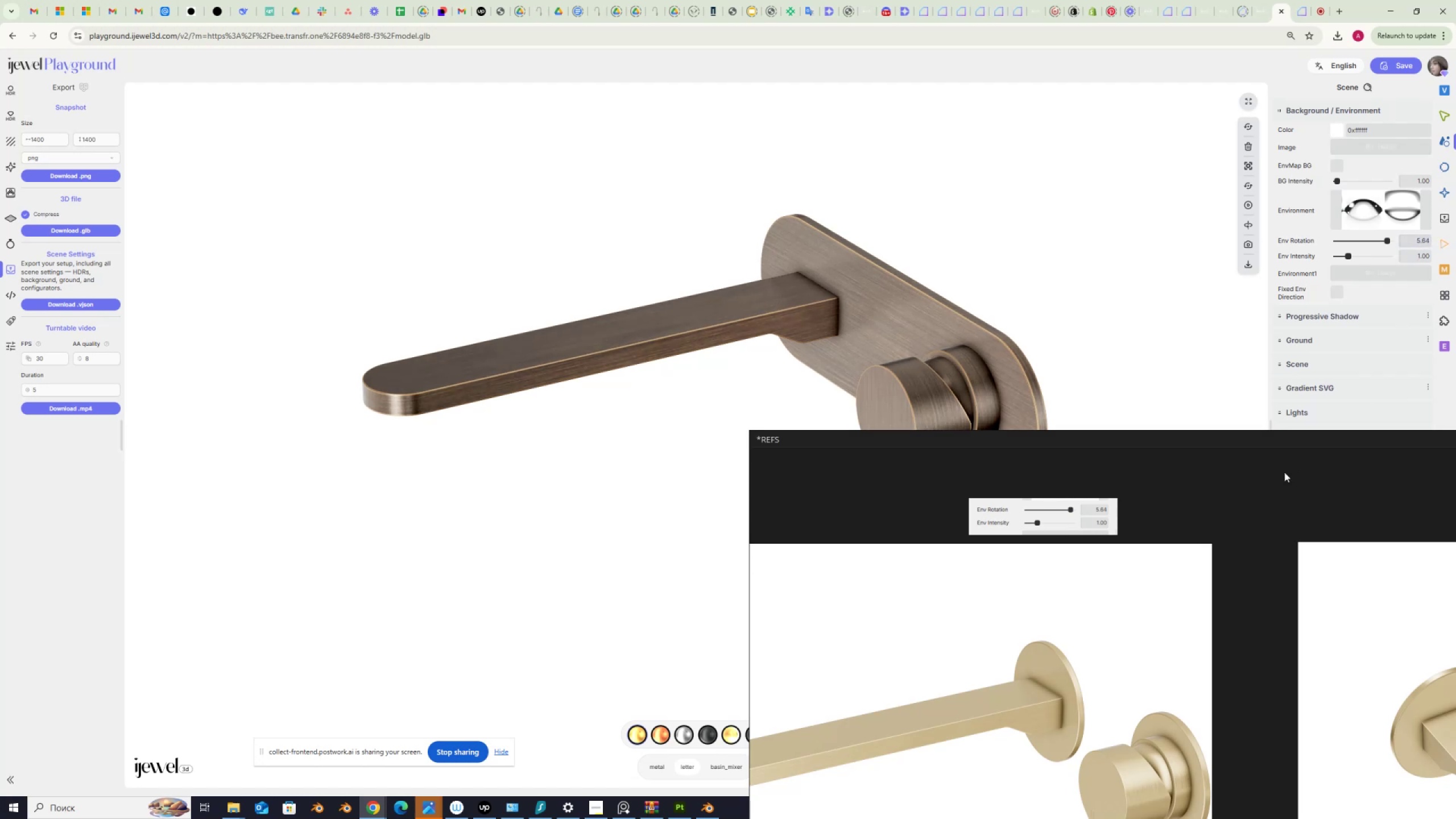 
scroll: coordinate [1138, 560], scroll_direction: down, amount: 6.0
 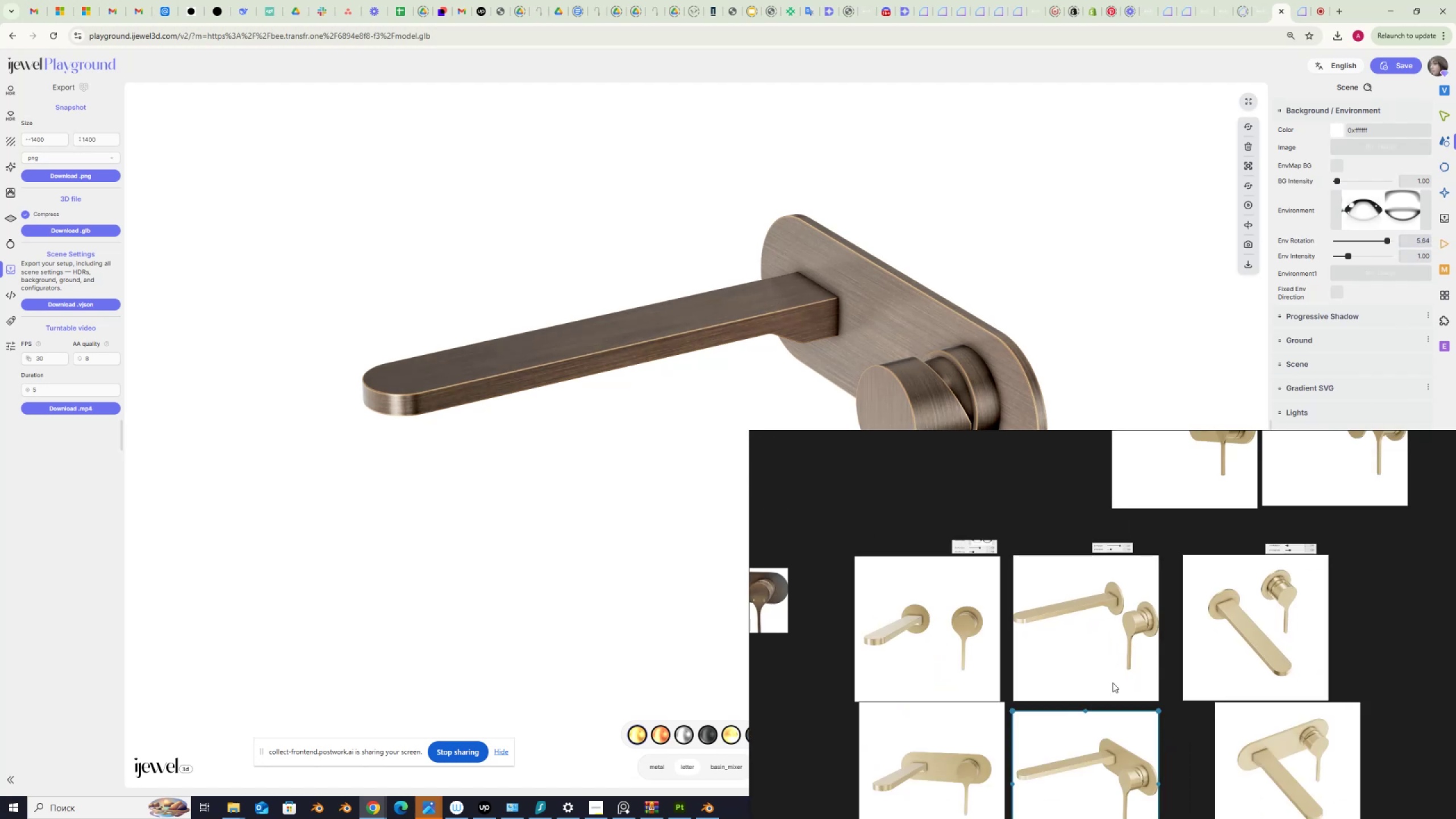 
scroll: coordinate [1126, 744], scroll_direction: up, amount: 3.0
 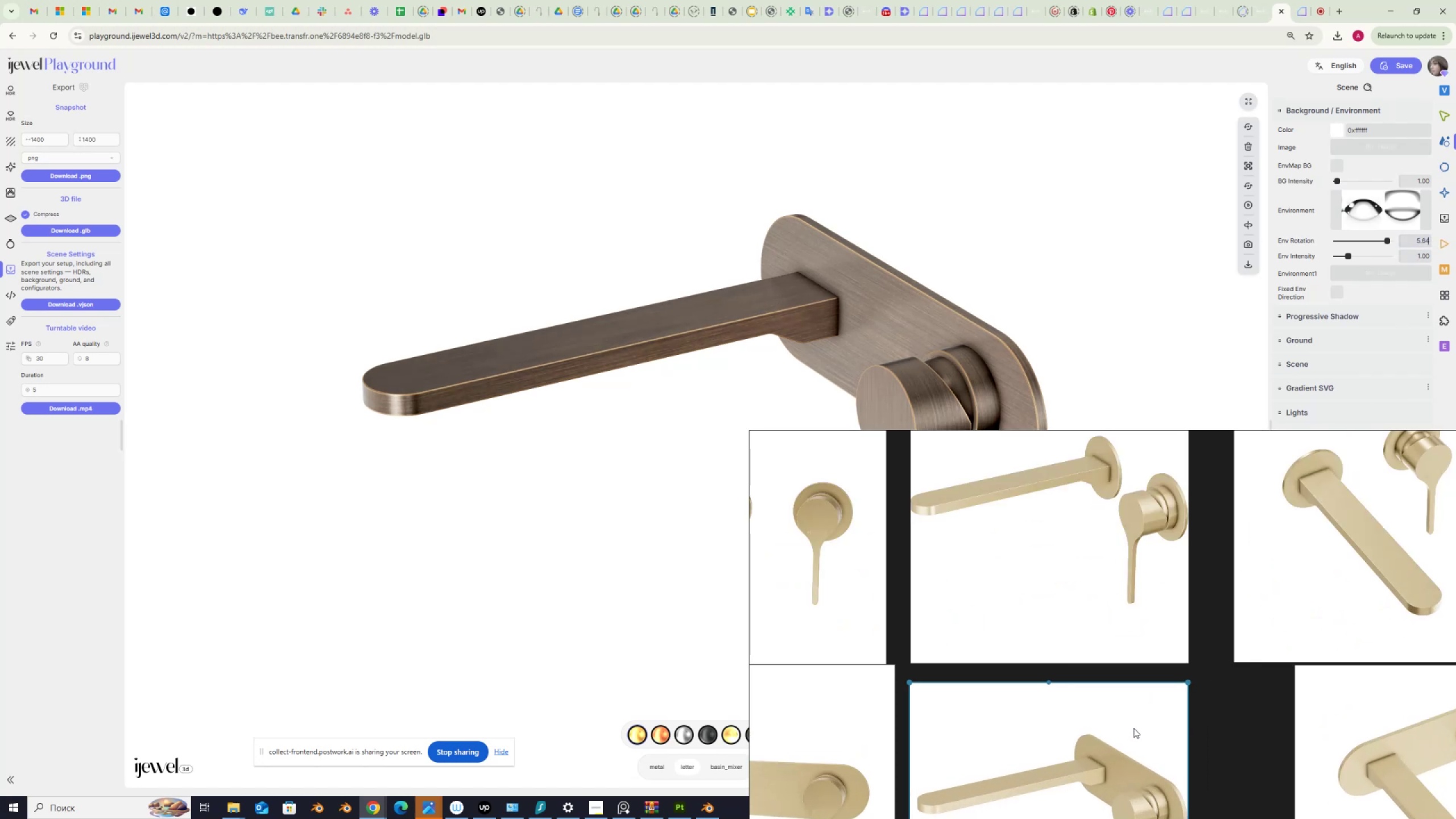 
scroll: coordinate [1134, 728], scroll_direction: down, amount: 1.0
 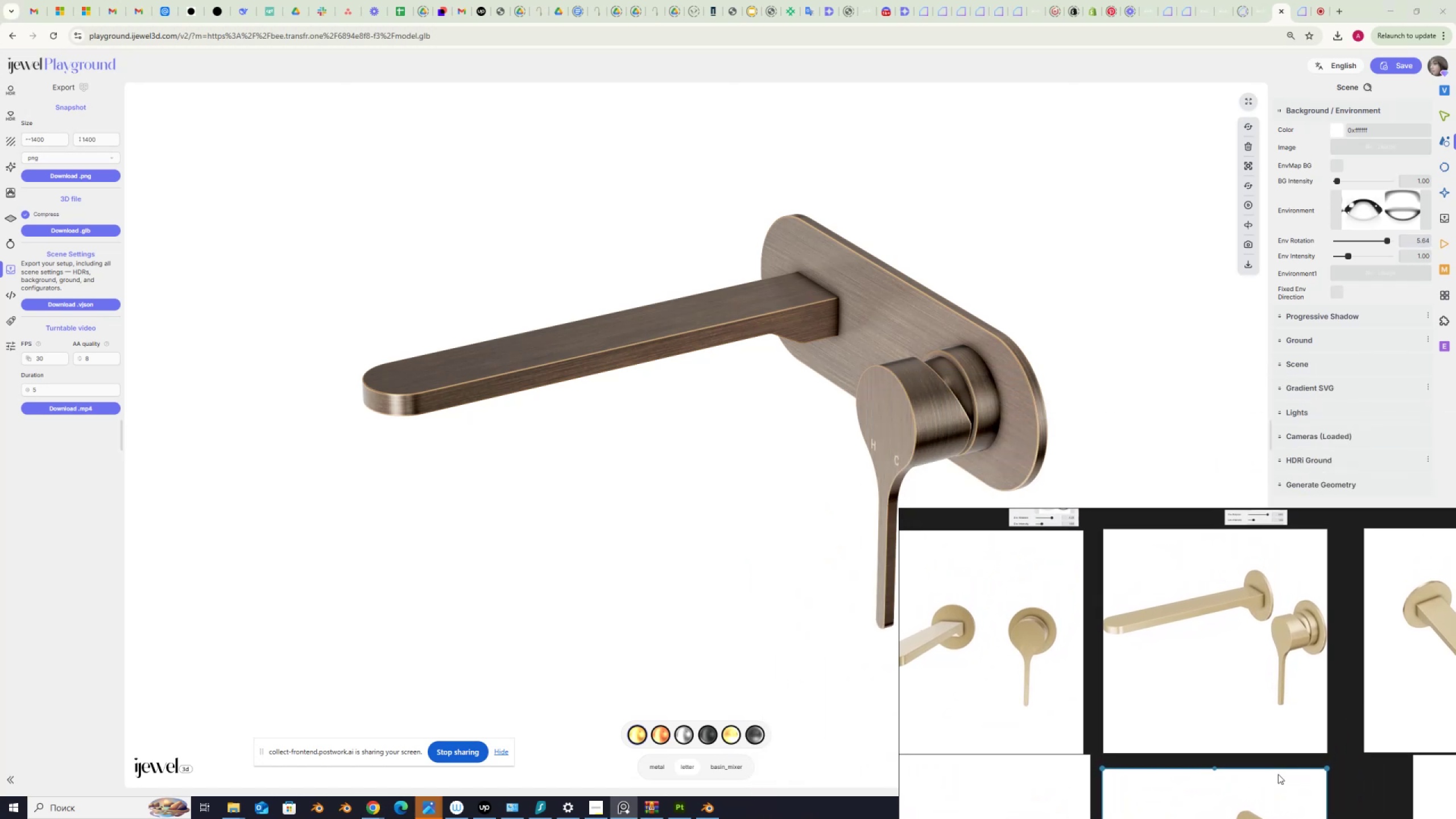 
wait(12.51)
 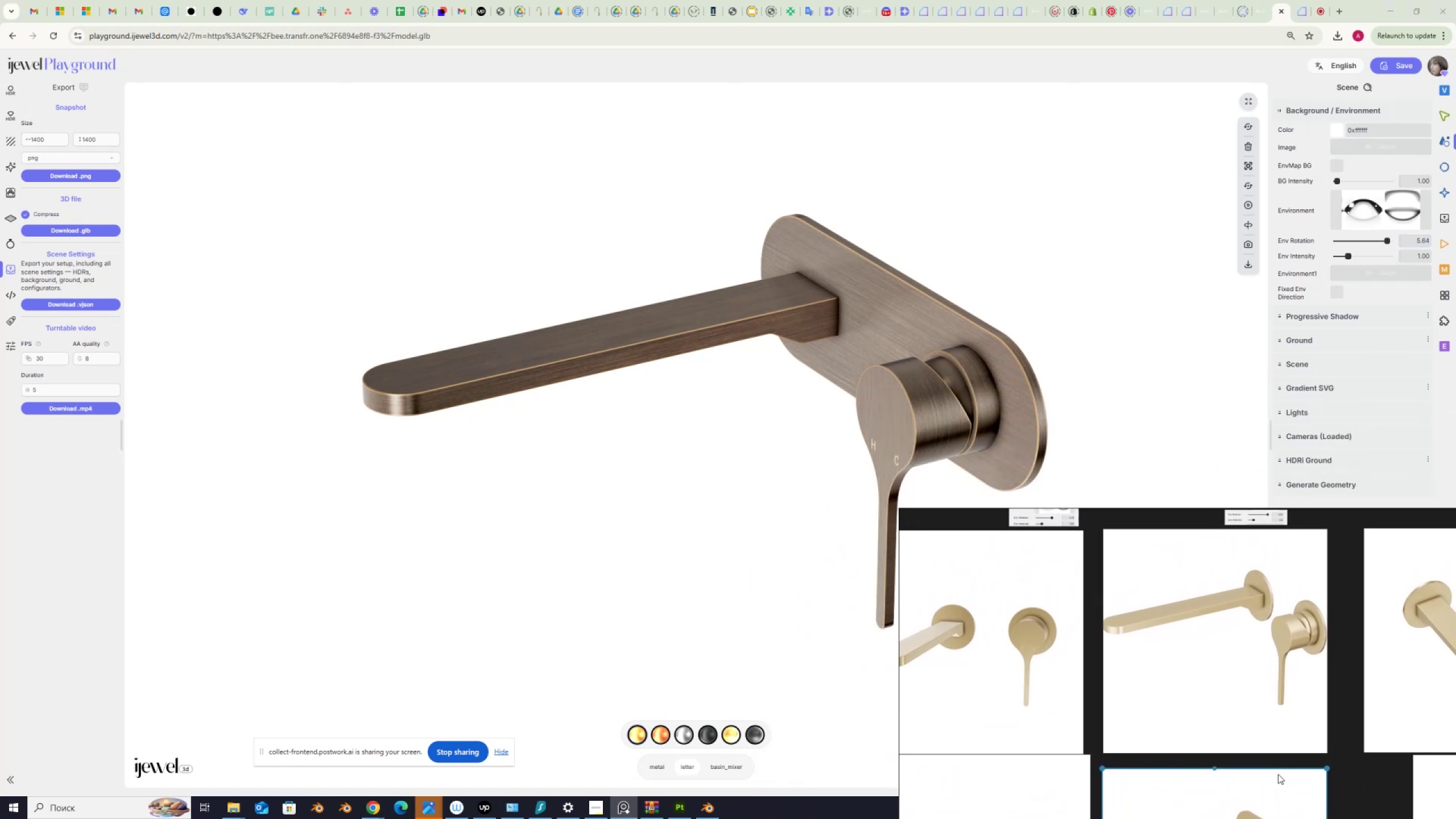 
left_click([73, 172])
 